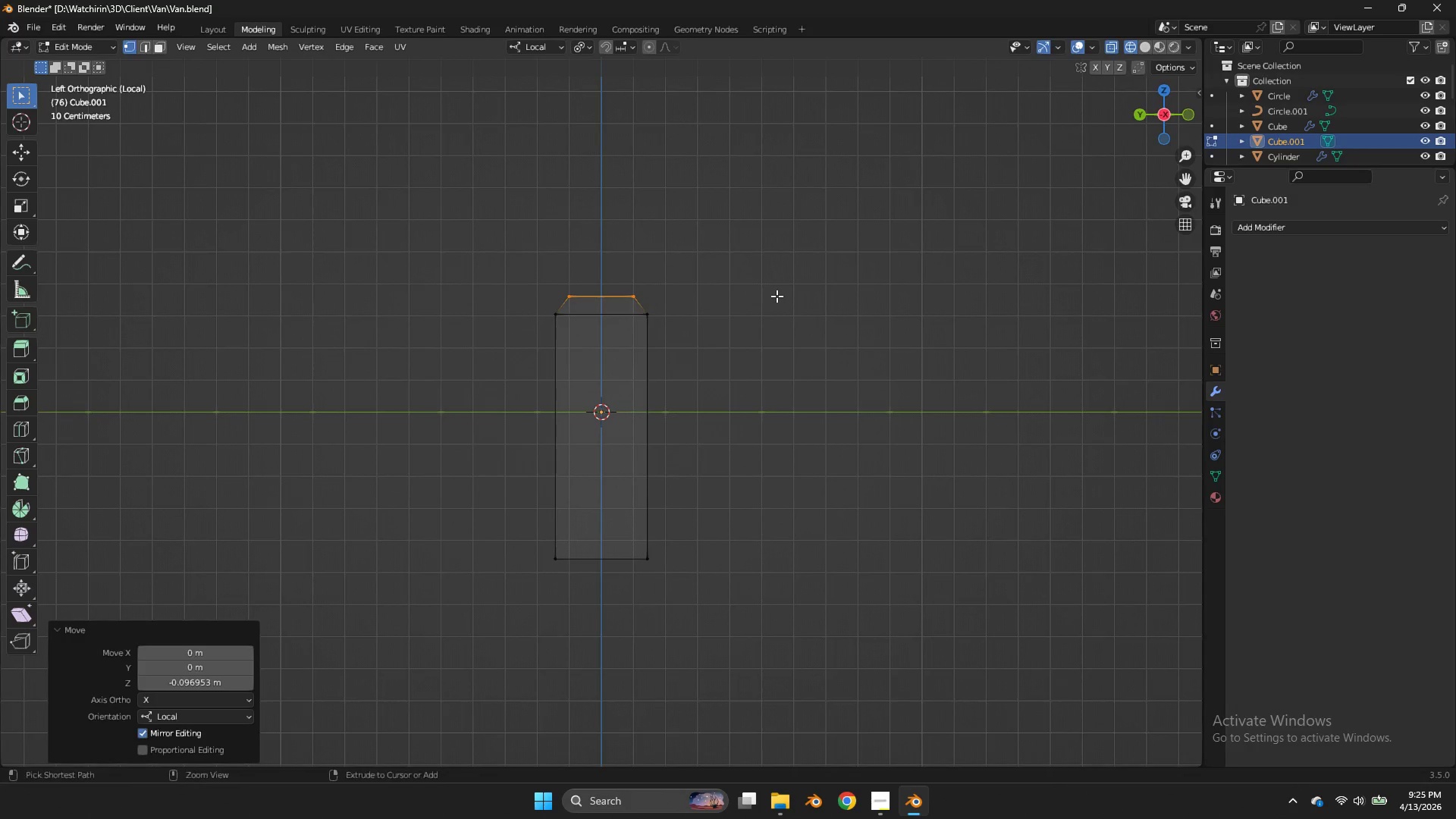 
key(Control+Z)
 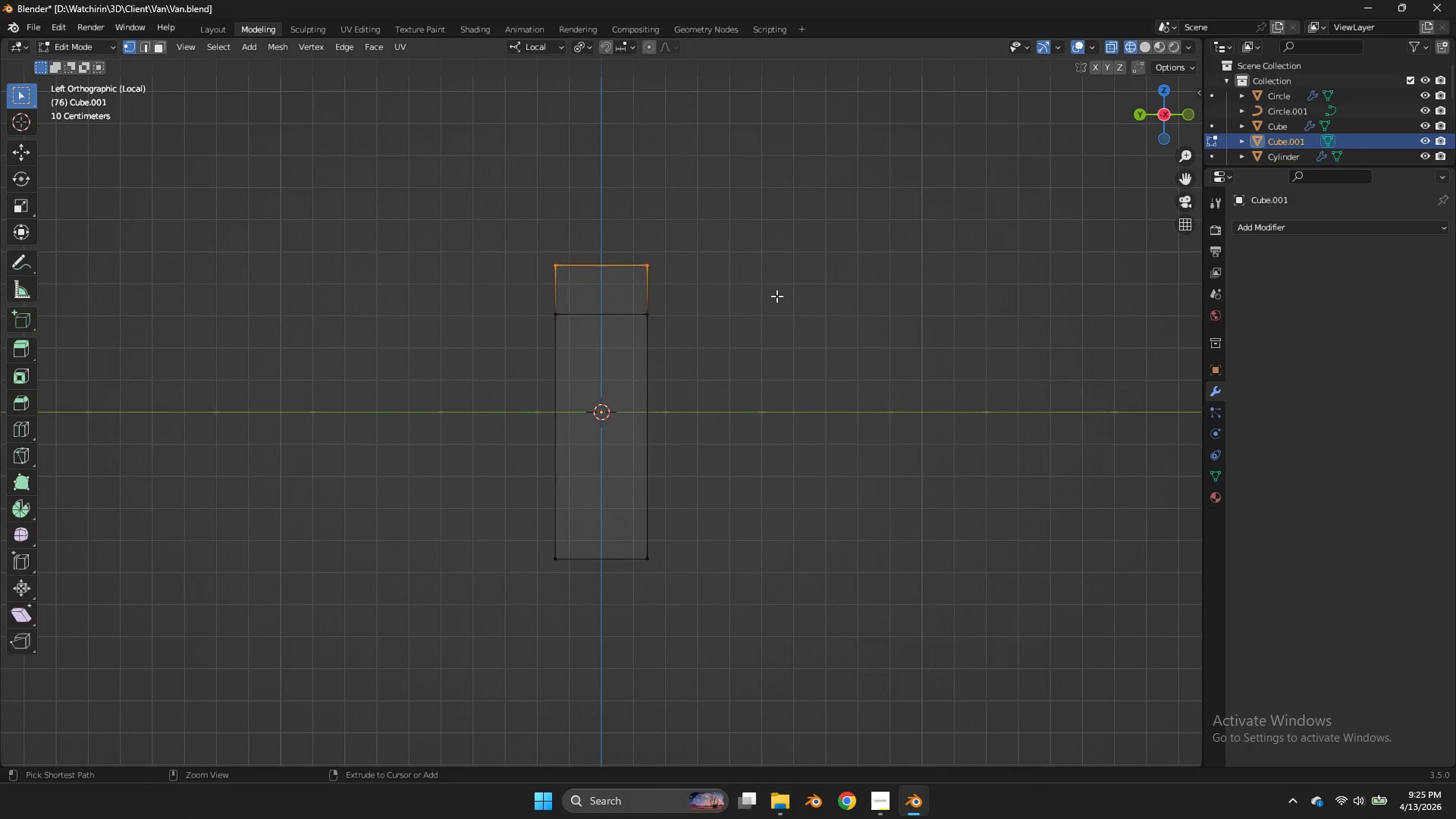 
key(Control+Z)
 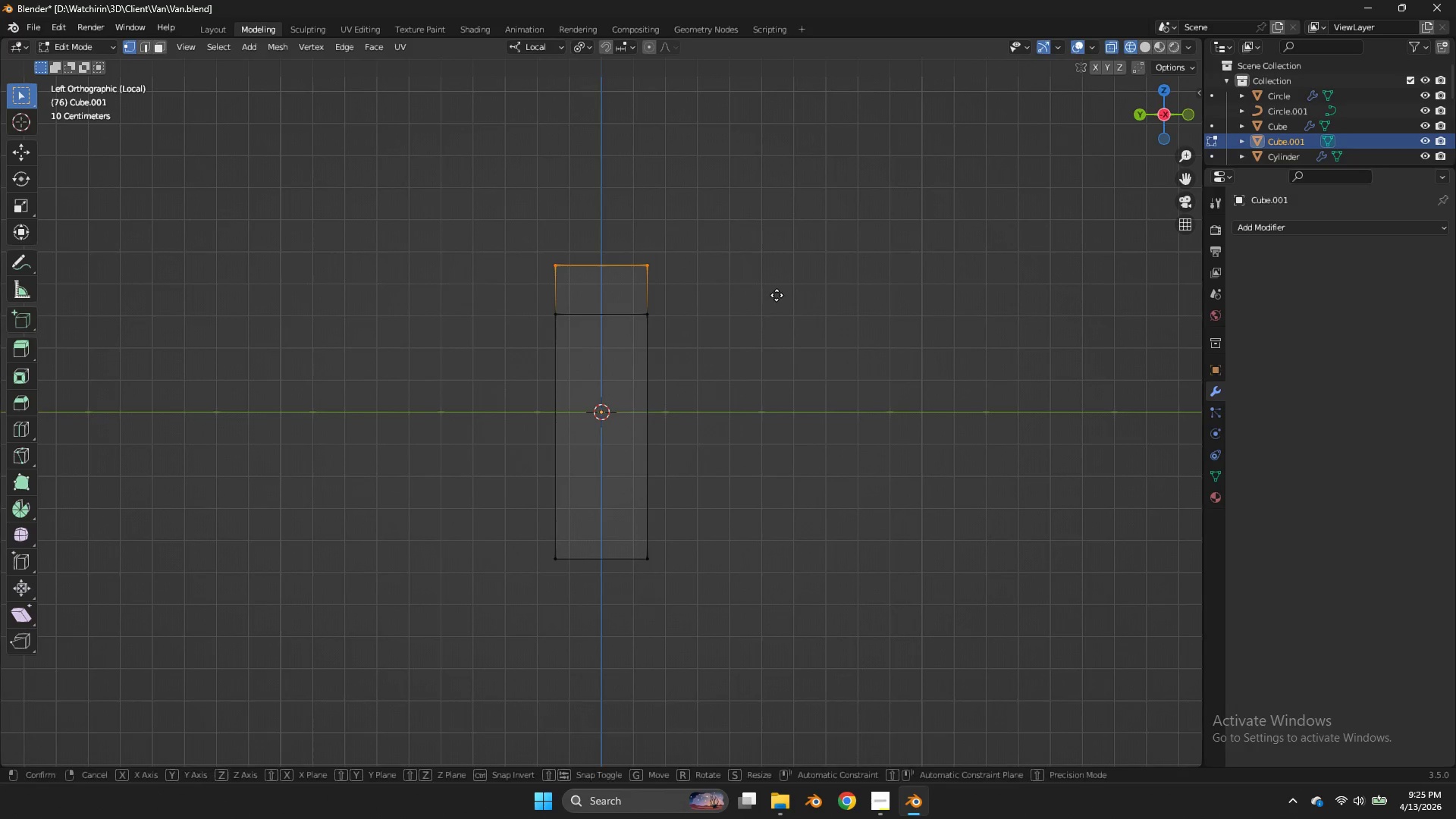 
type(gz)
 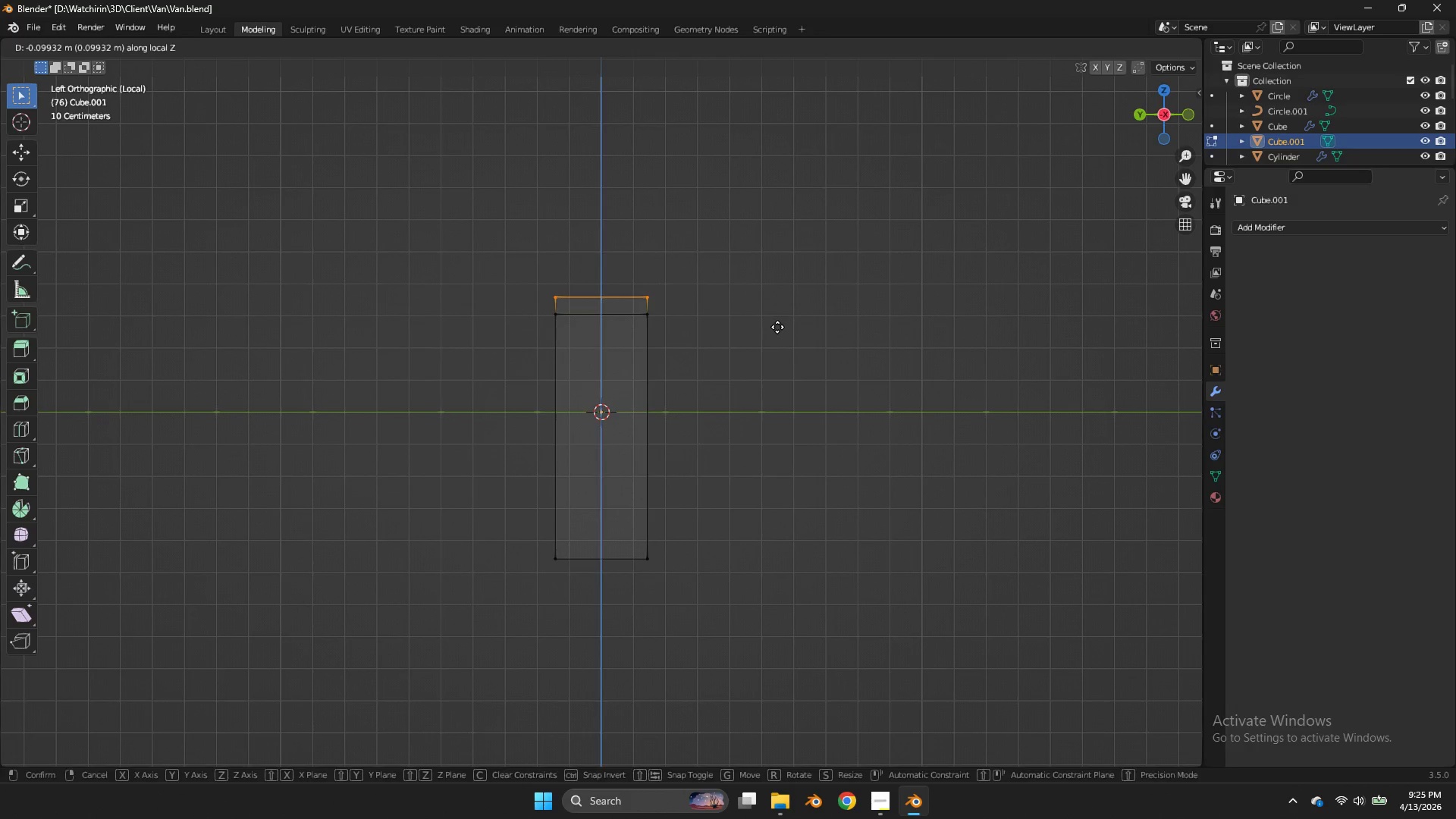 
middle_click([777, 327])
 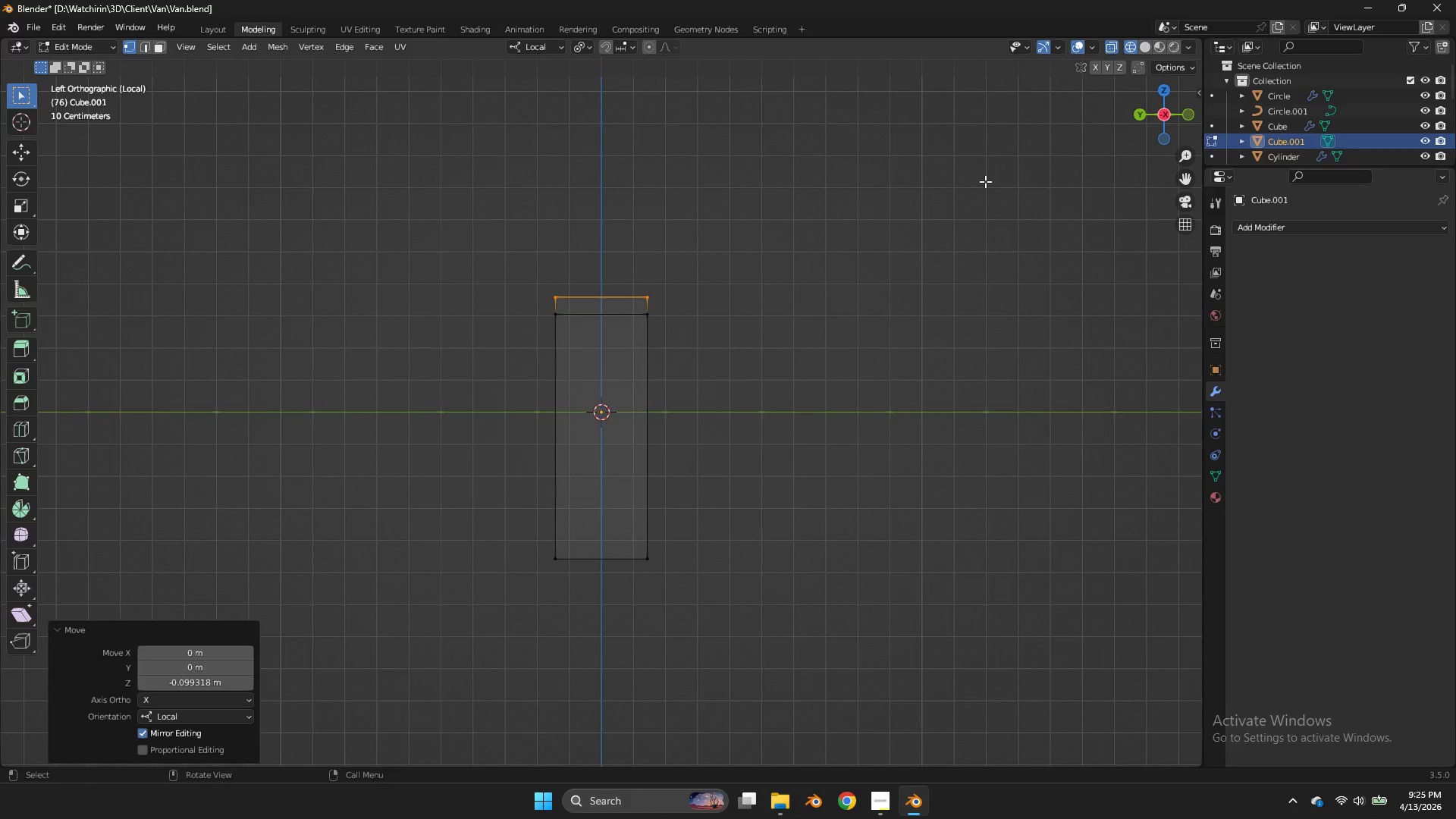 
left_click_drag(start_coordinate=[777, 327], to_coordinate=[782, 322])
 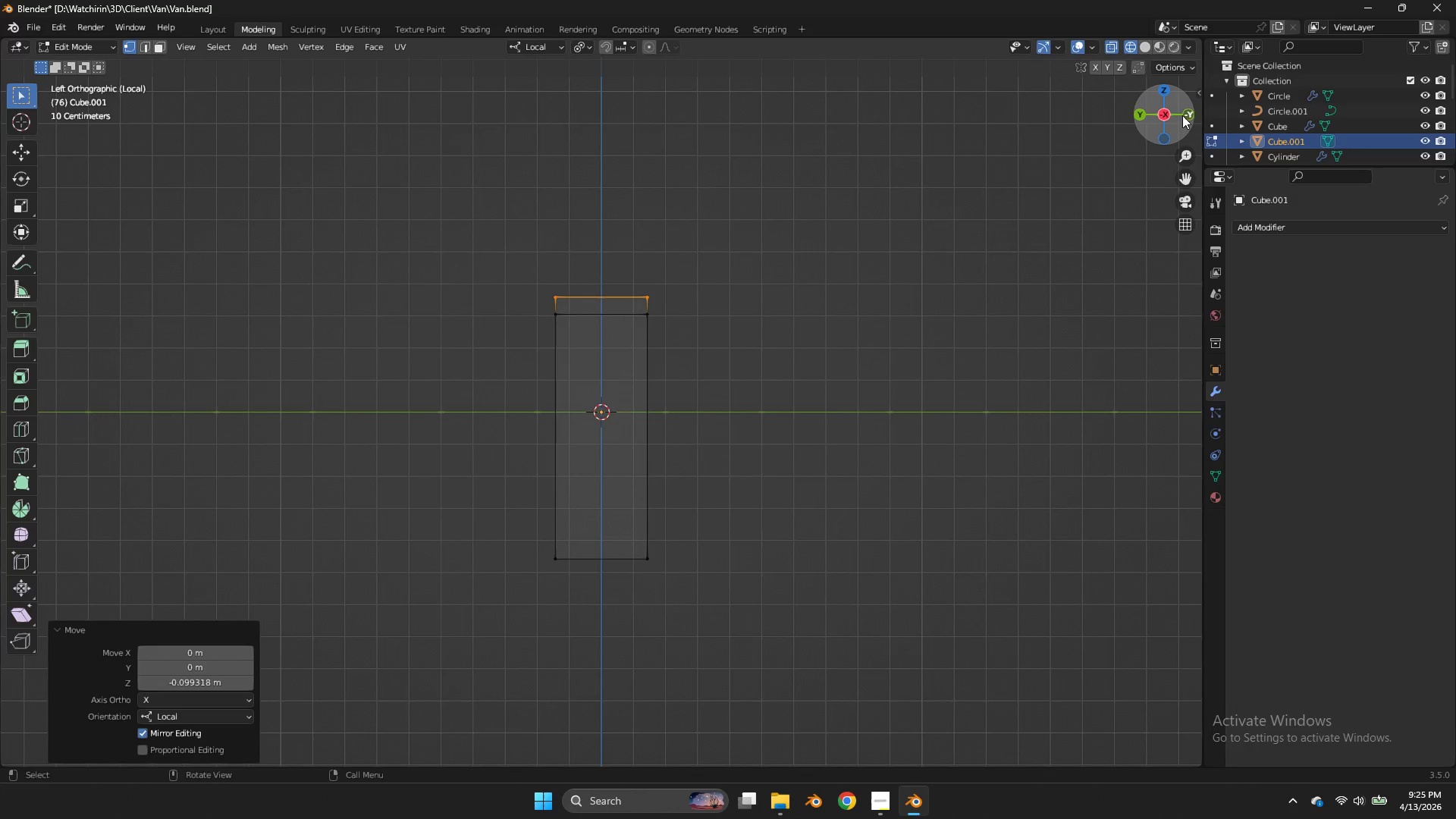 
left_click([1186, 115])
 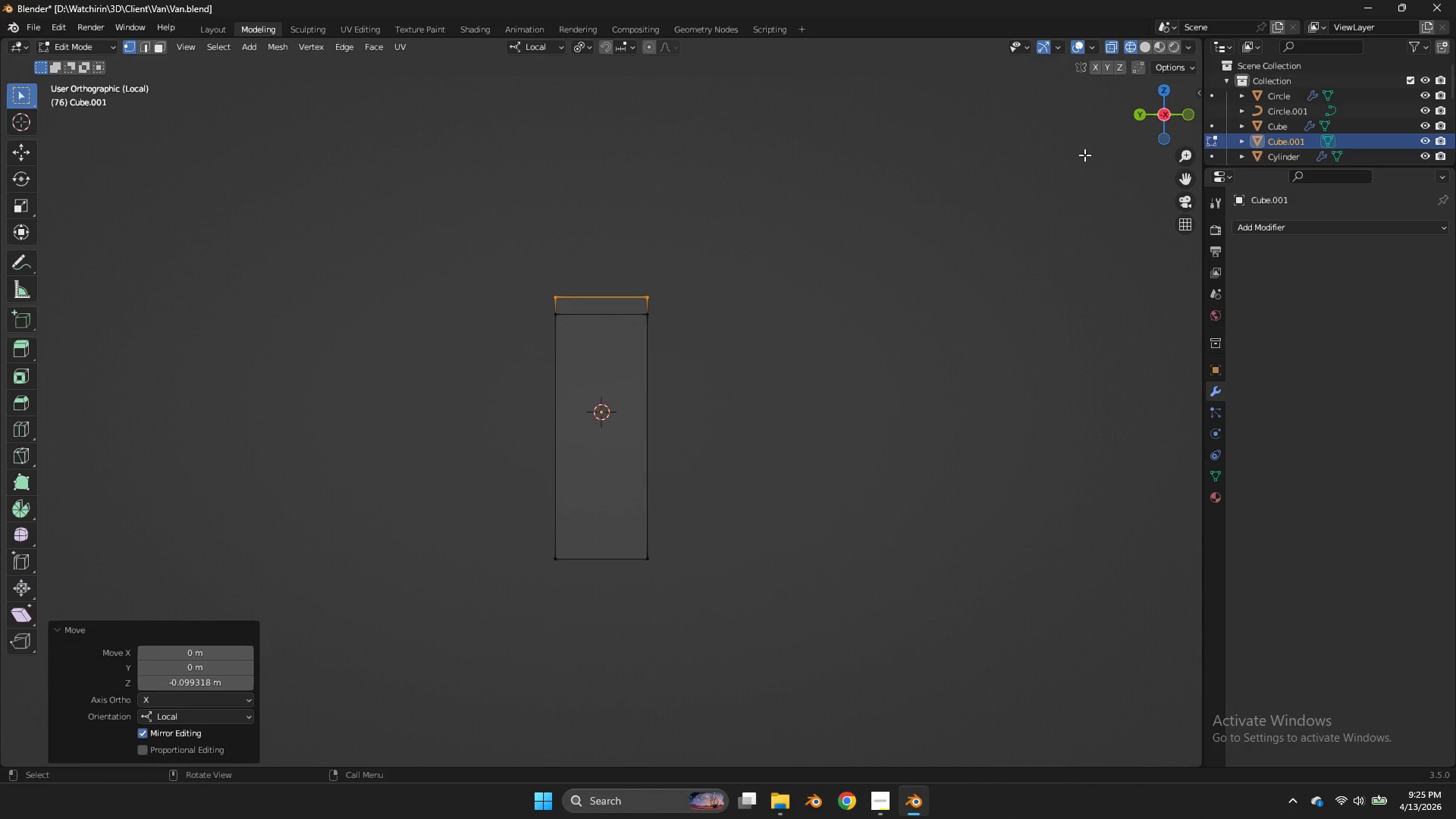 
middle_click([1186, 115])
 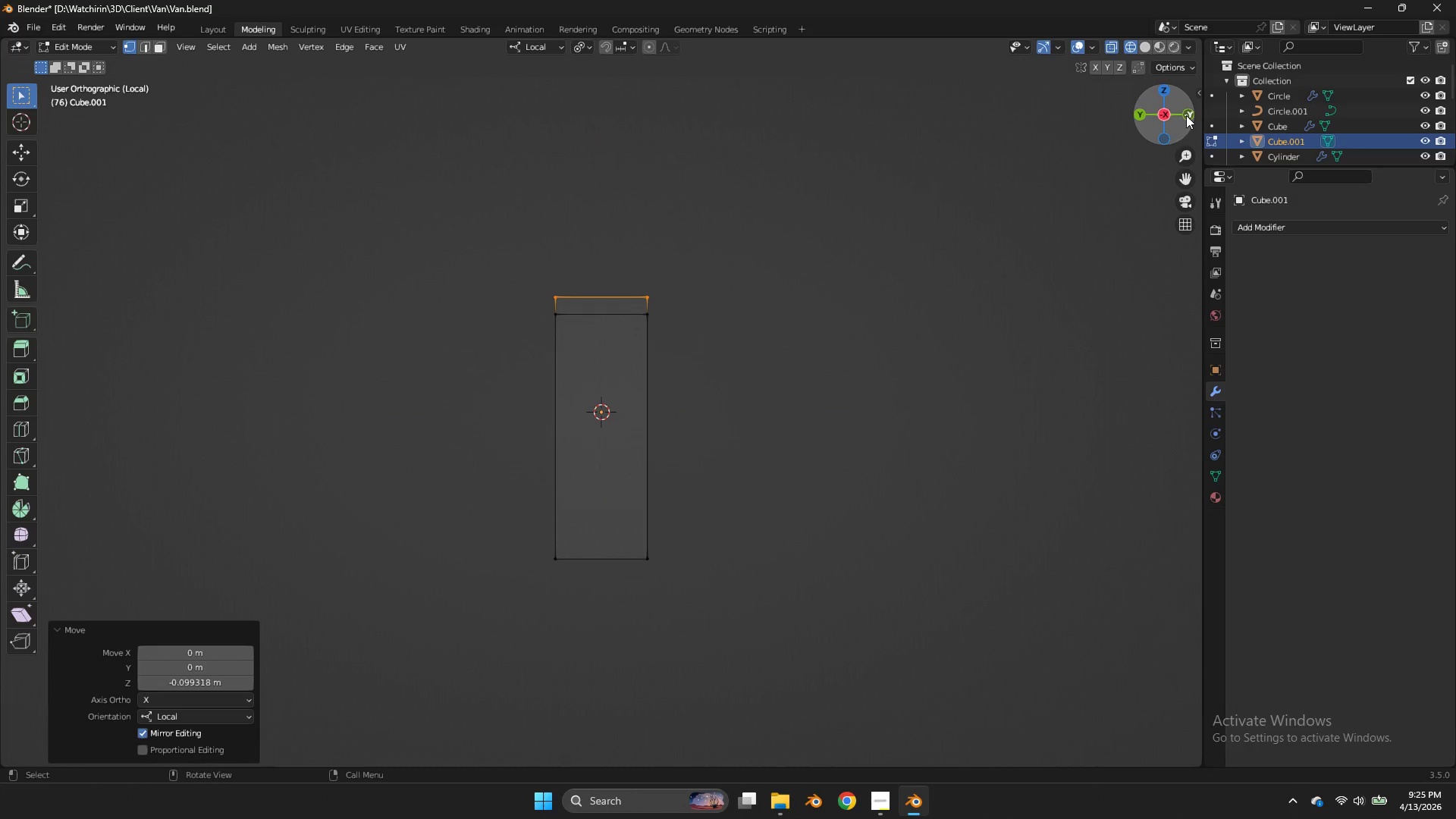 
left_click([1186, 115])
 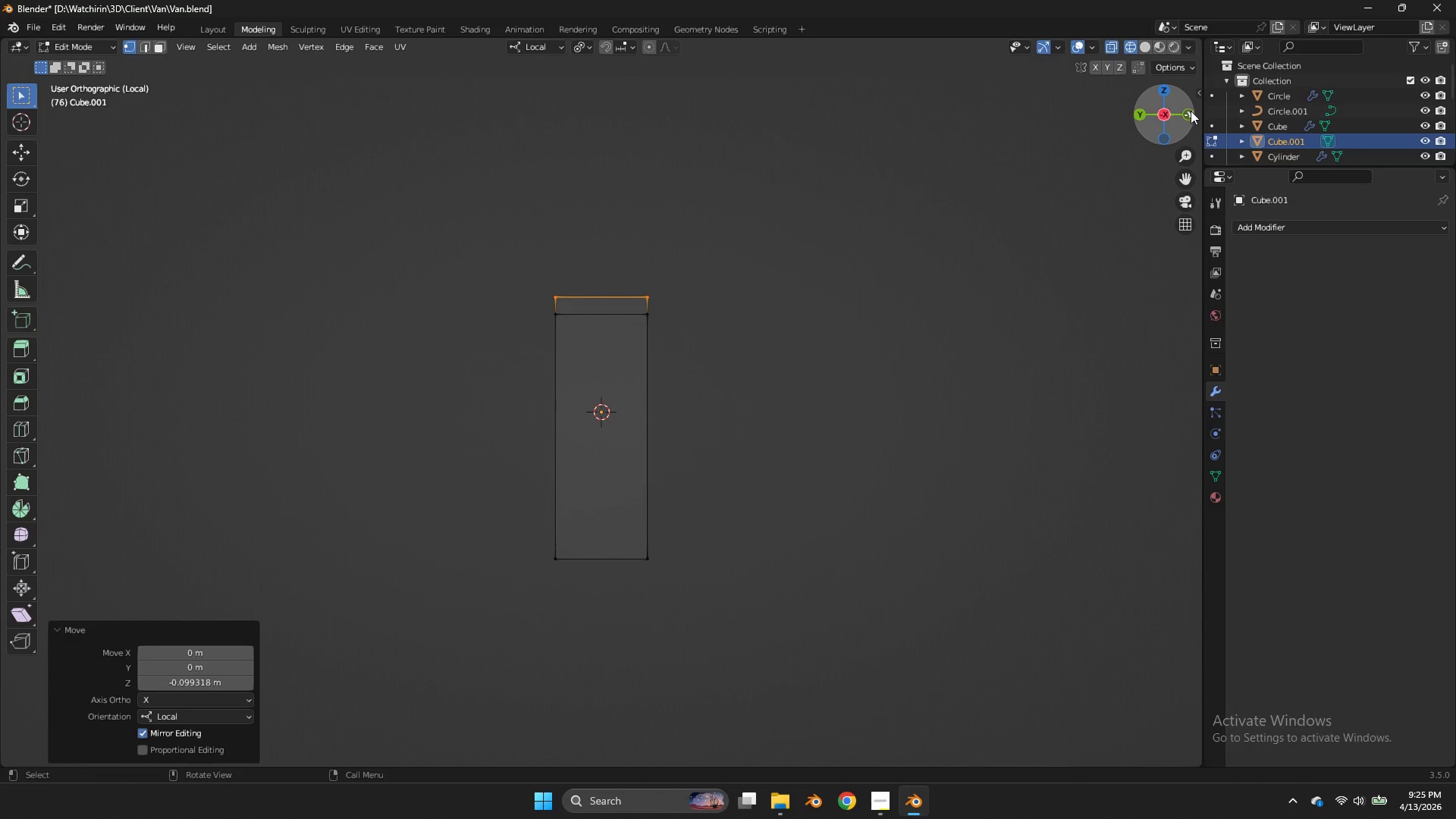 
left_click([1191, 112])
 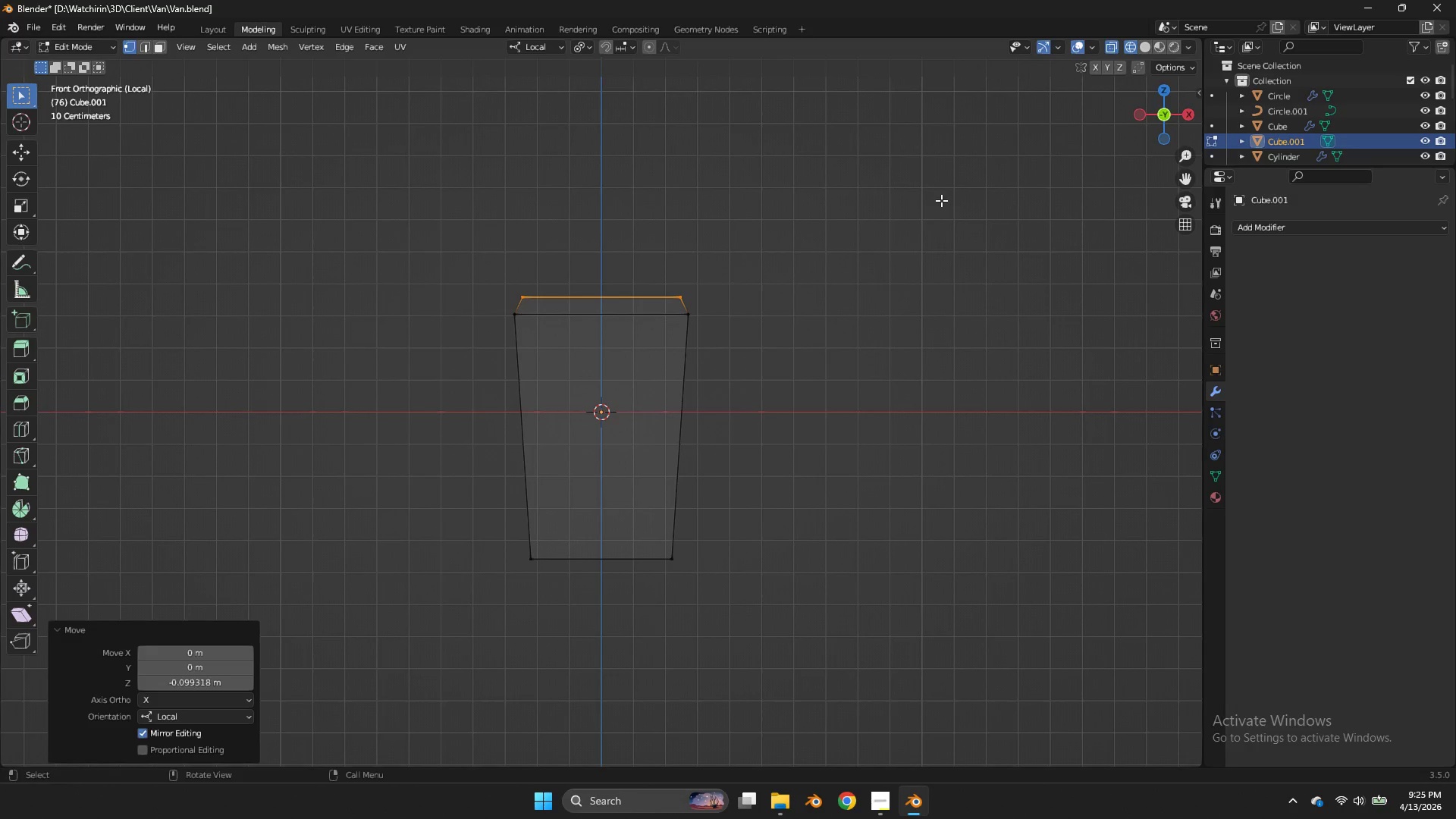 
type(sy)
 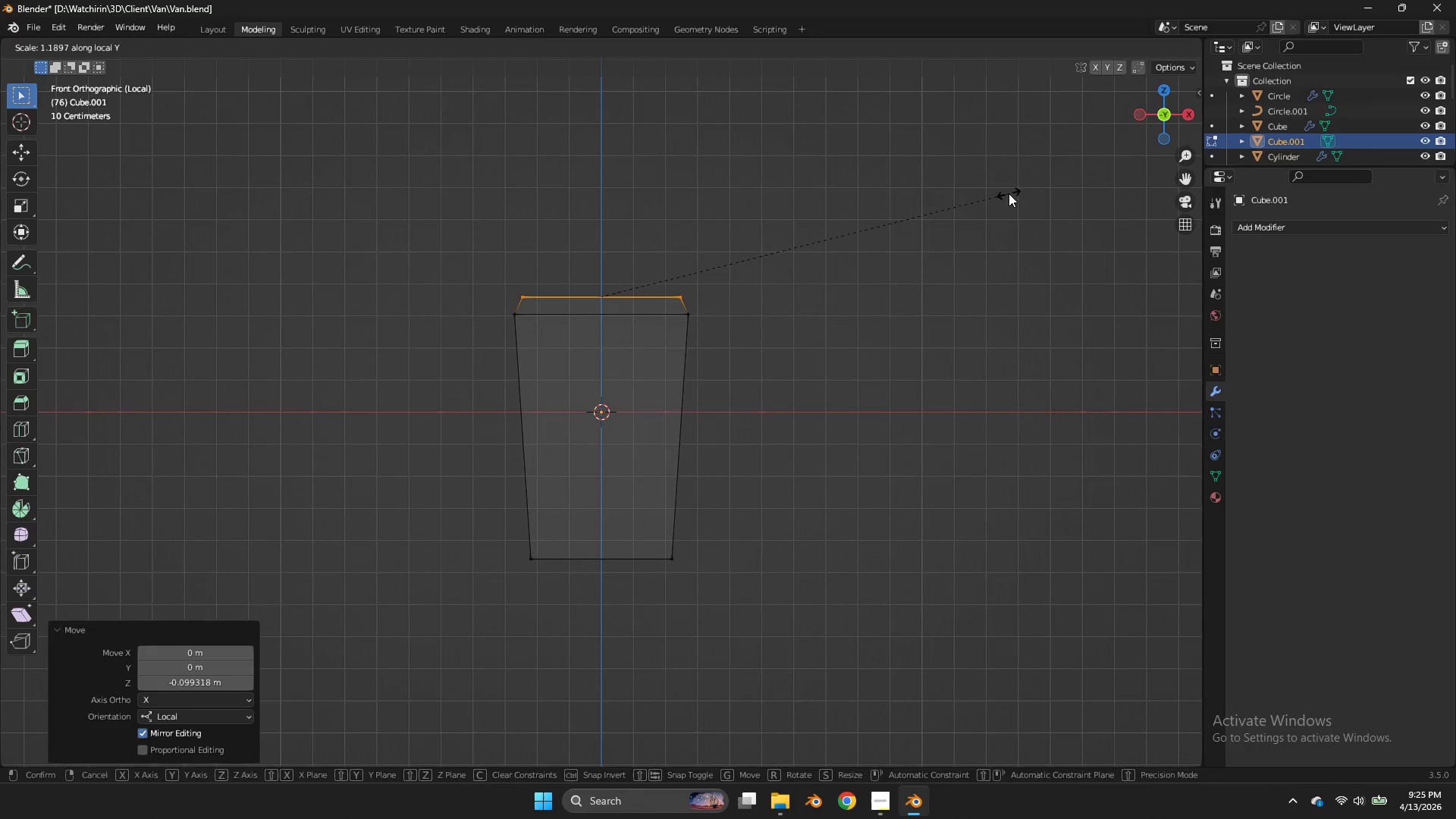 
right_click([1009, 193])
 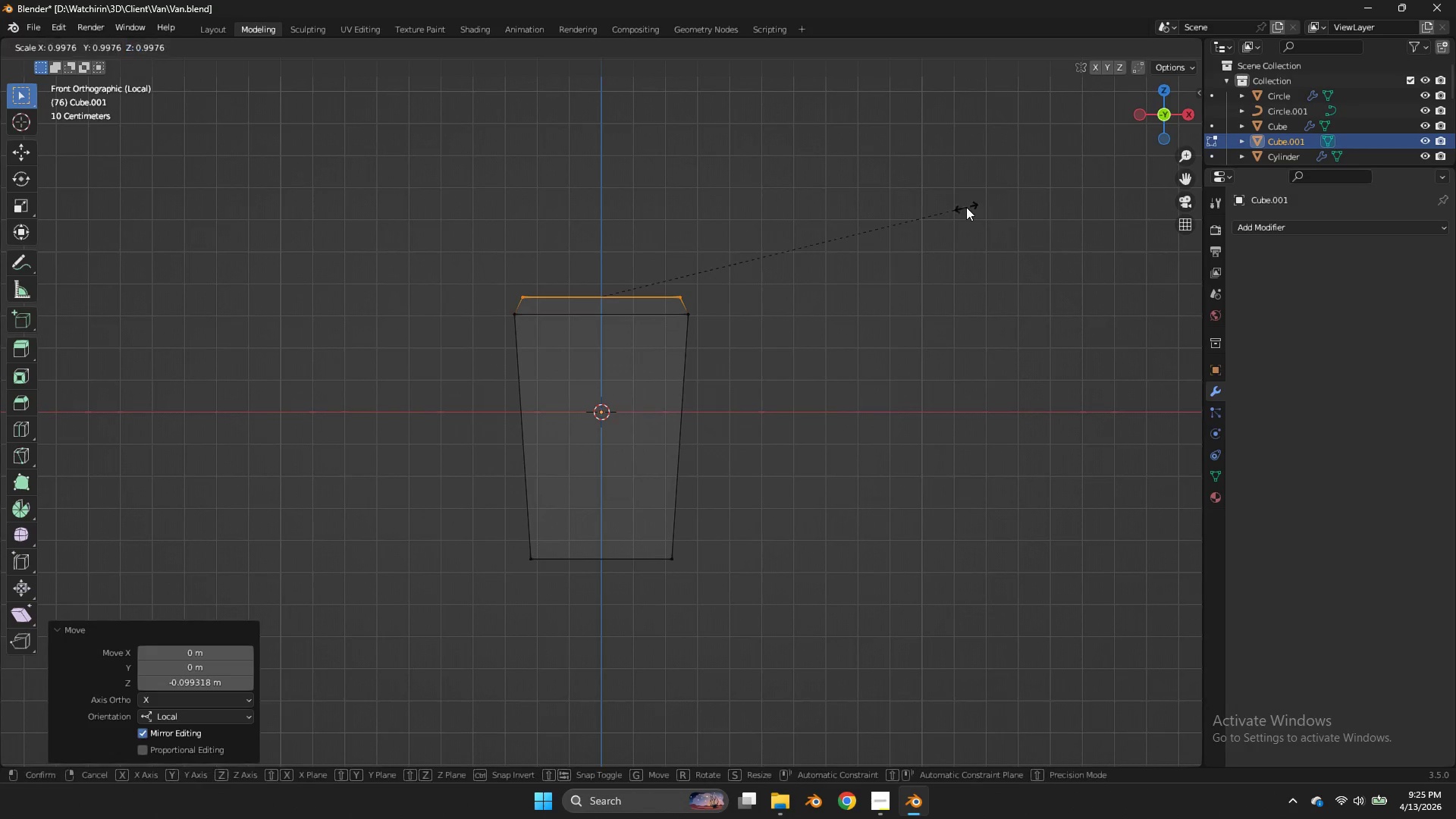 
type(sx)
 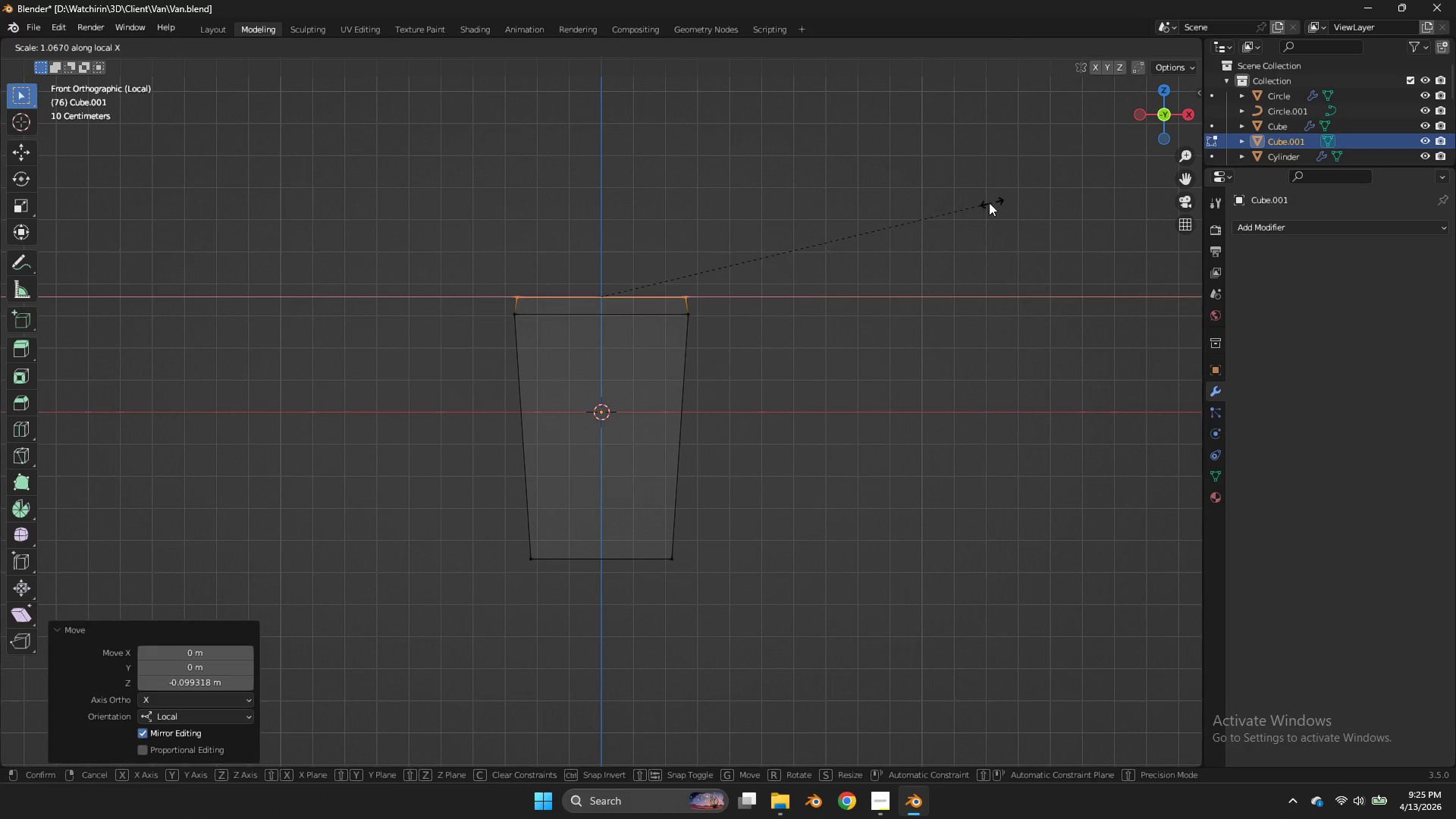 
left_click([988, 202])
 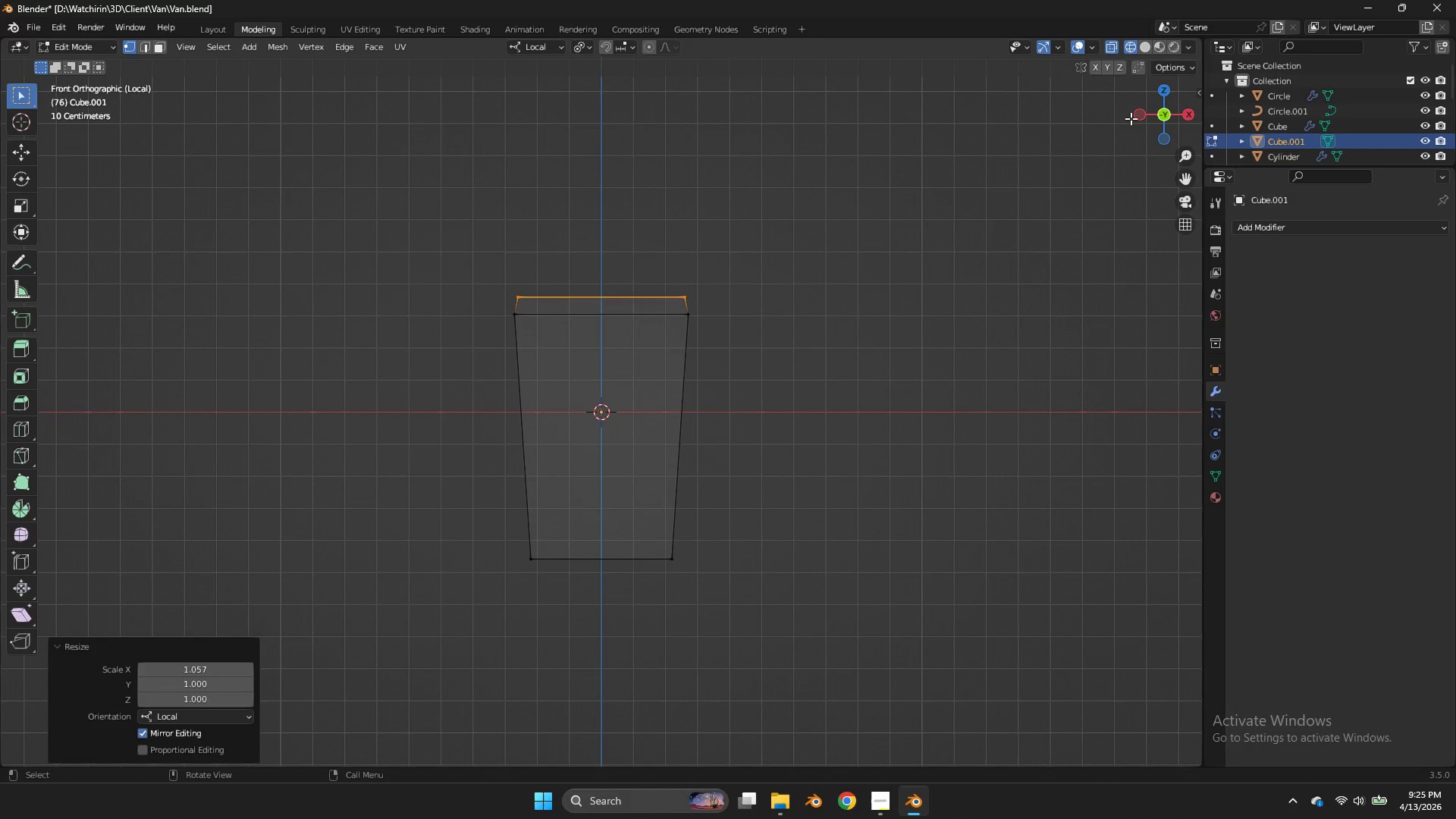 
double_click([1131, 118])
 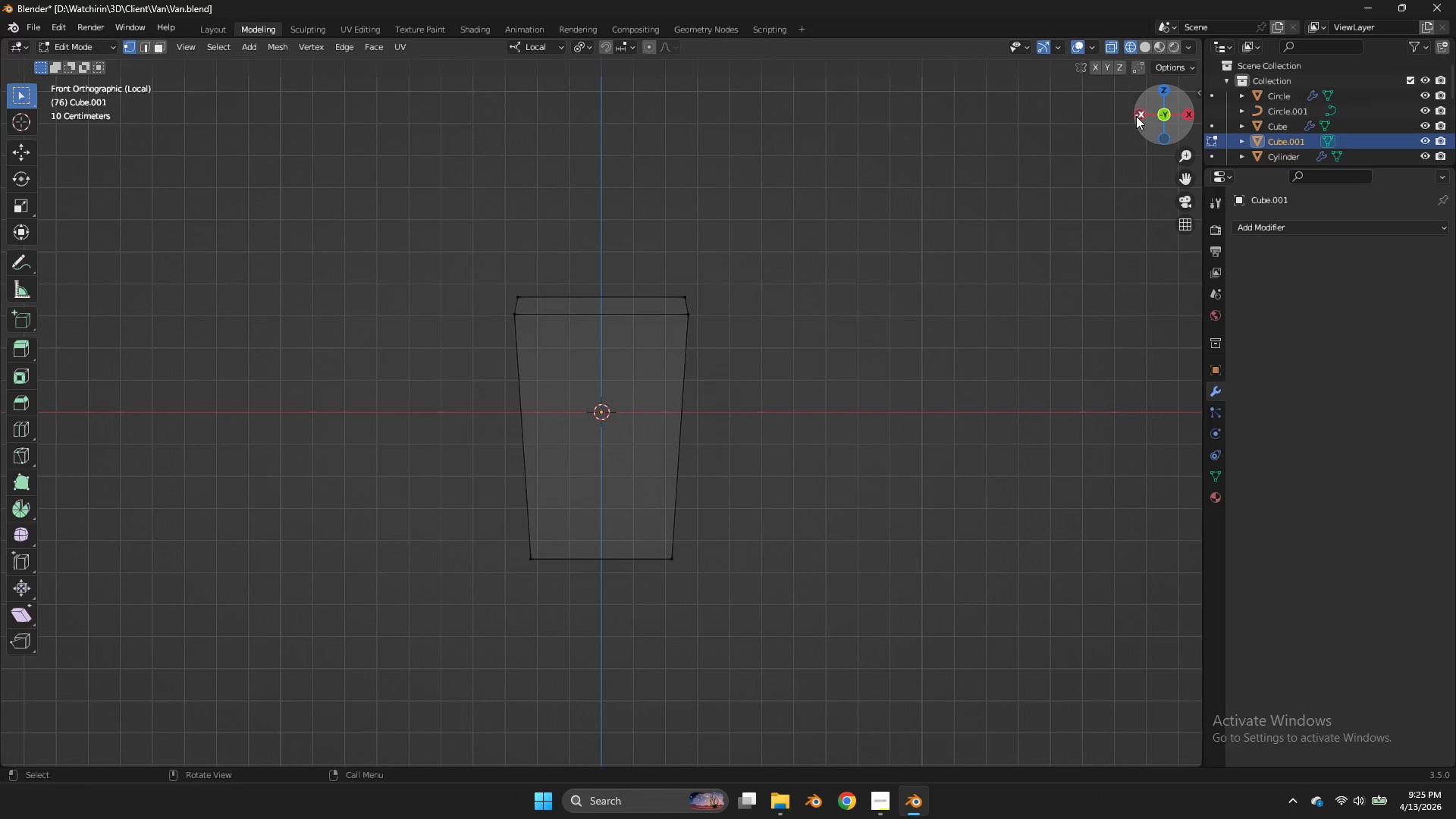 
key(Control+ControlLeft)
 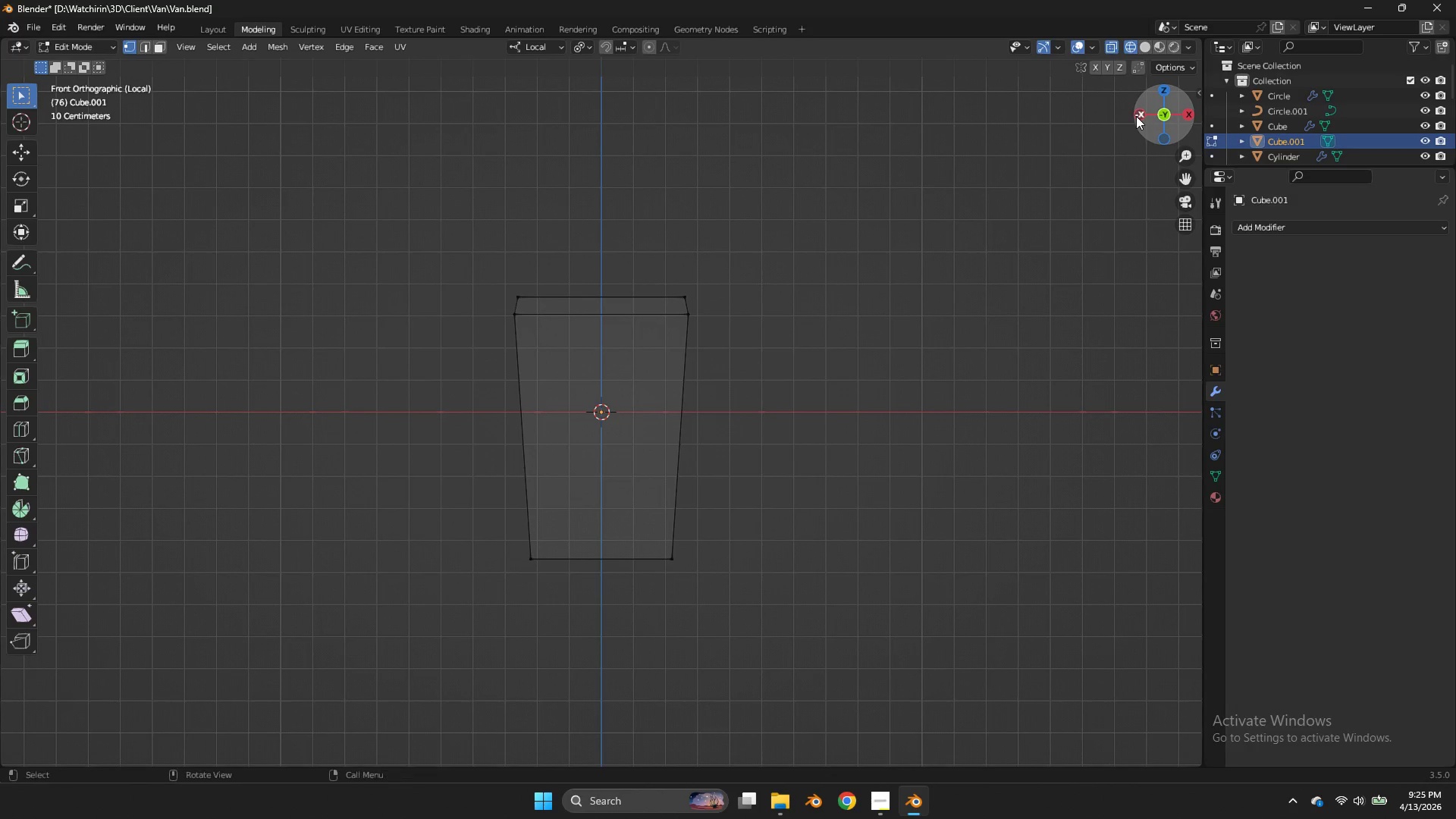 
key(Control+Z)
 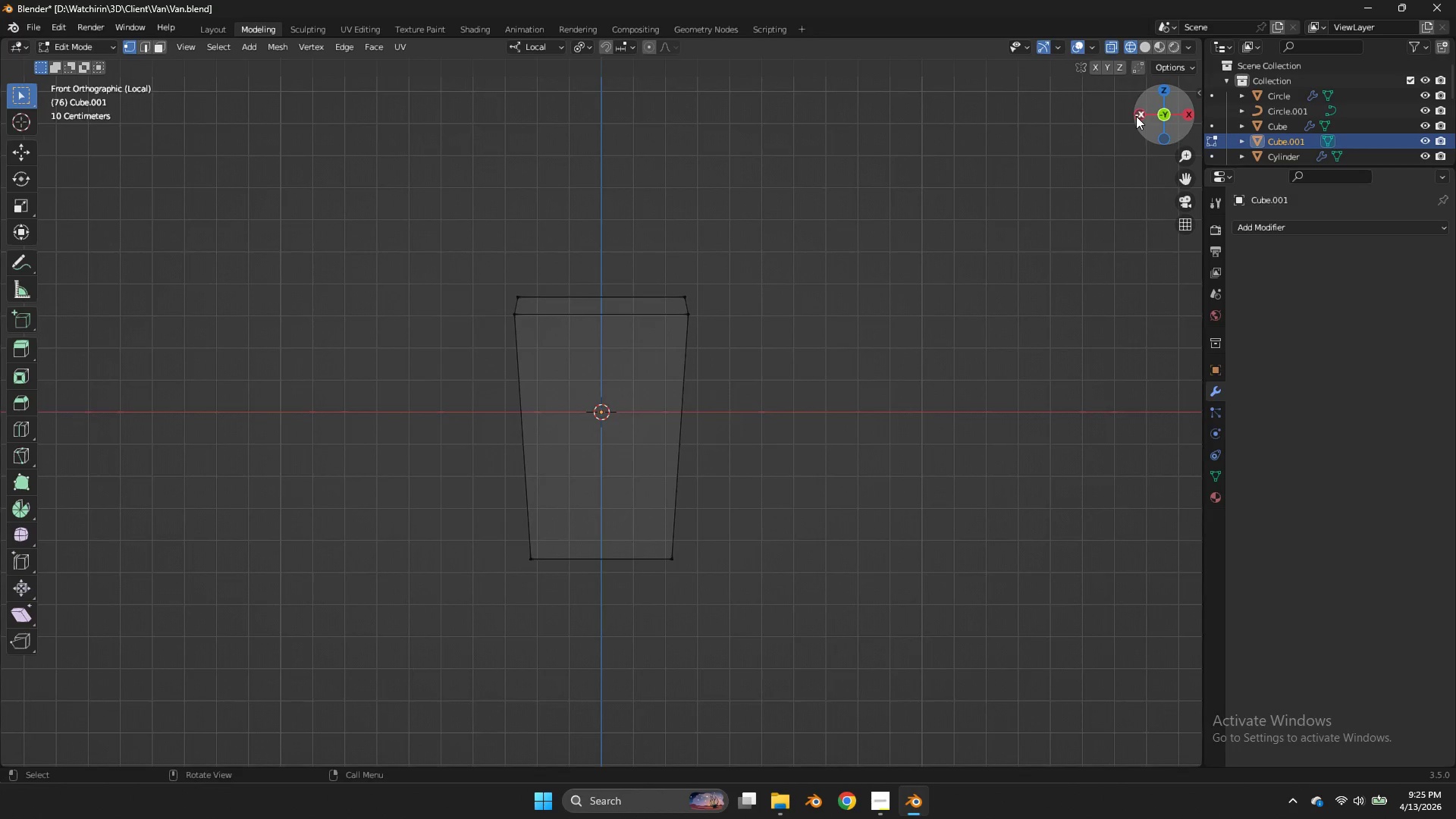 
left_click([1136, 116])
 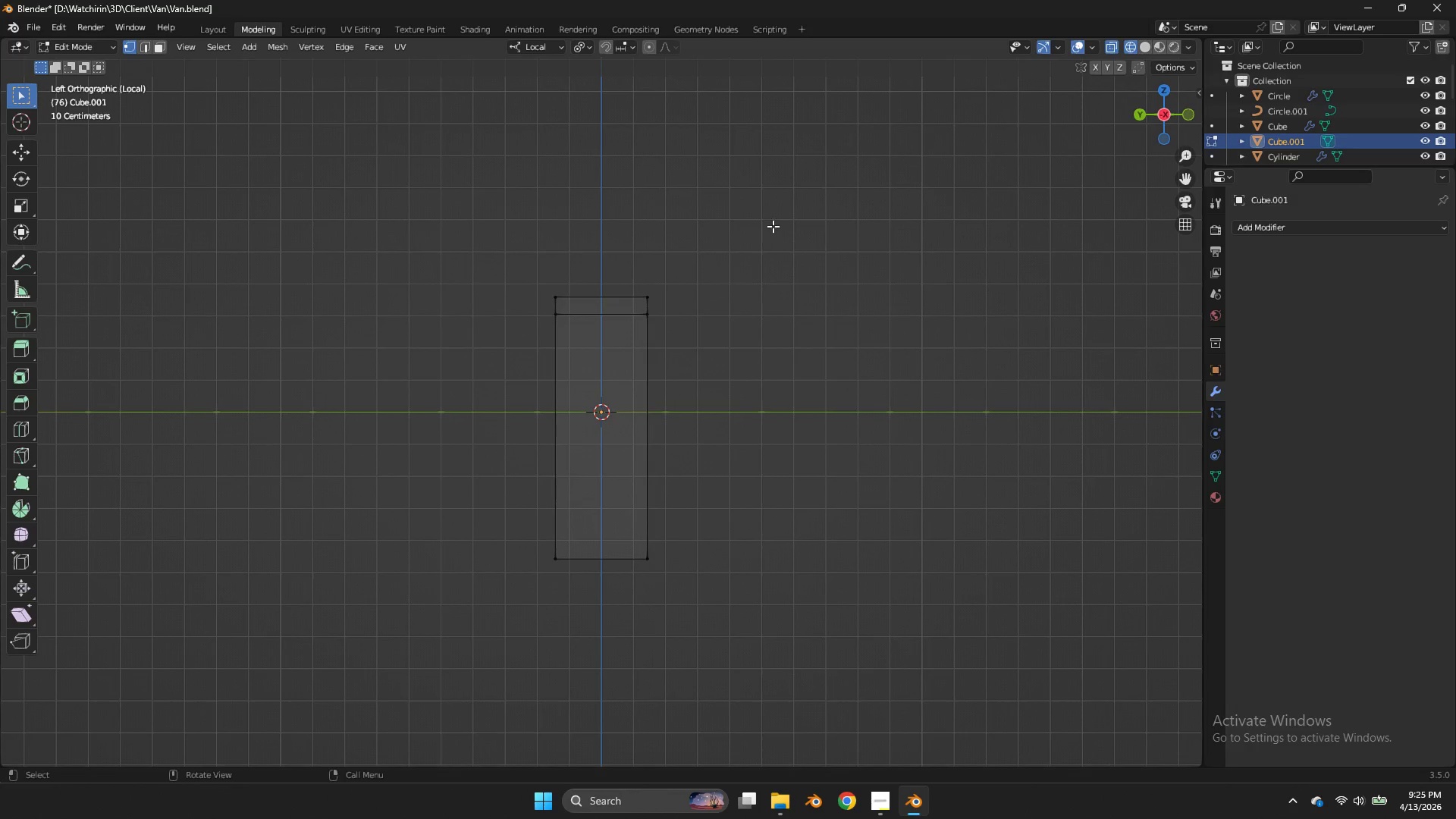 
left_click_drag(start_coordinate=[742, 243], to_coordinate=[525, 304])
 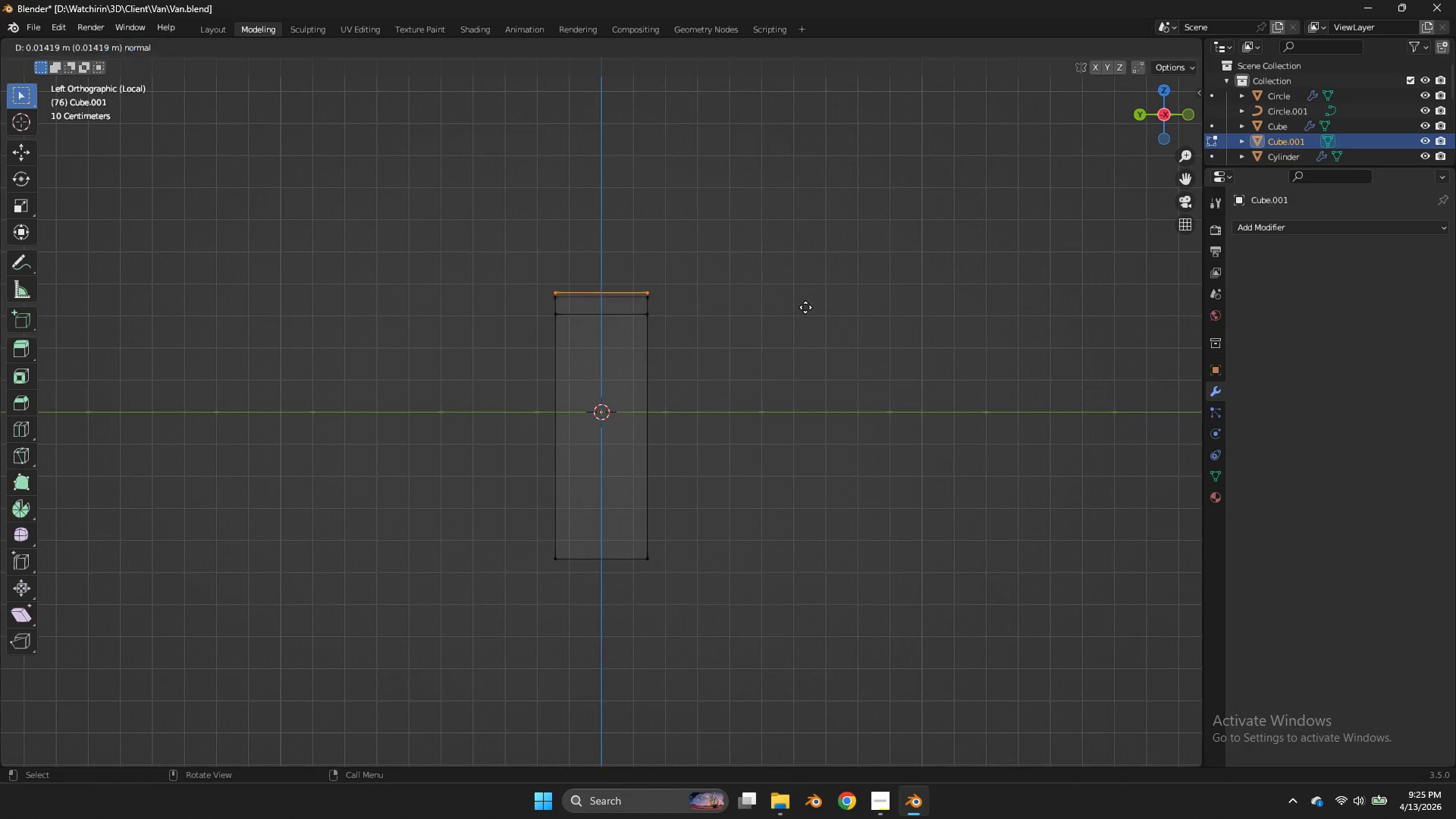 
key(E)
 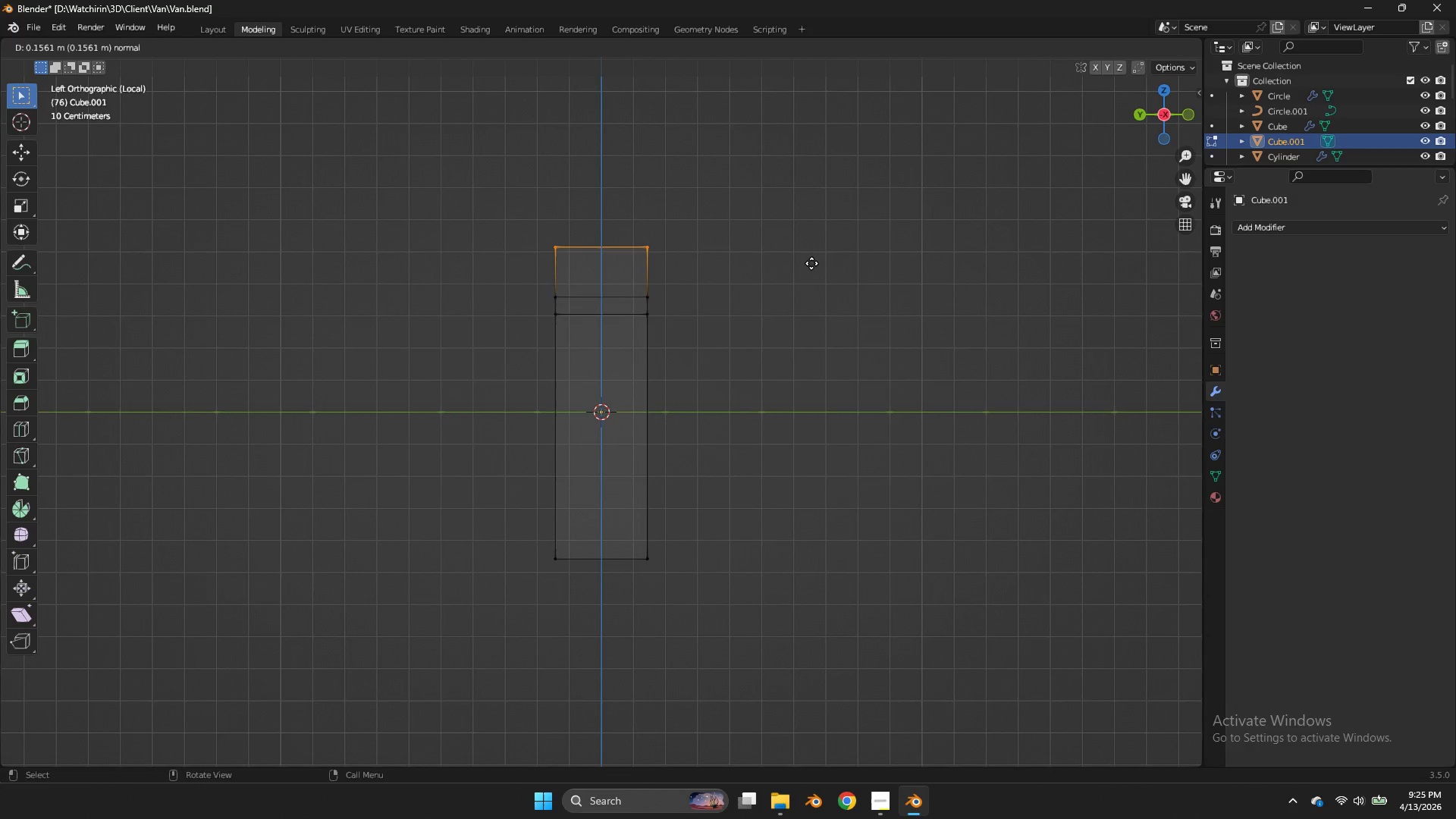 
left_click([811, 263])
 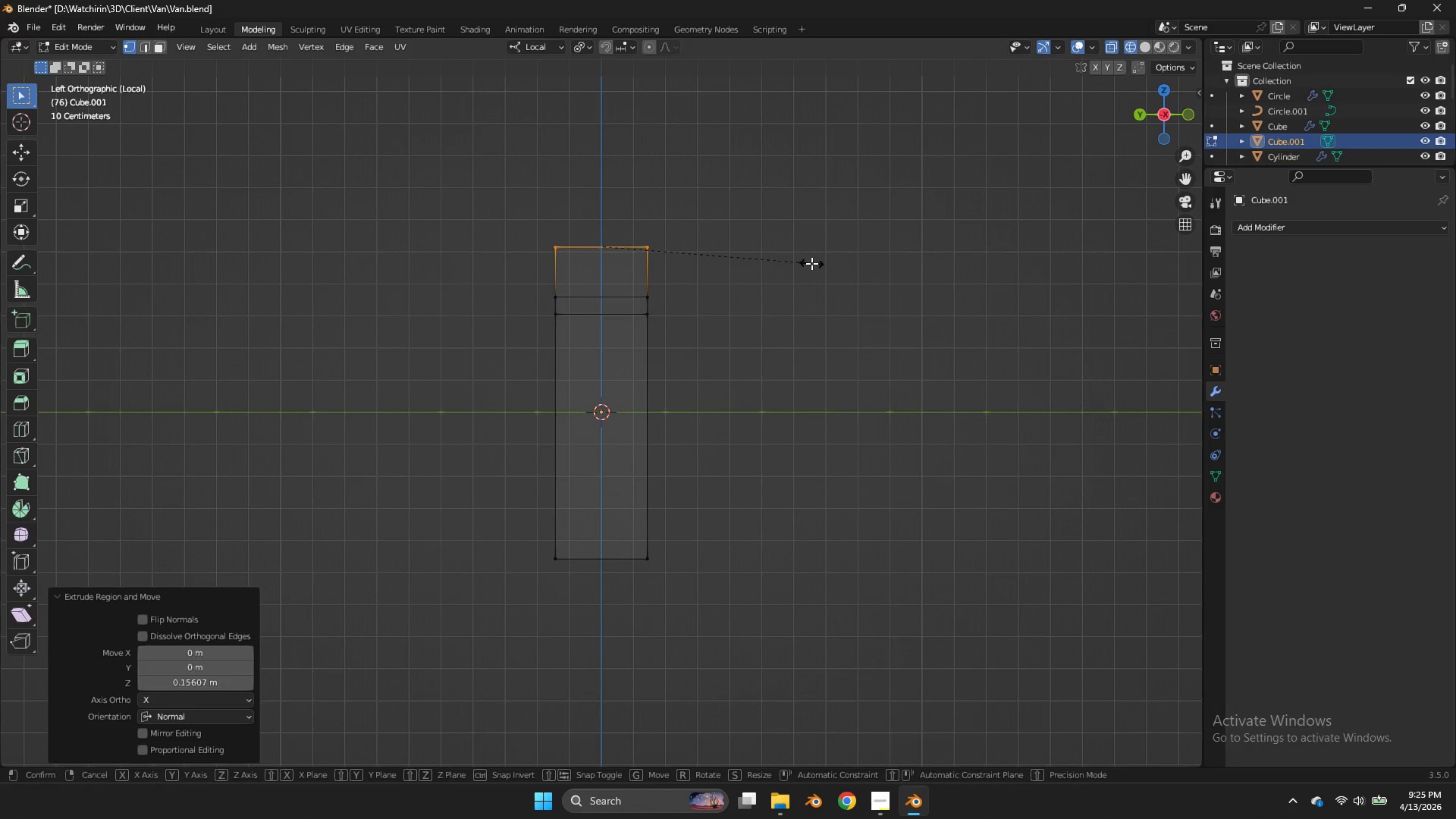 
type(sy)
 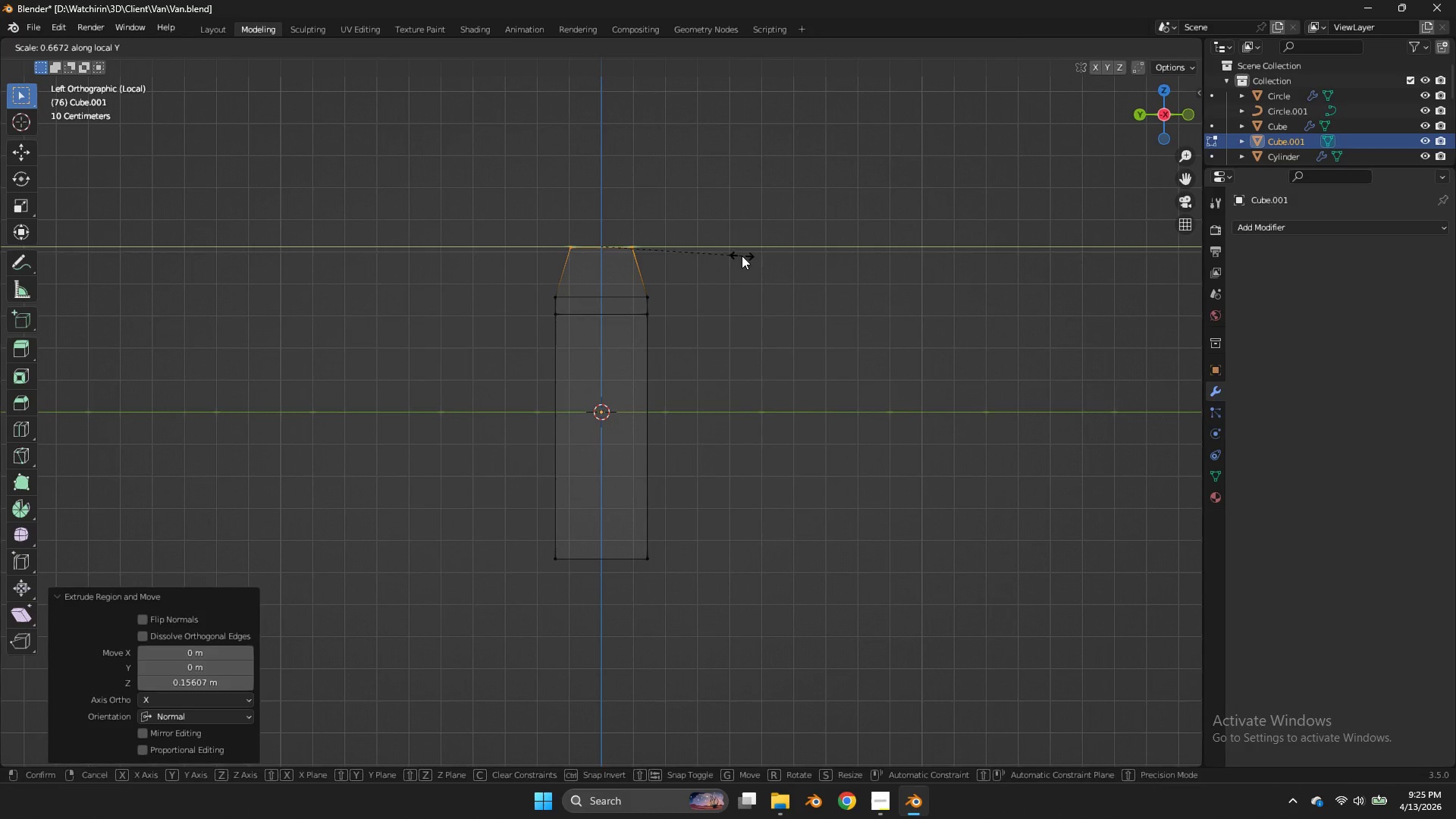 
left_click([742, 256])
 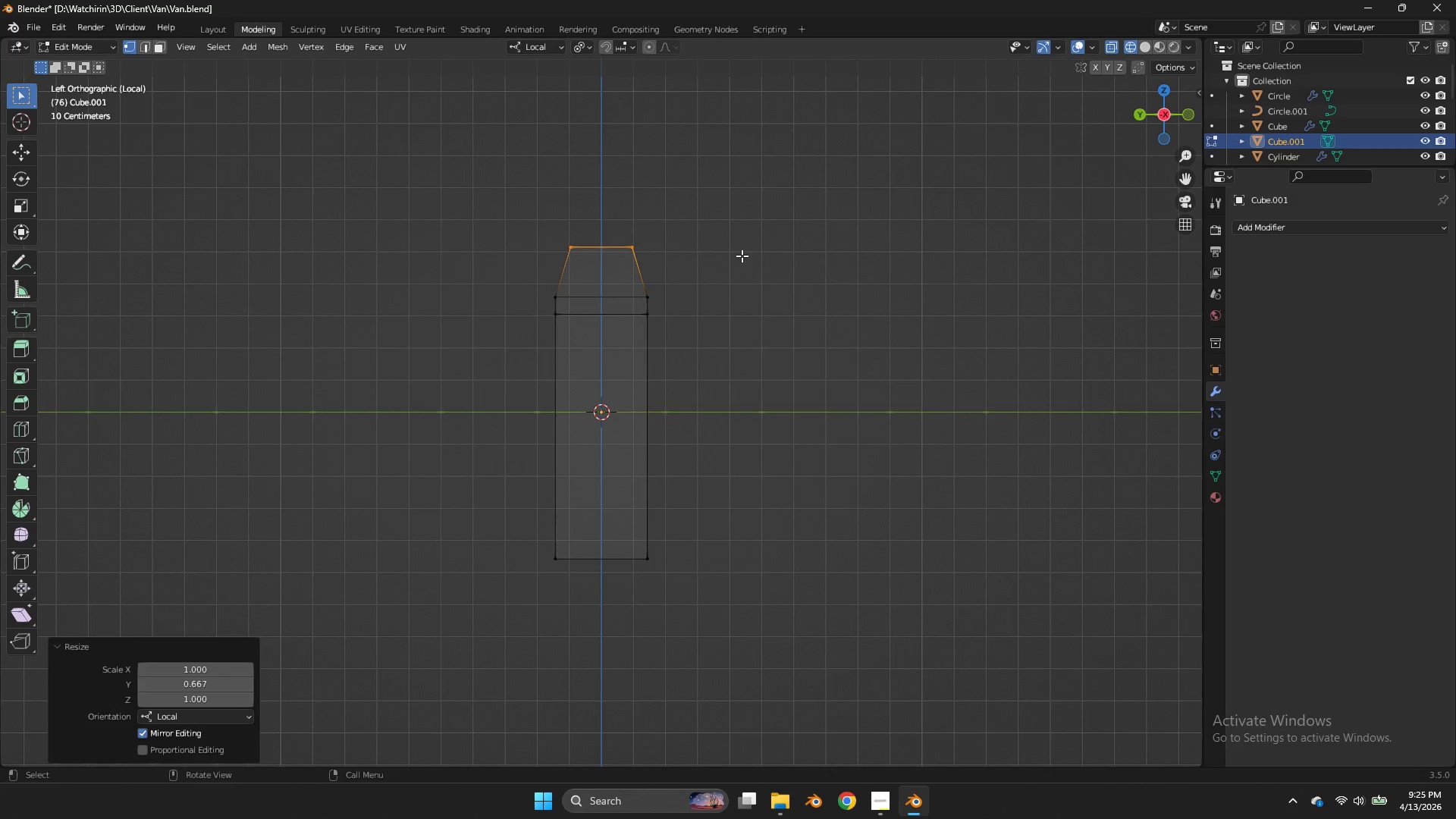 
type(gz)
 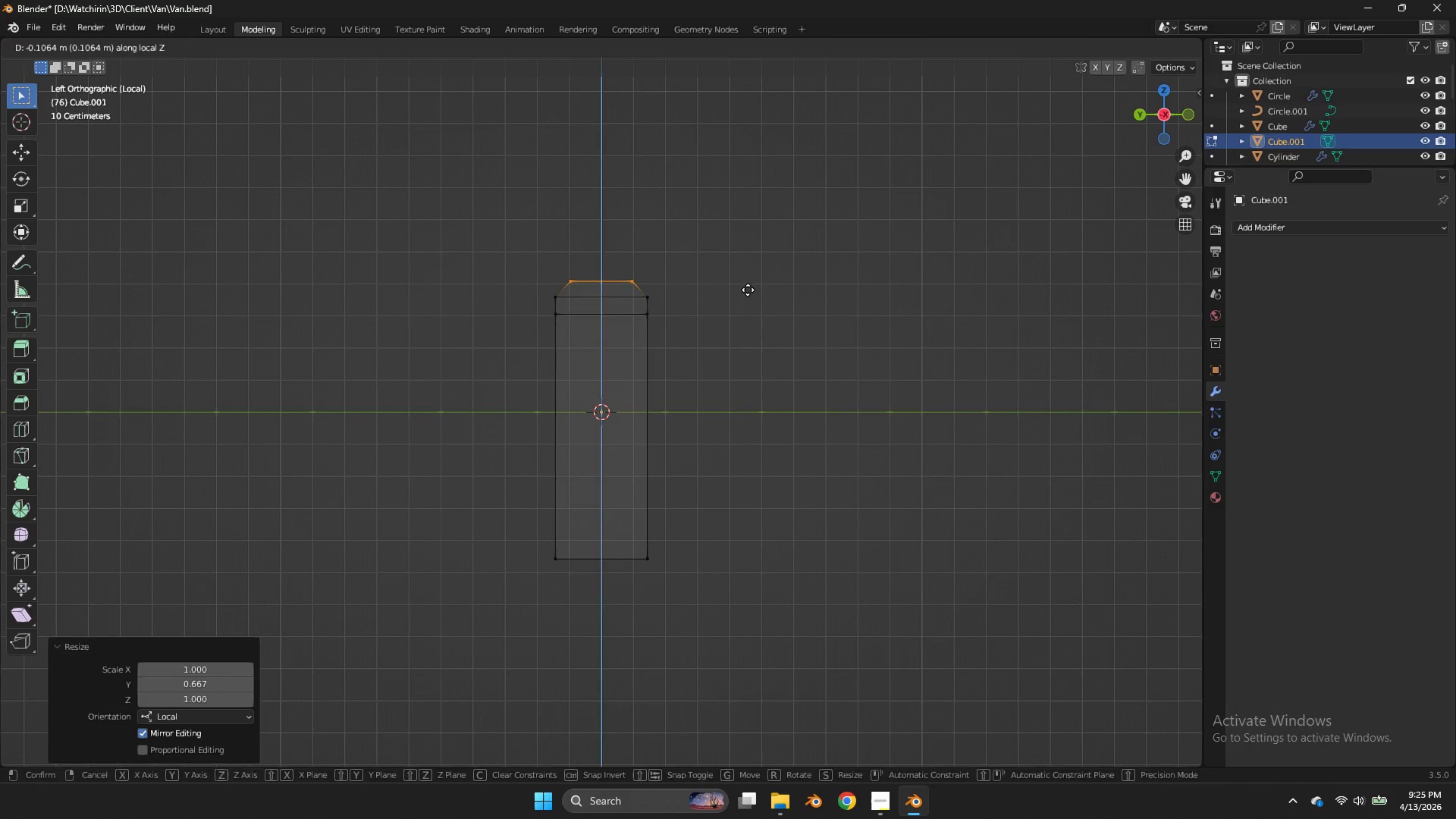 
left_click([748, 290])
 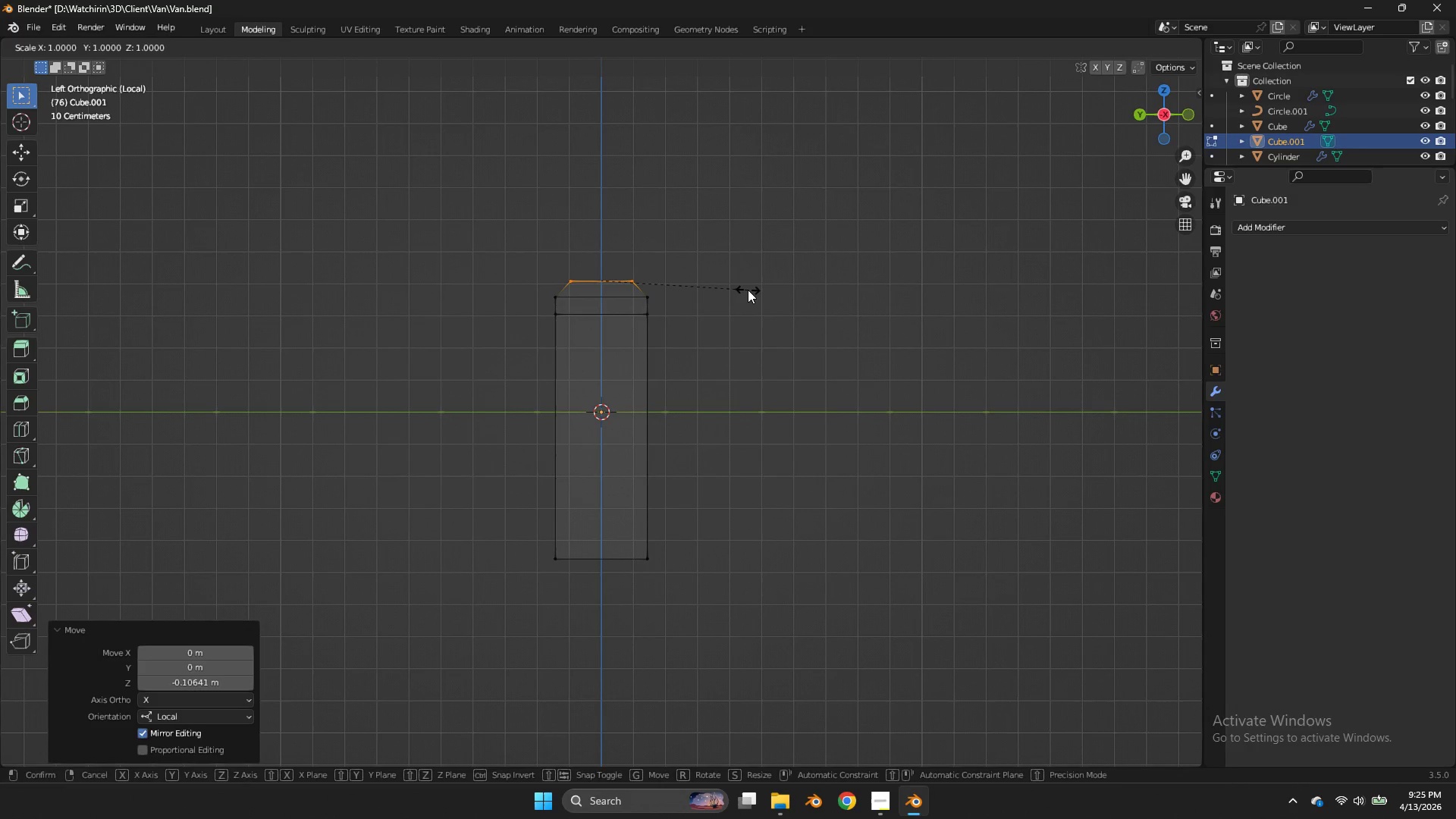 
type(sy)
 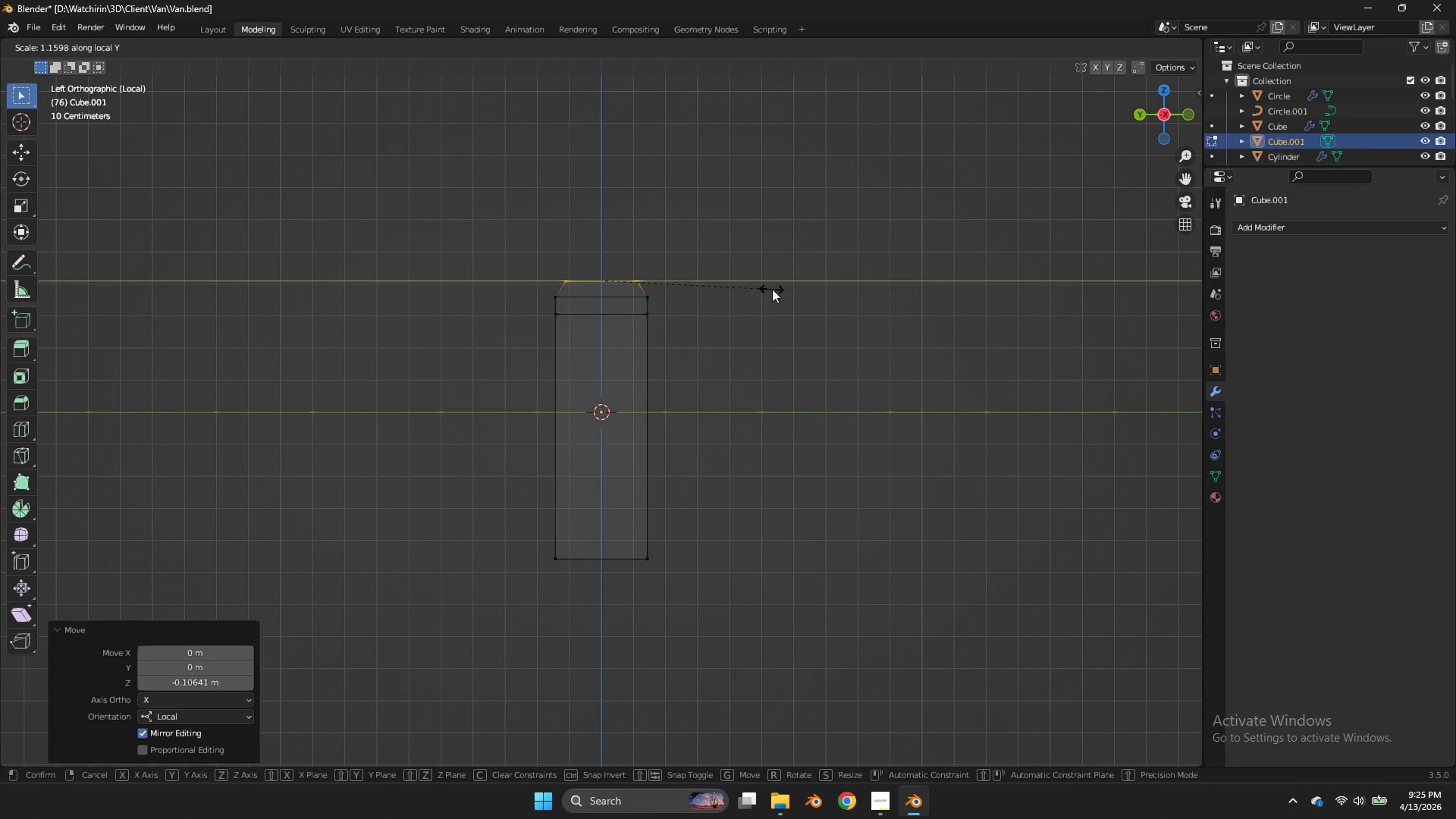 
left_click([773, 289])
 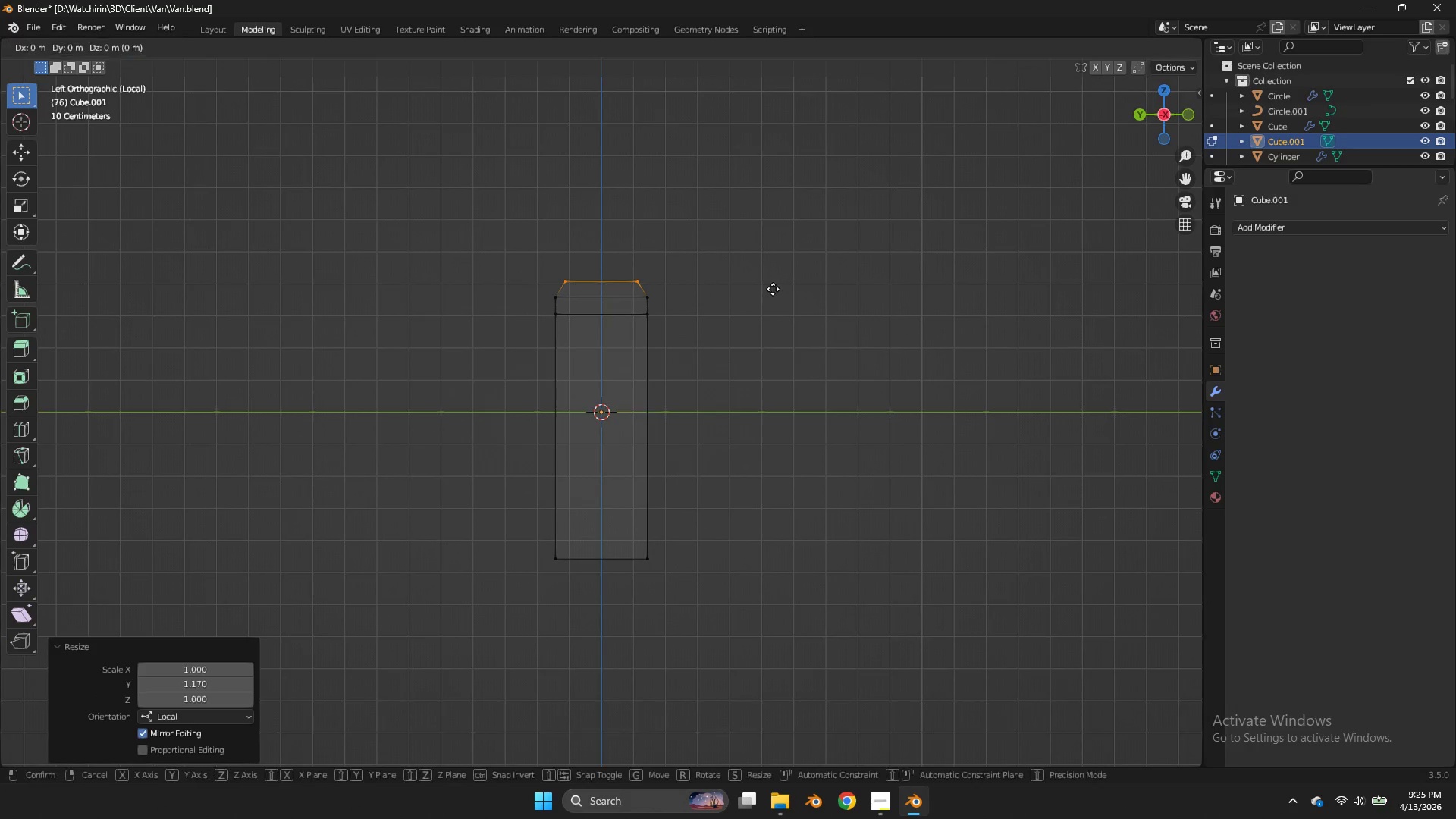 
type(gz)
 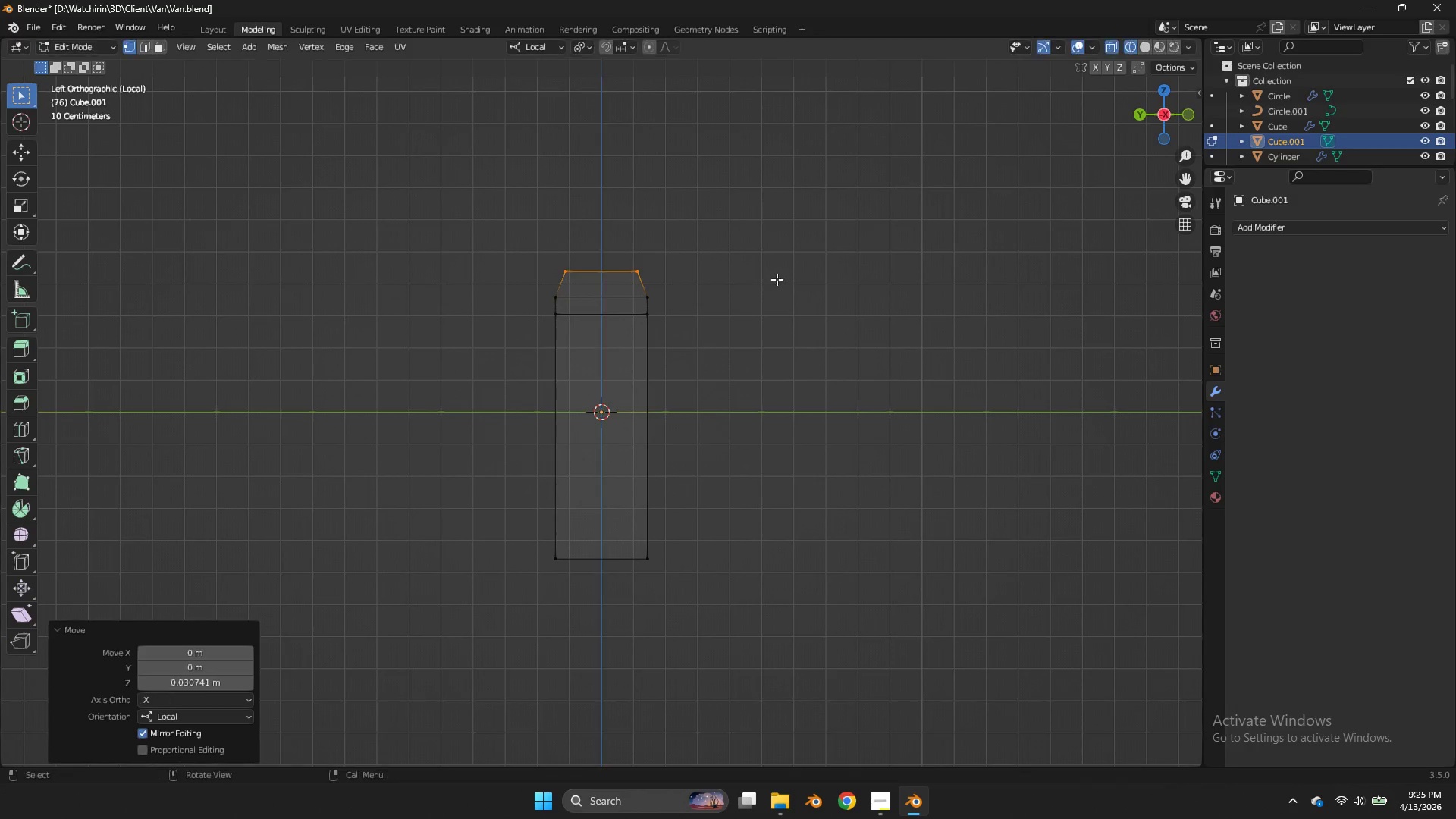 
left_click([777, 279])
 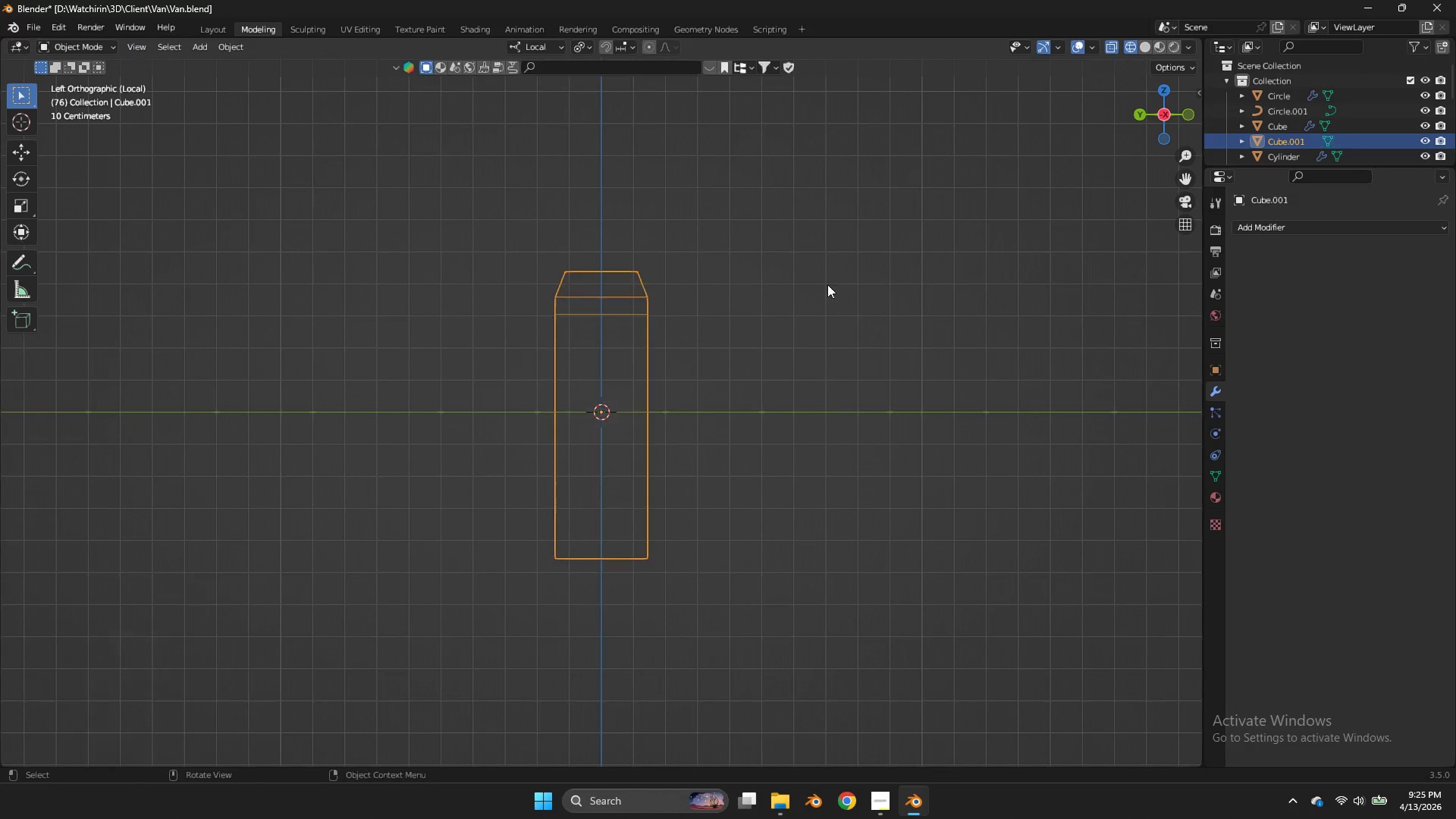 
key(Tab)
type(a)
key(Tab)
type(asy)
 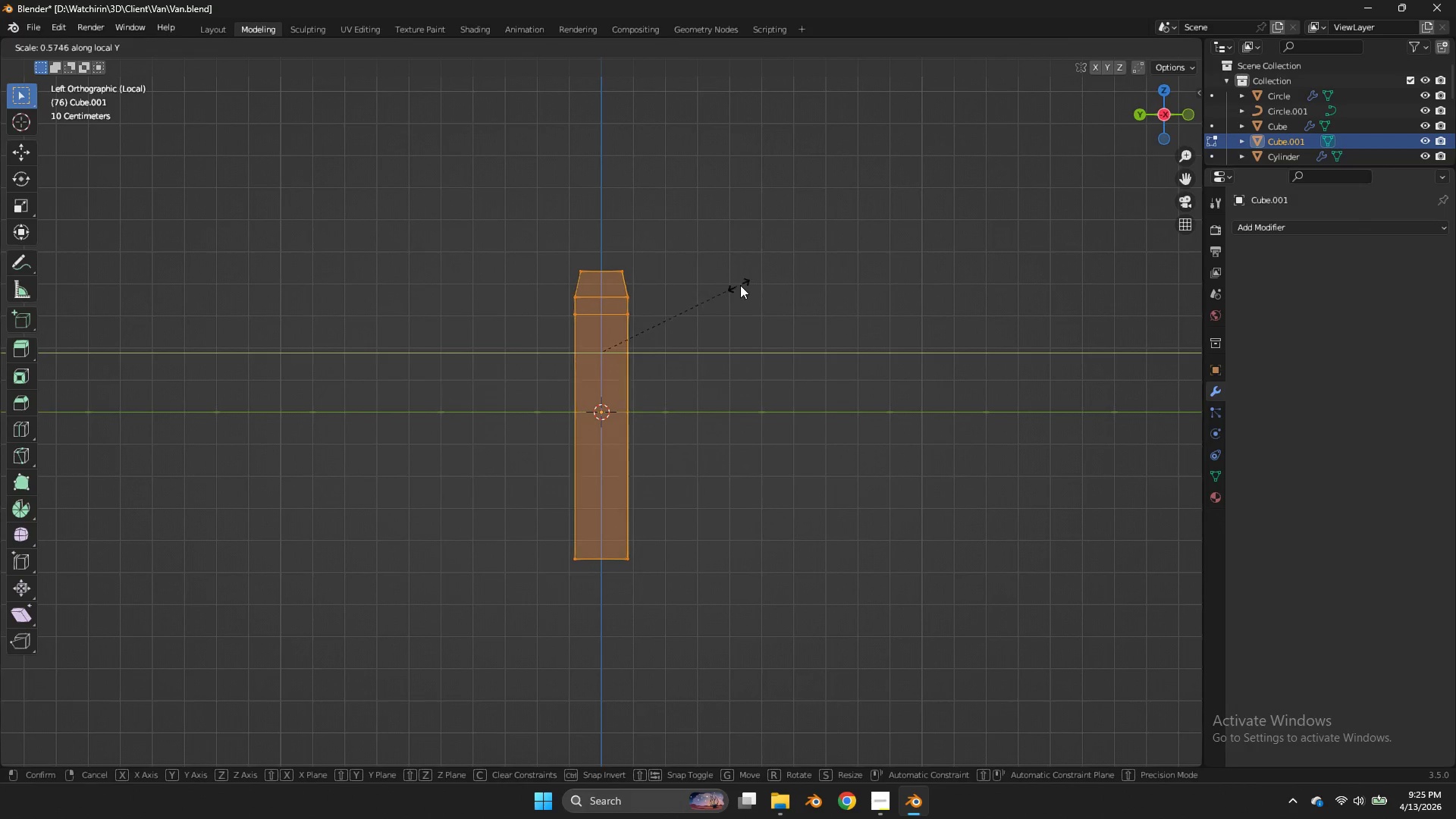 
double_click([740, 285])
 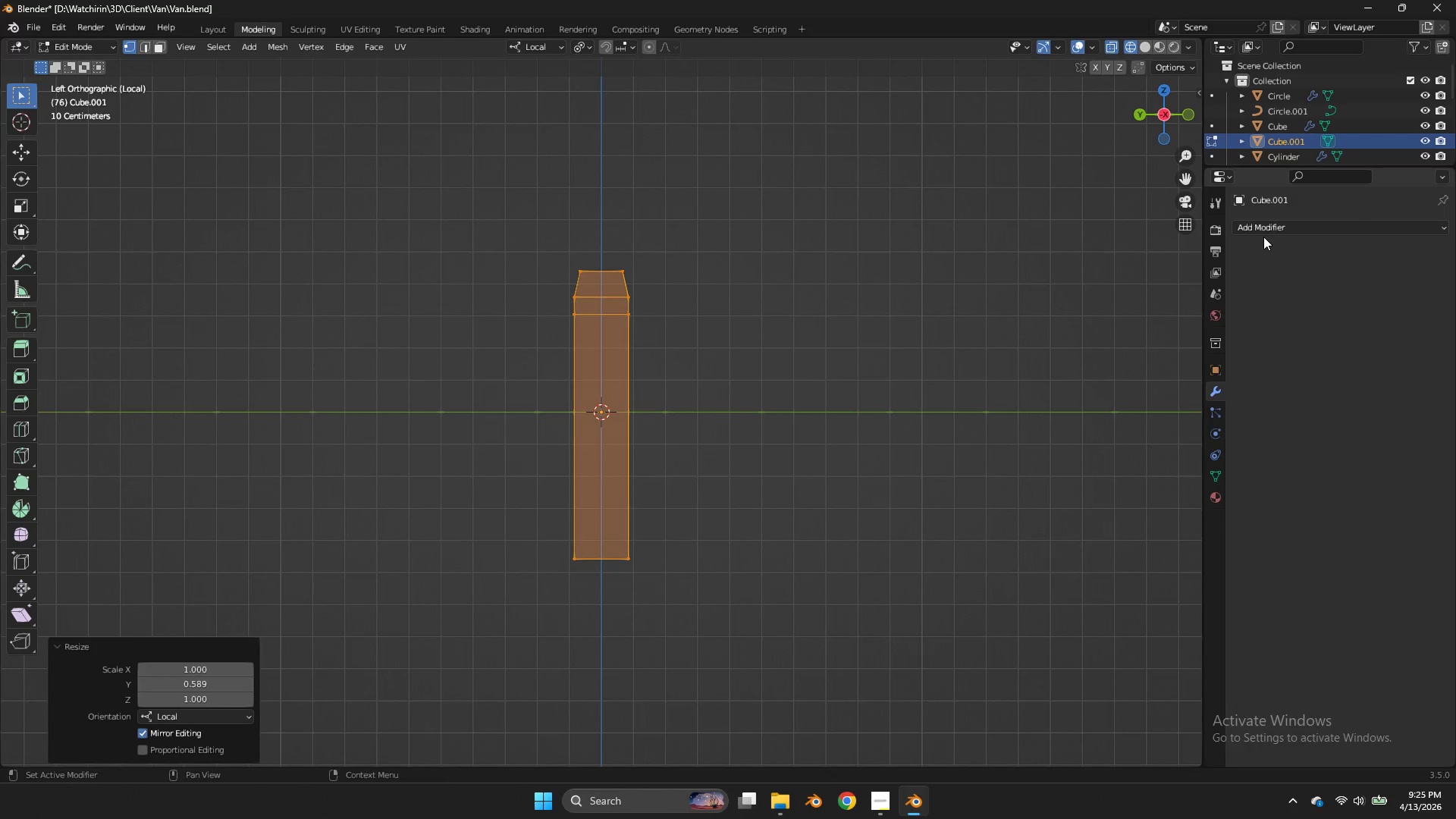 
double_click([1263, 234])
 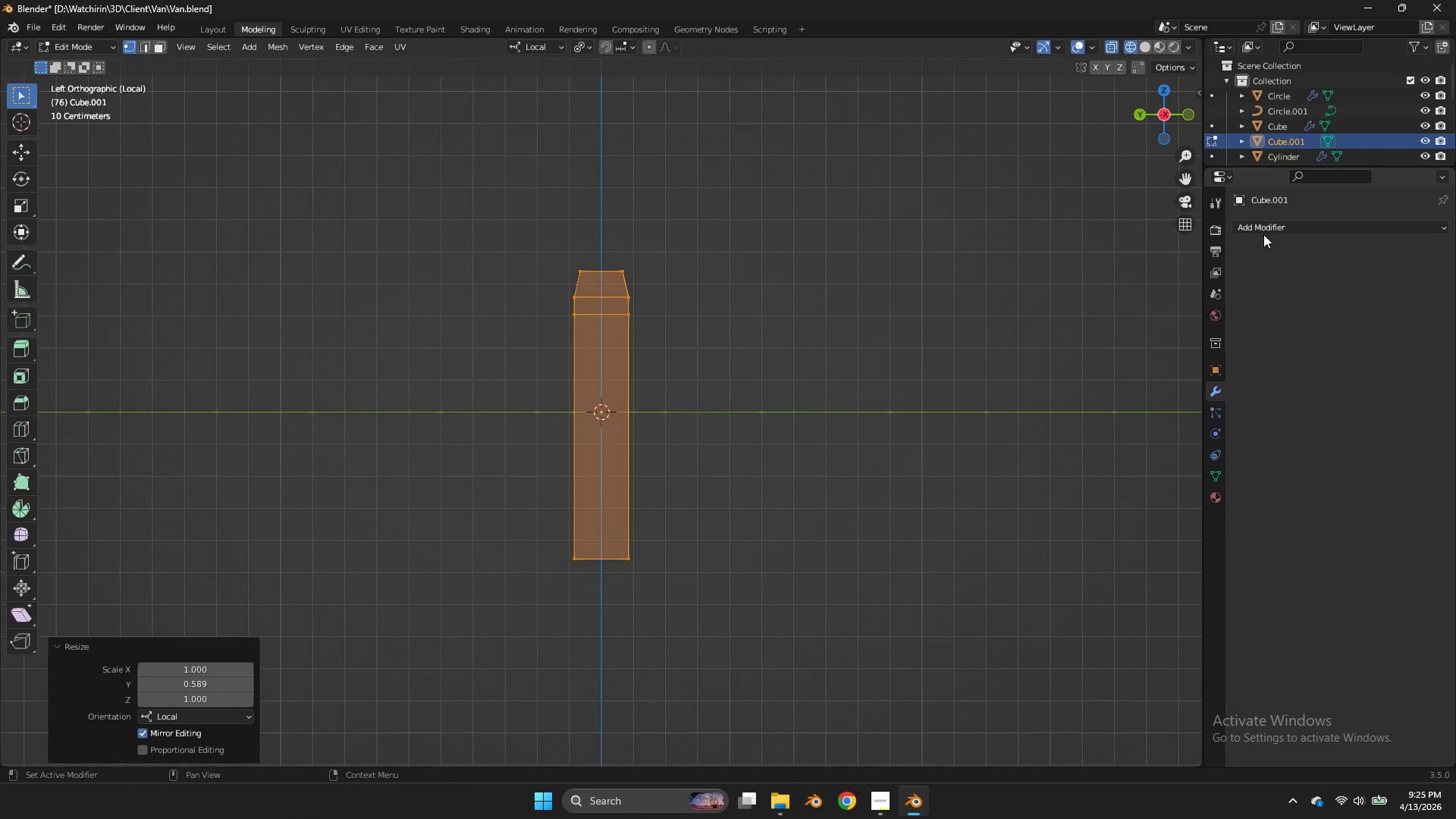 
triple_click([1263, 234])
 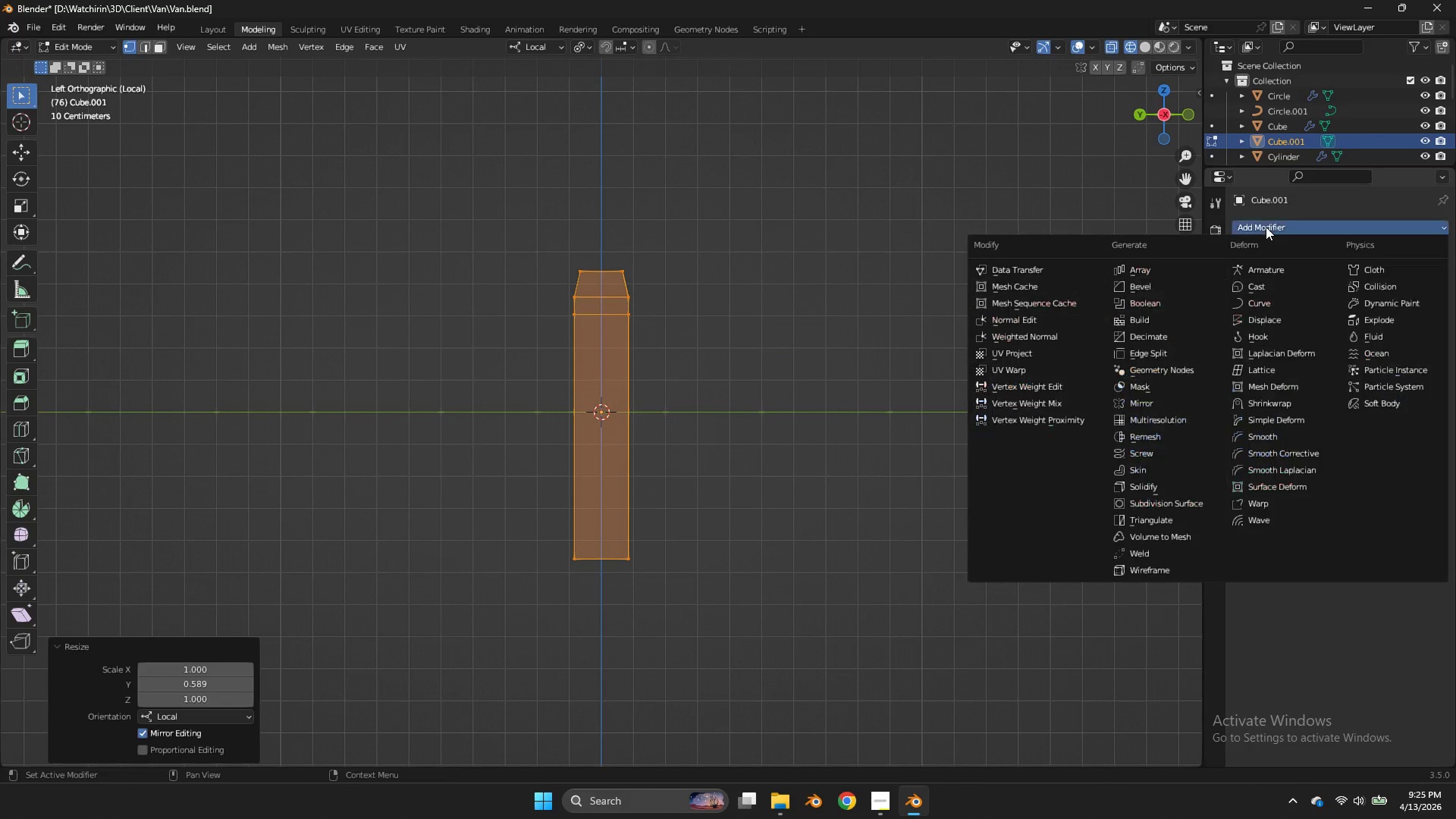 
triple_click([1266, 227])
 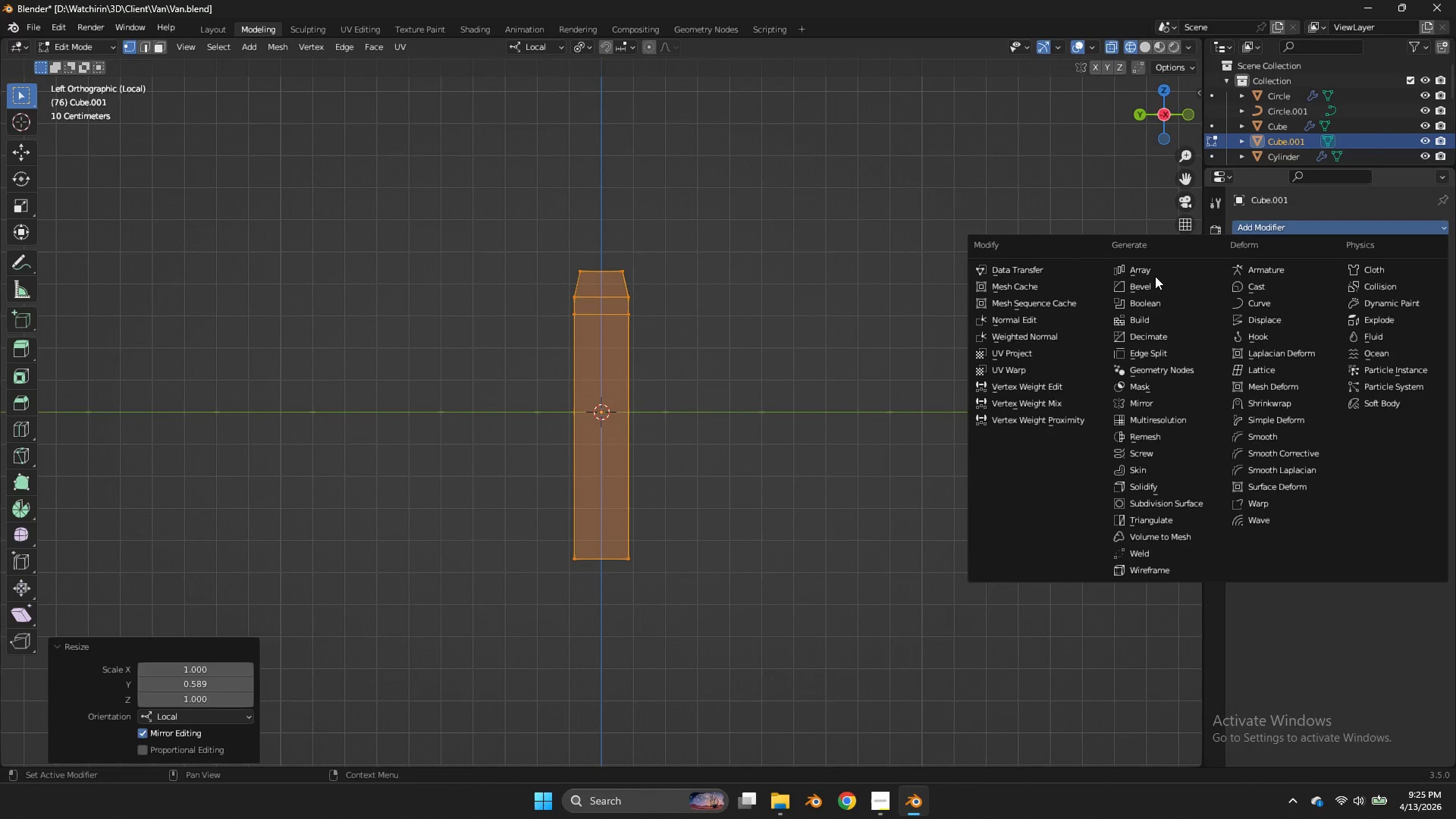 
left_click([1154, 266])
 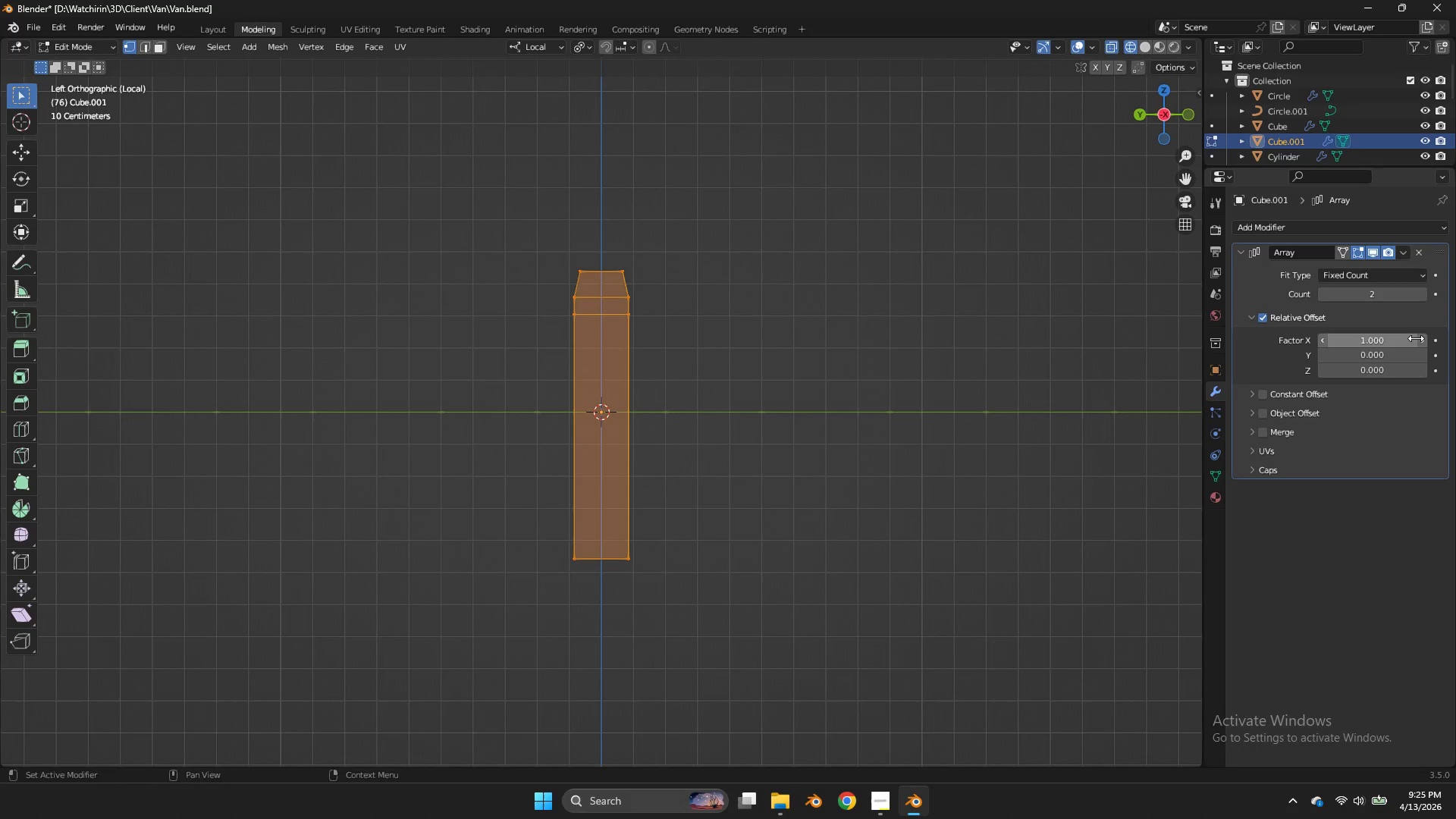 
left_click([1396, 340])
 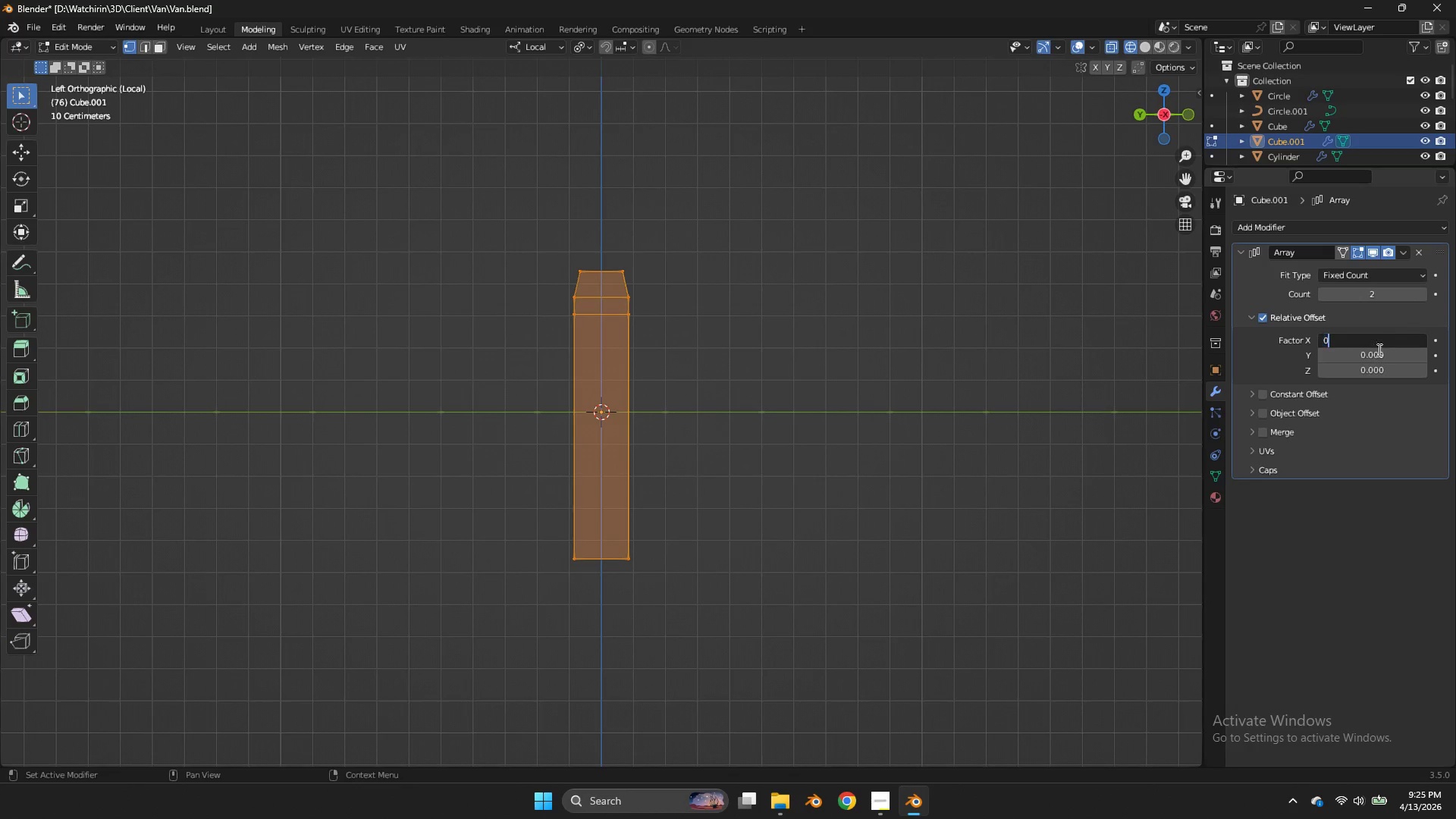 
key(0)
 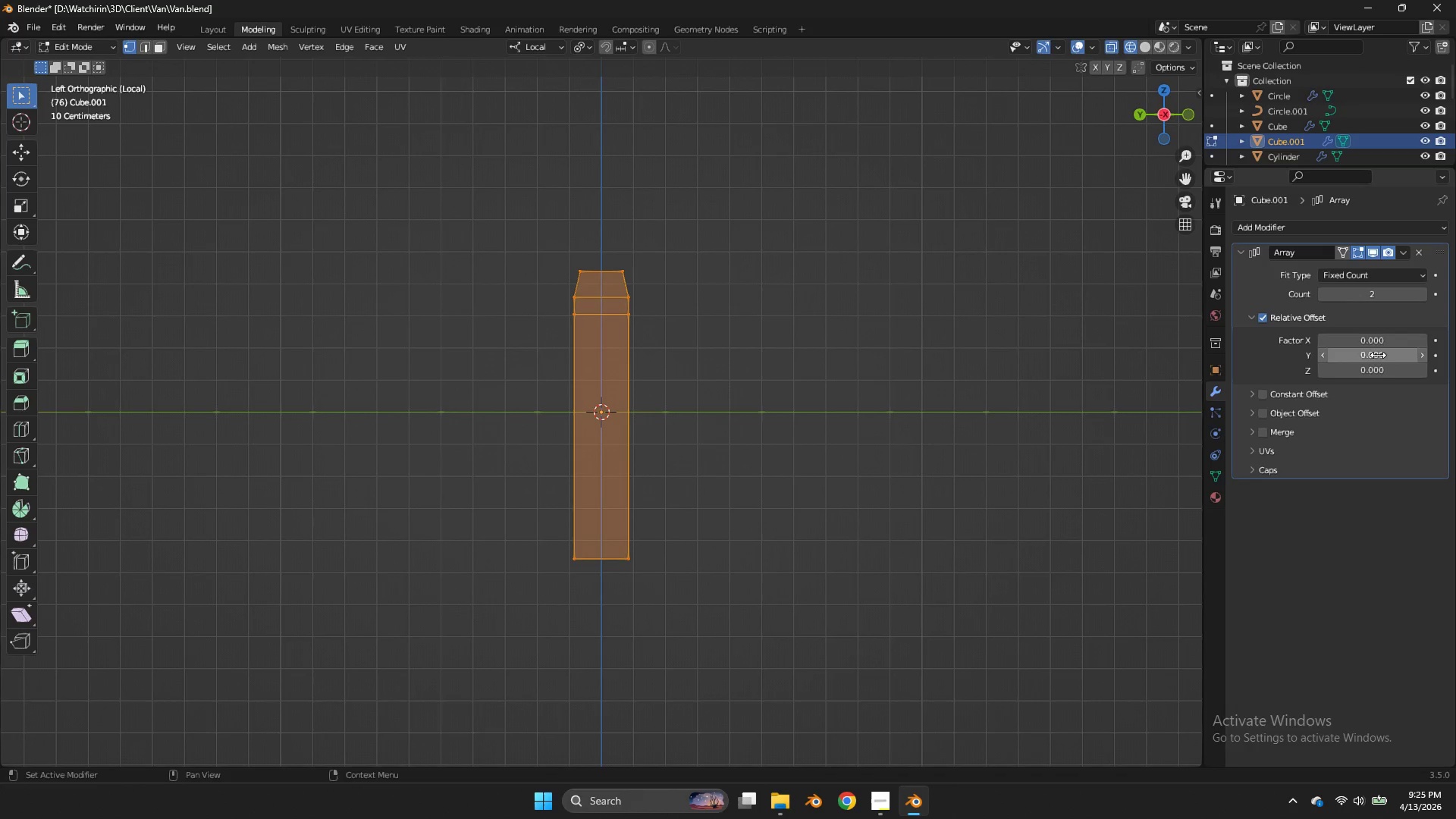 
double_click([1378, 355])
 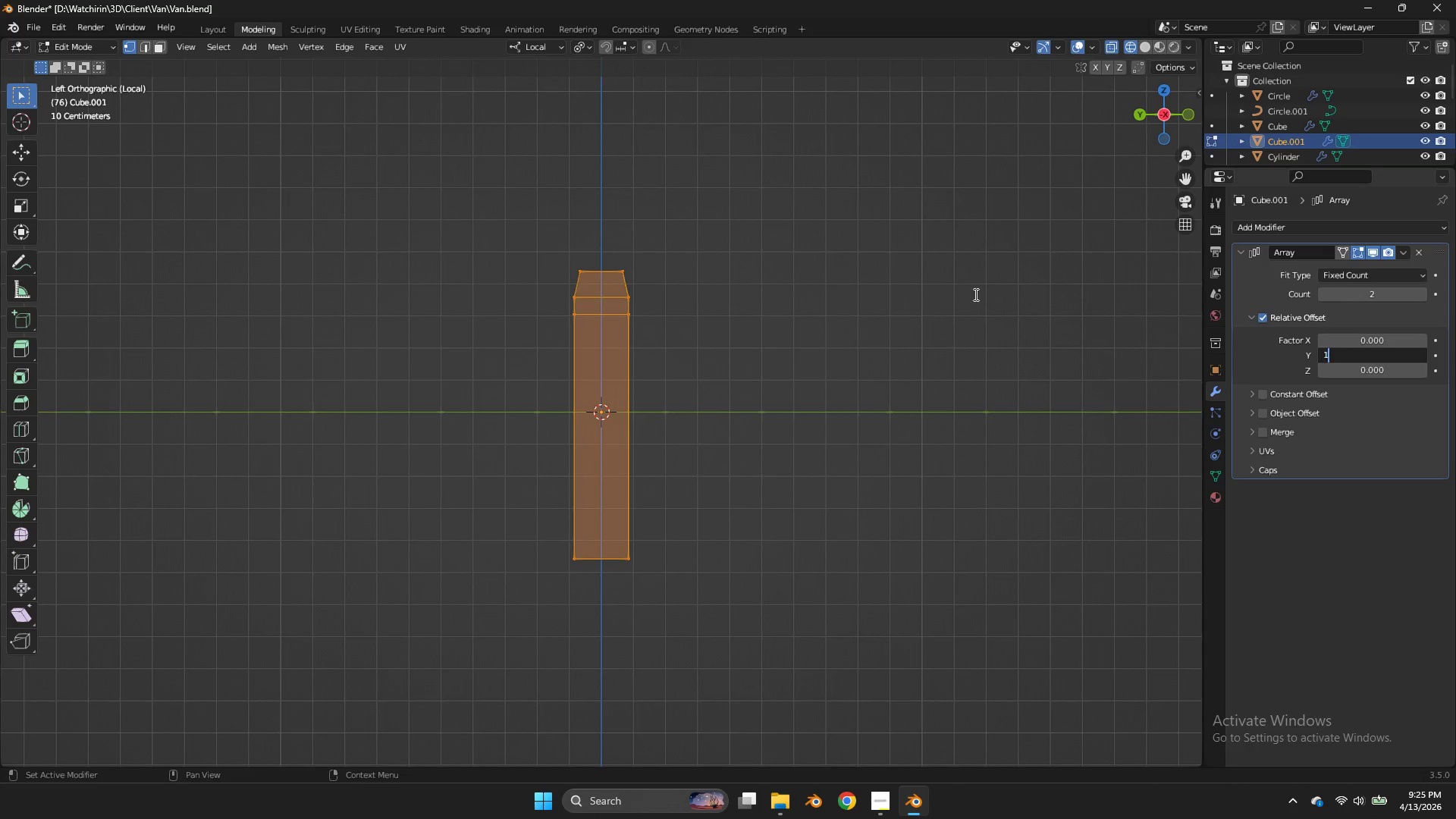 
key(1)
 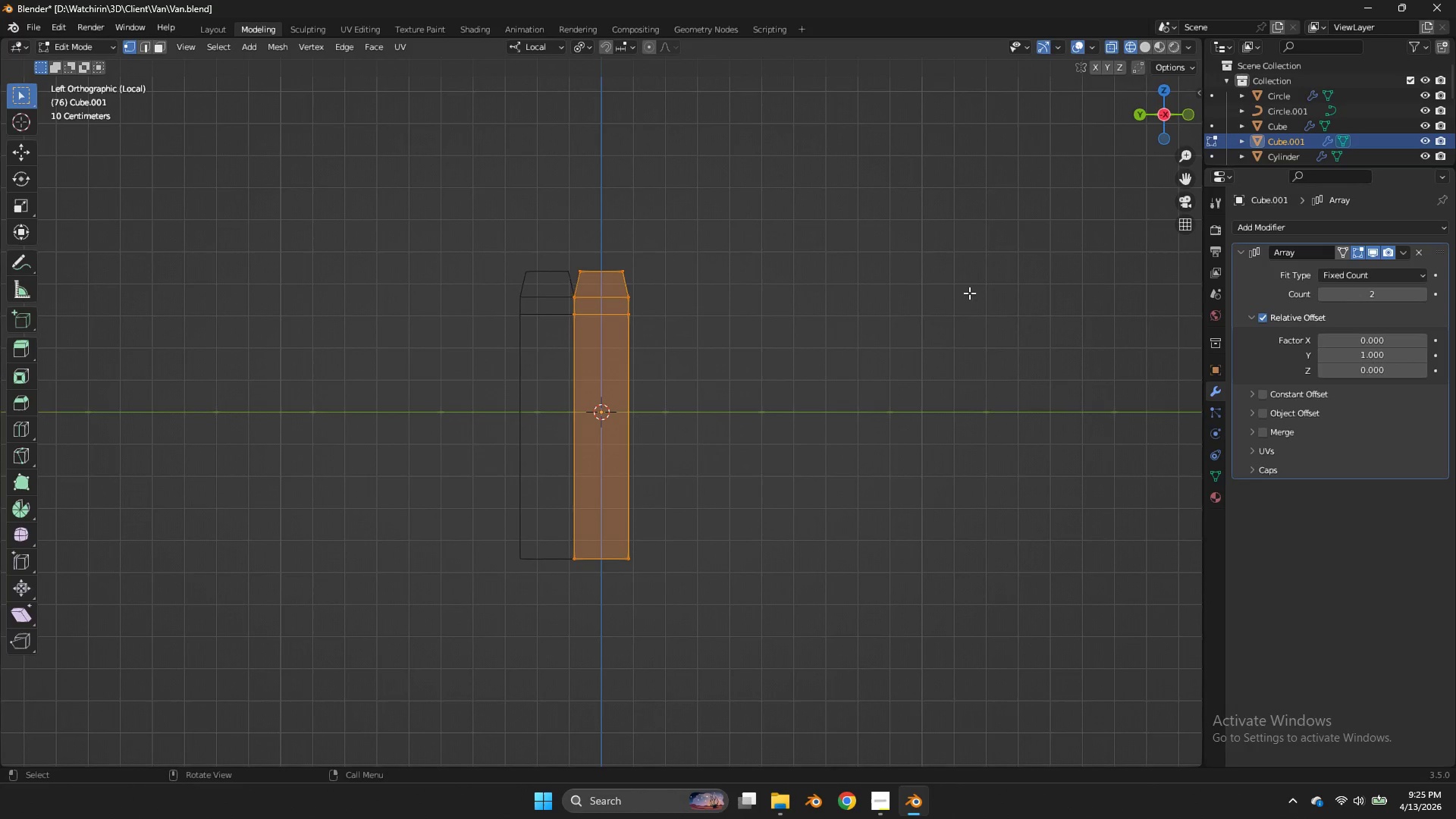 
triple_click([969, 293])
 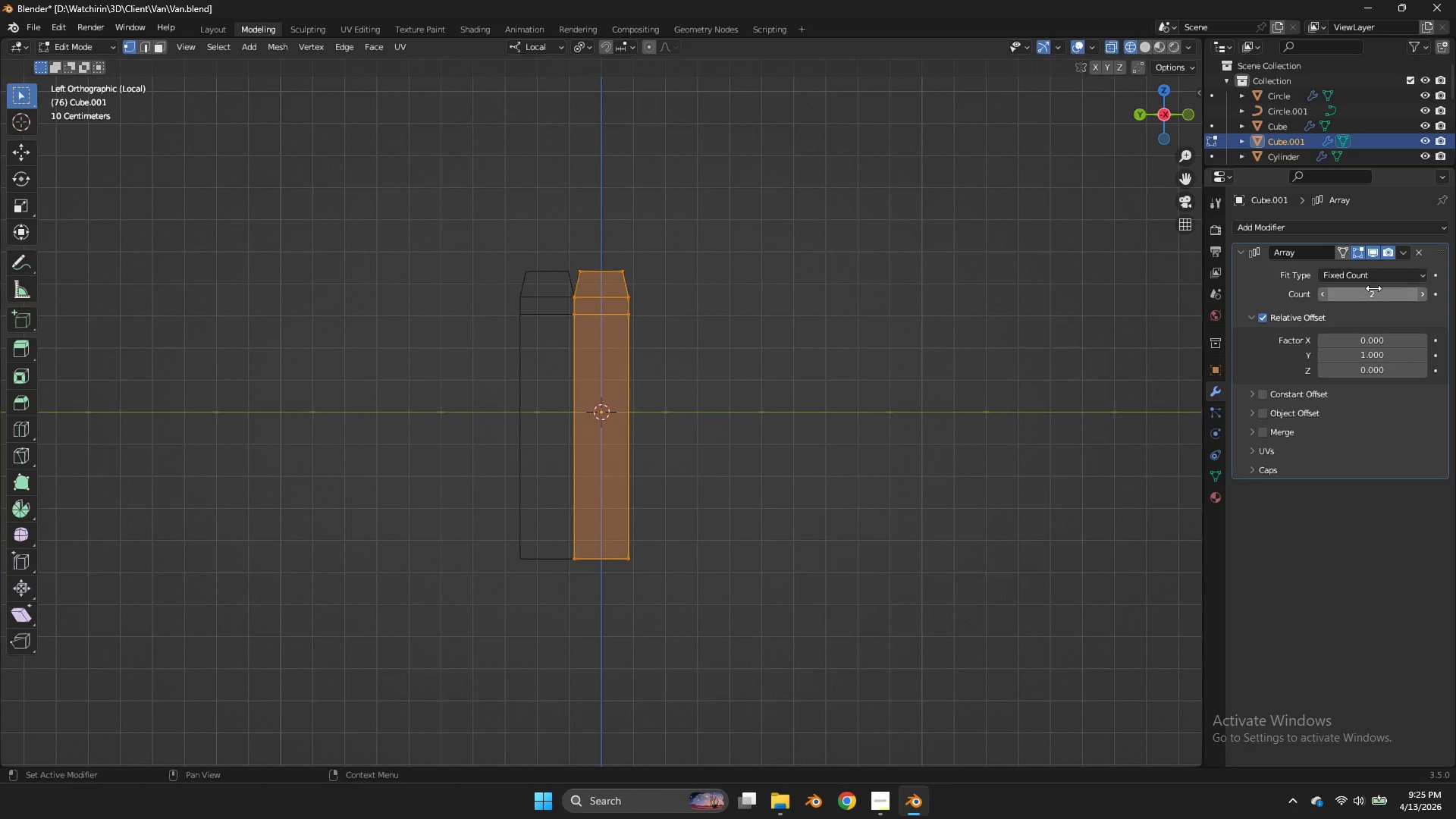 
left_click([1376, 292])
 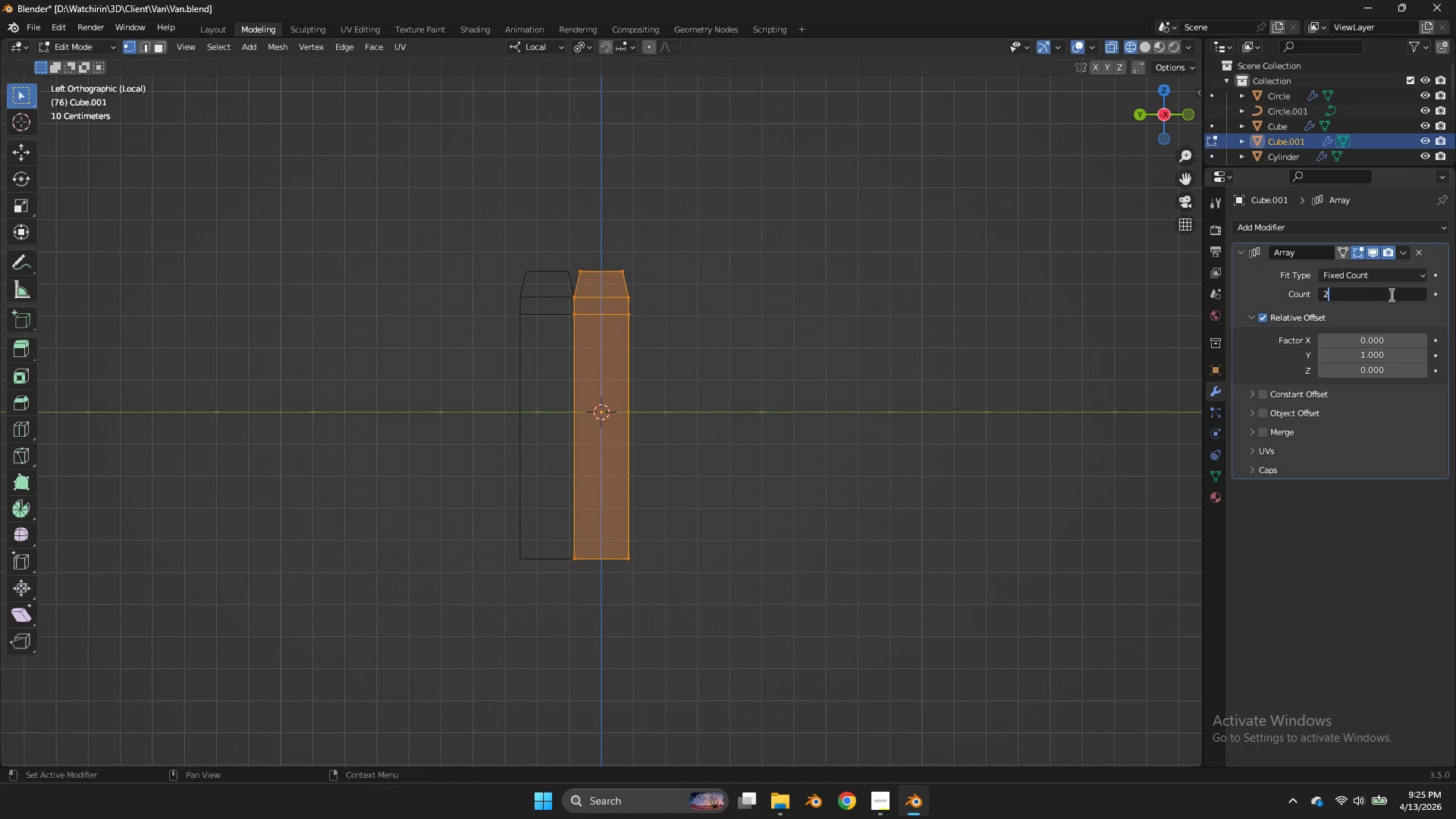 
left_click_drag(start_coordinate=[1380, 293], to_coordinate=[1408, 294])
 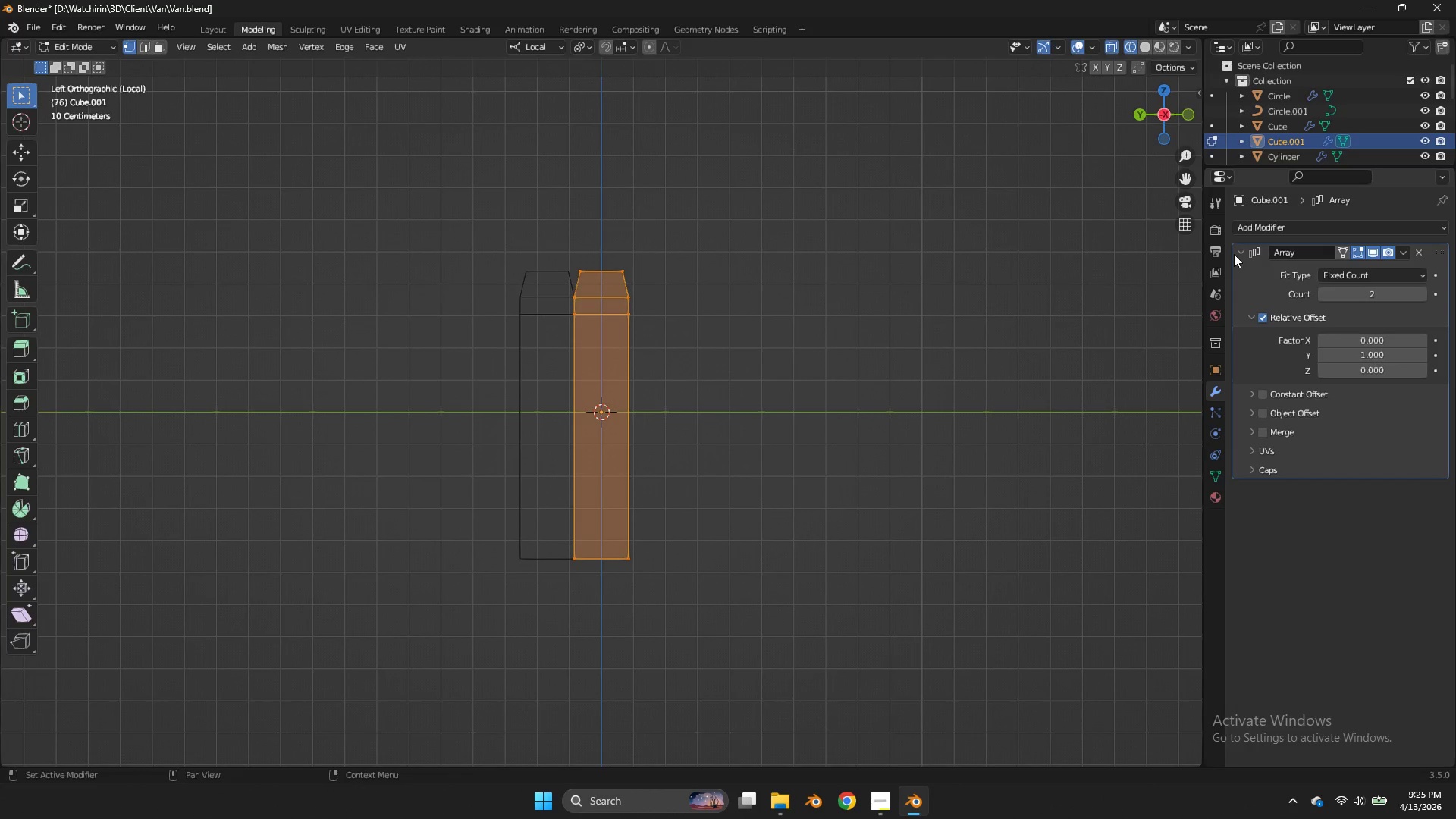 
left_click([1234, 254])
 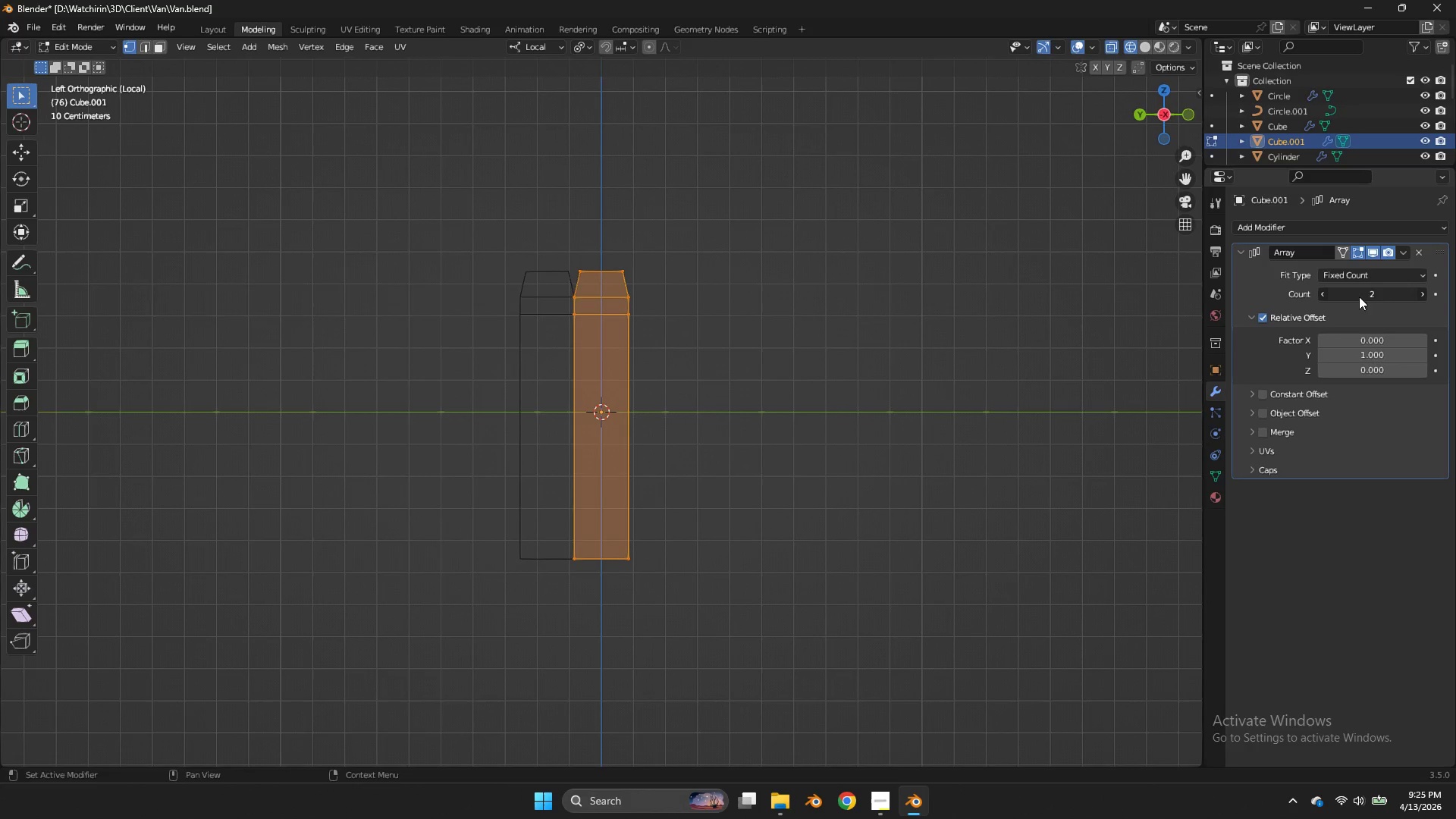 
left_click_drag(start_coordinate=[1357, 297], to_coordinate=[663, 490])
 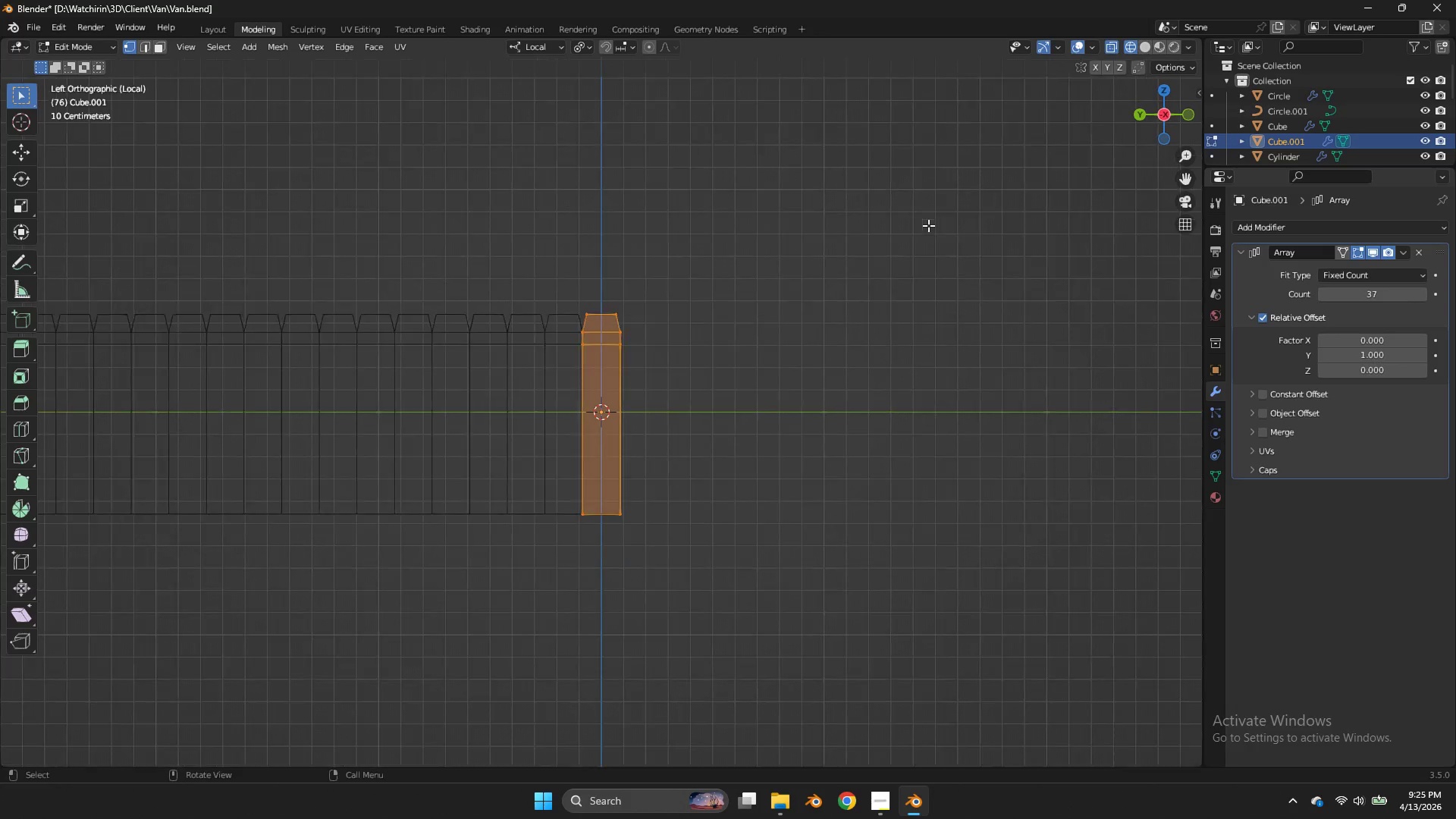 
key(Z)
 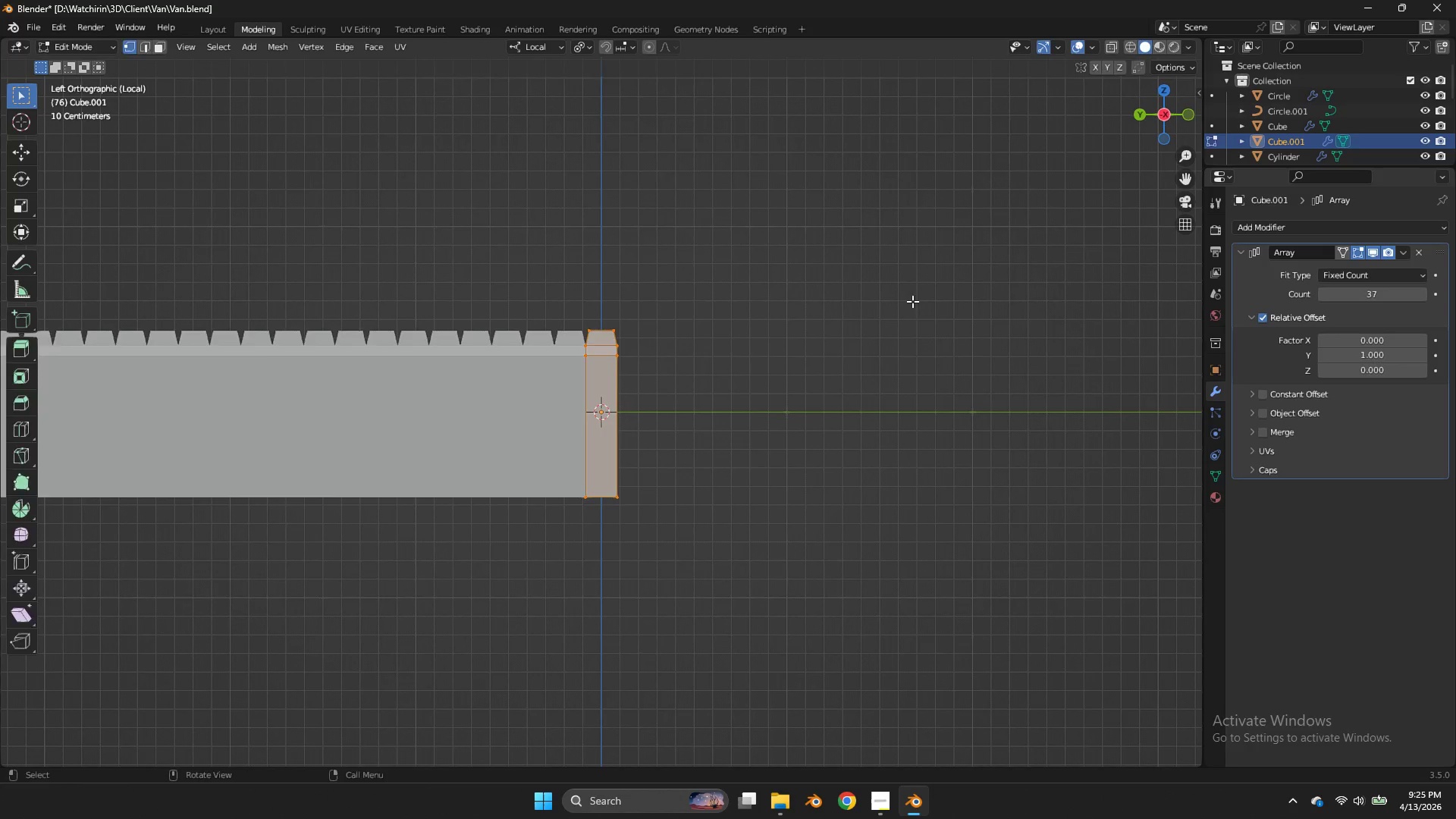 
scroll: coordinate [928, 225], scroll_direction: down, amount: 3.0
 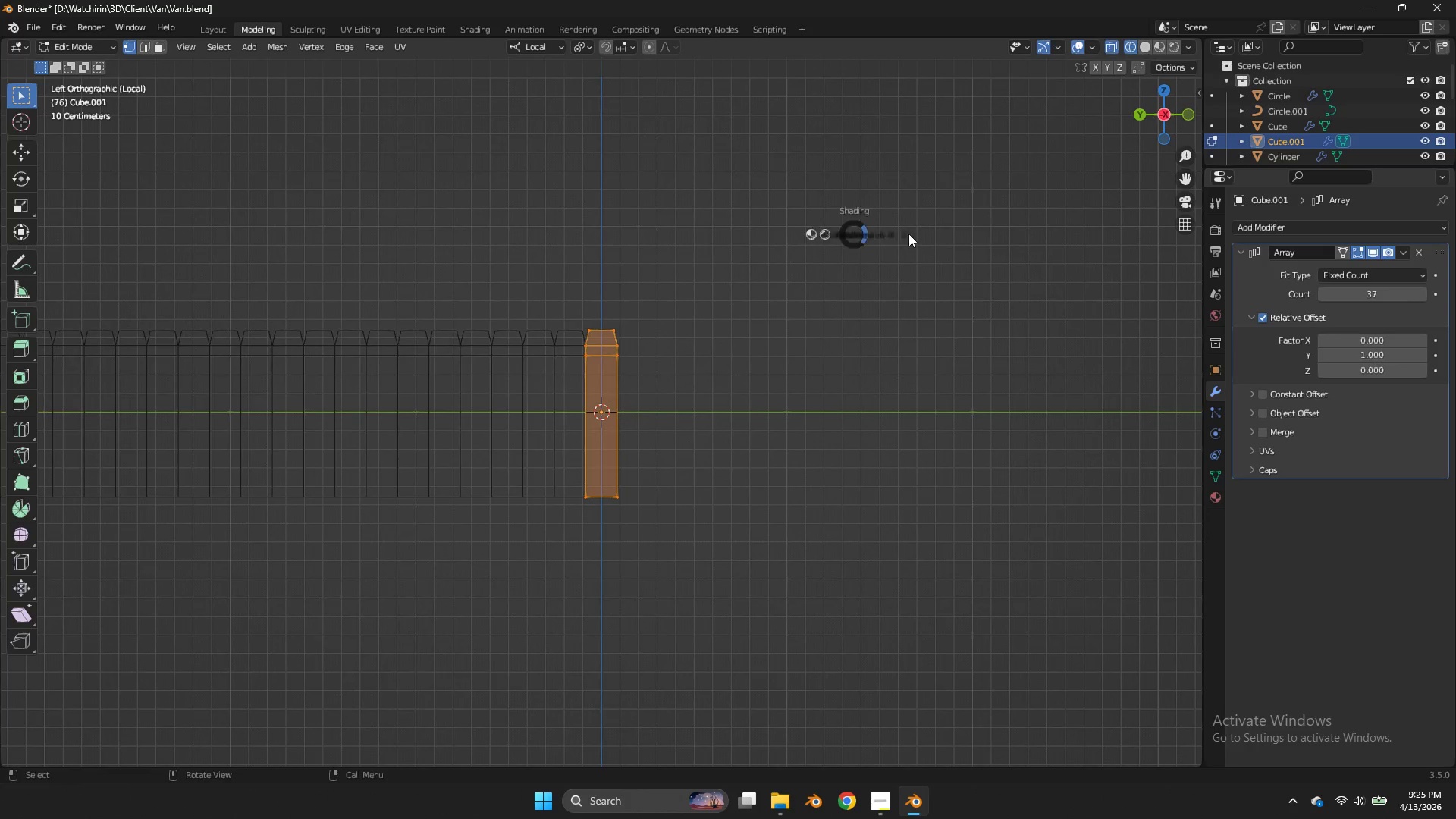 
key(Tab)
 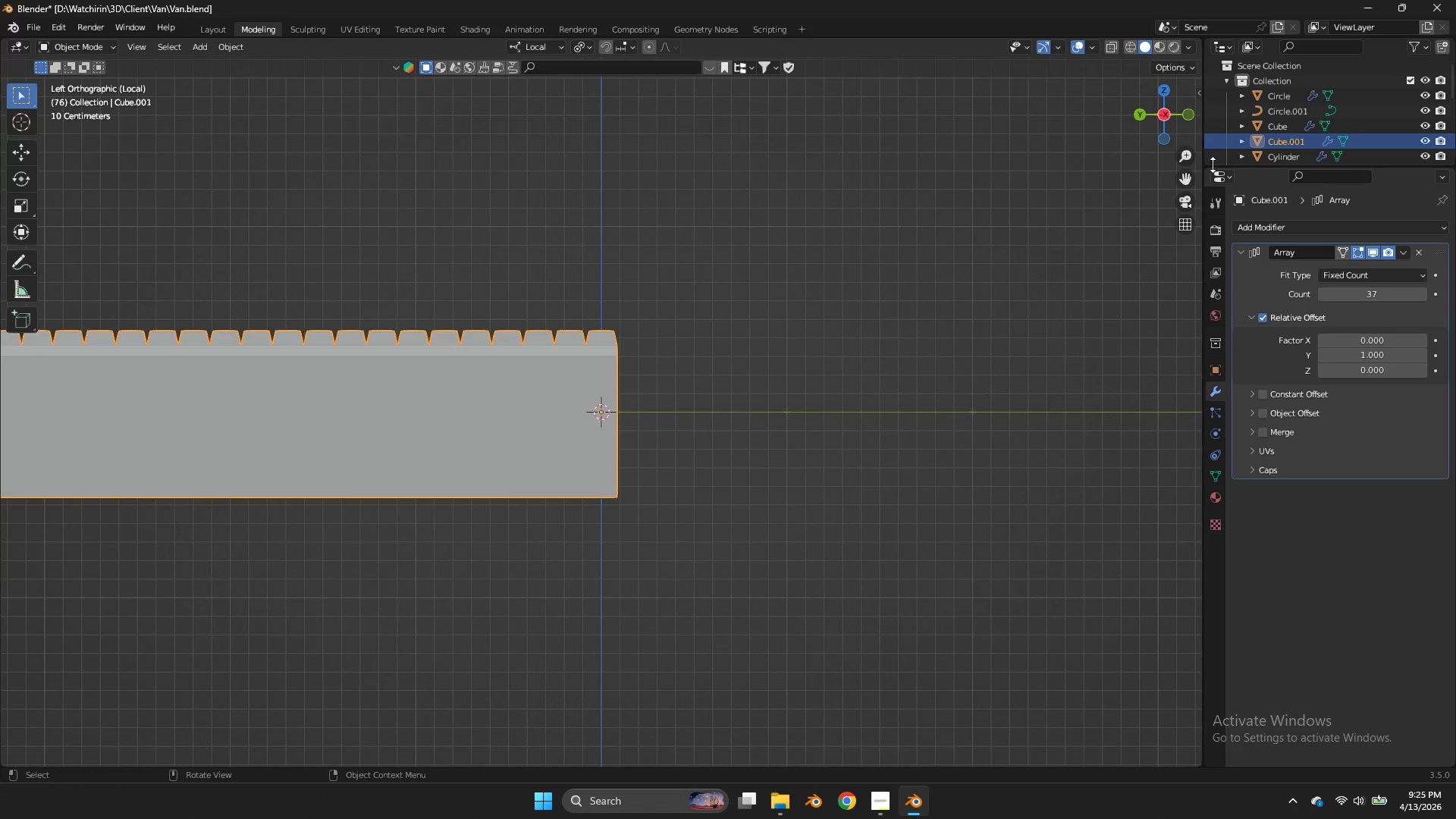 
left_click_drag(start_coordinate=[1147, 124], to_coordinate=[1002, 146])
 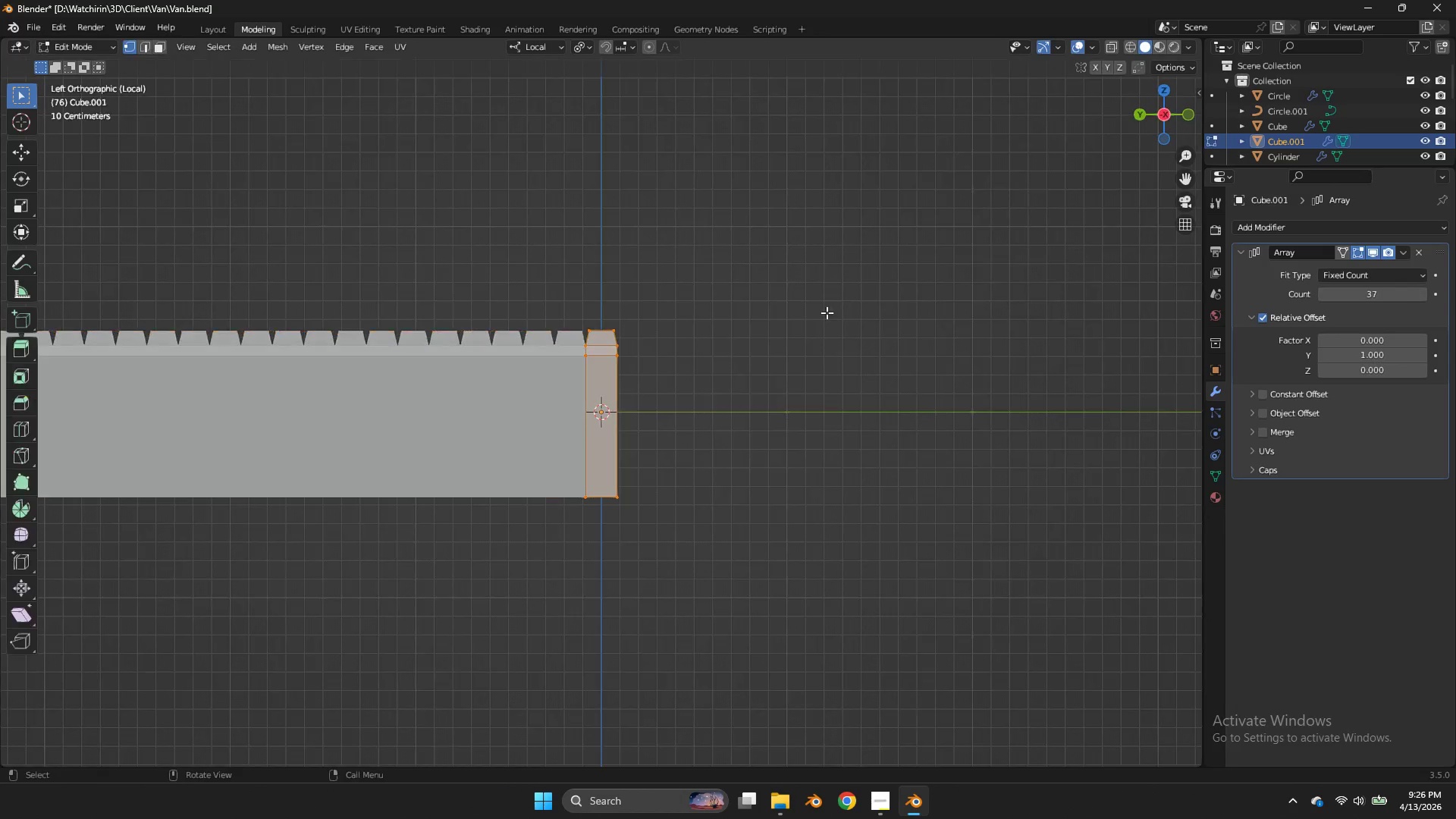 
key(Tab)
 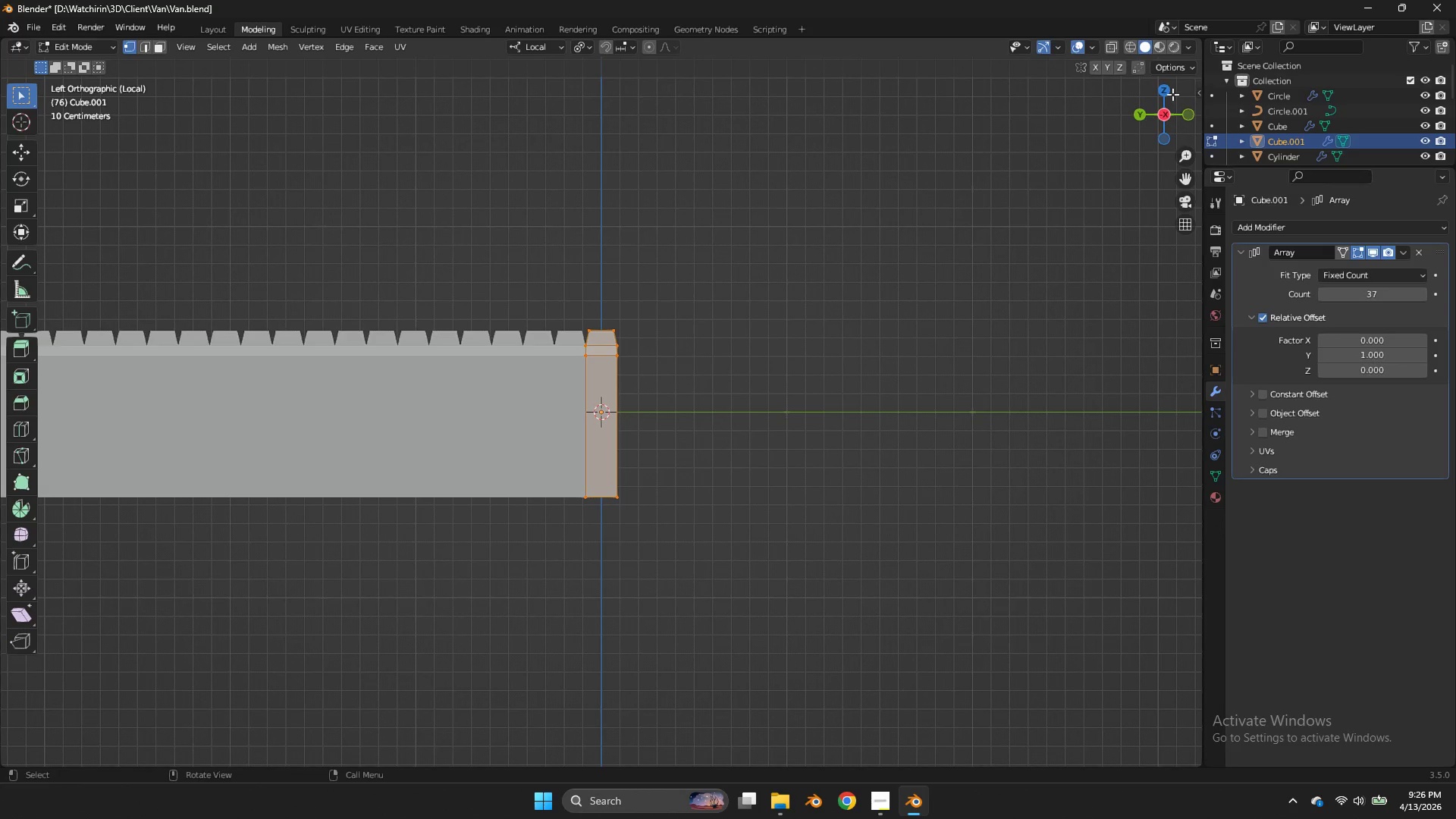 
left_click_drag(start_coordinate=[1166, 100], to_coordinate=[1067, 130])
 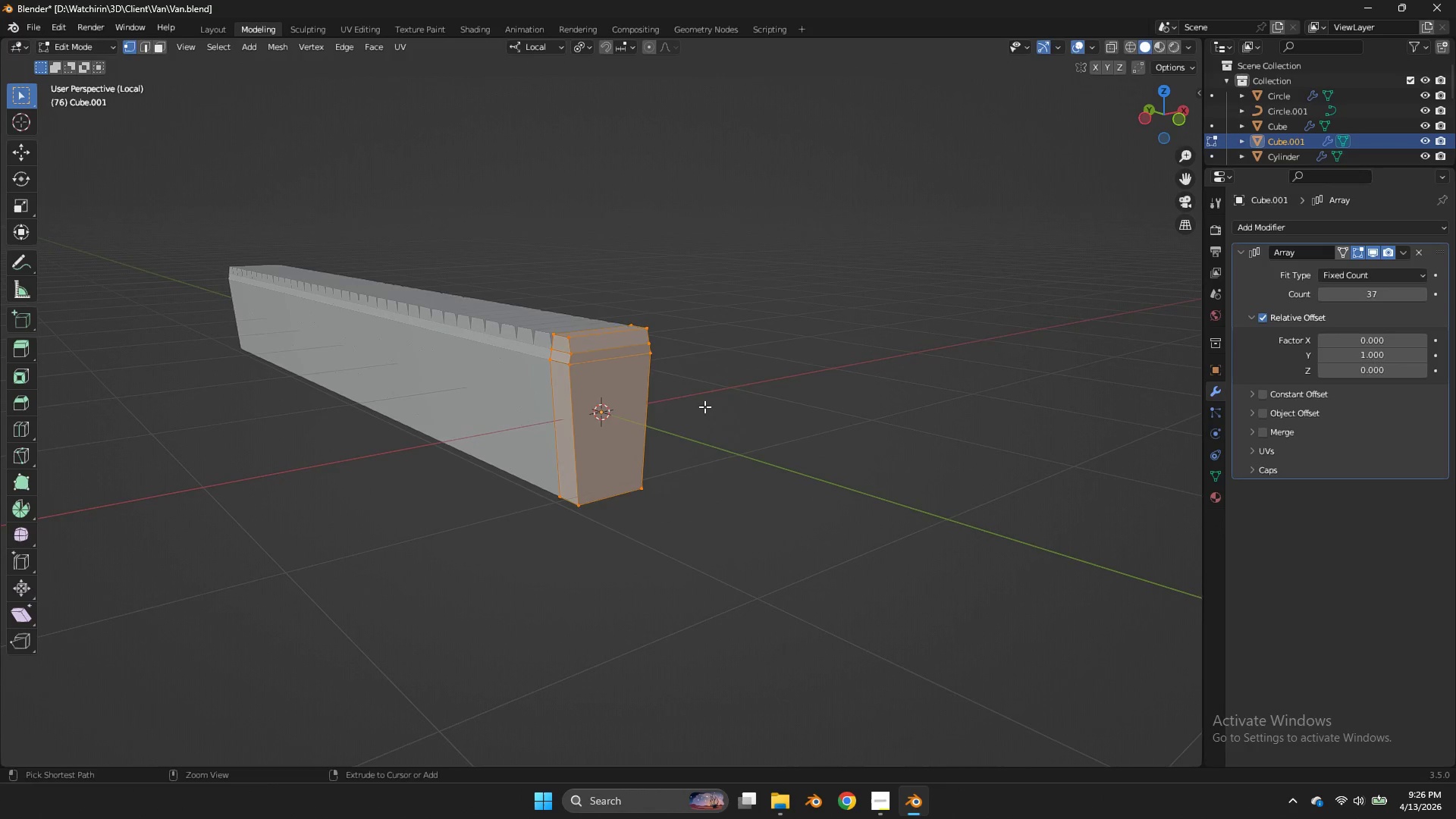 
key(Control+R)
 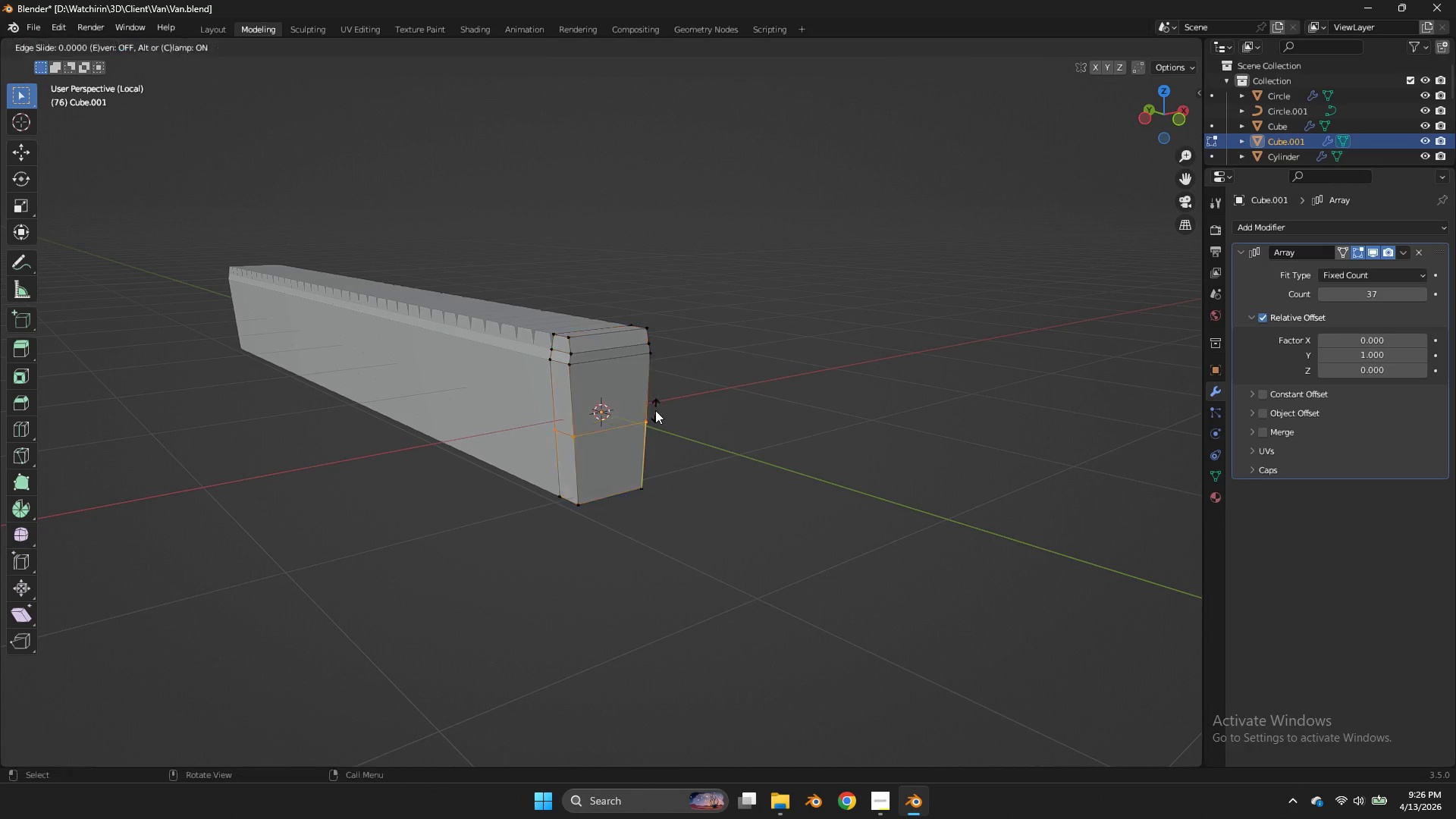 
double_click([655, 410])
 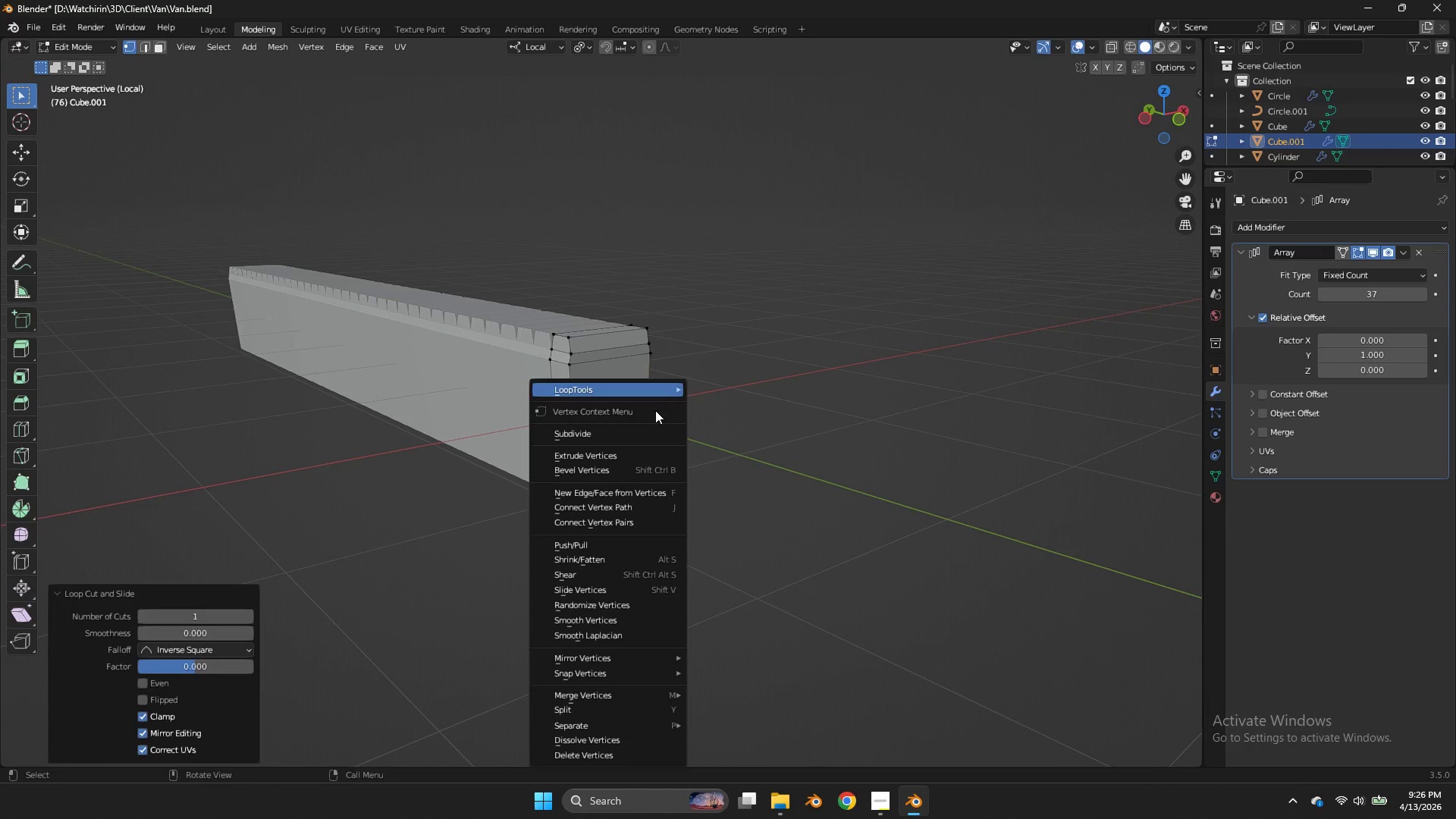 
right_click([655, 410])
 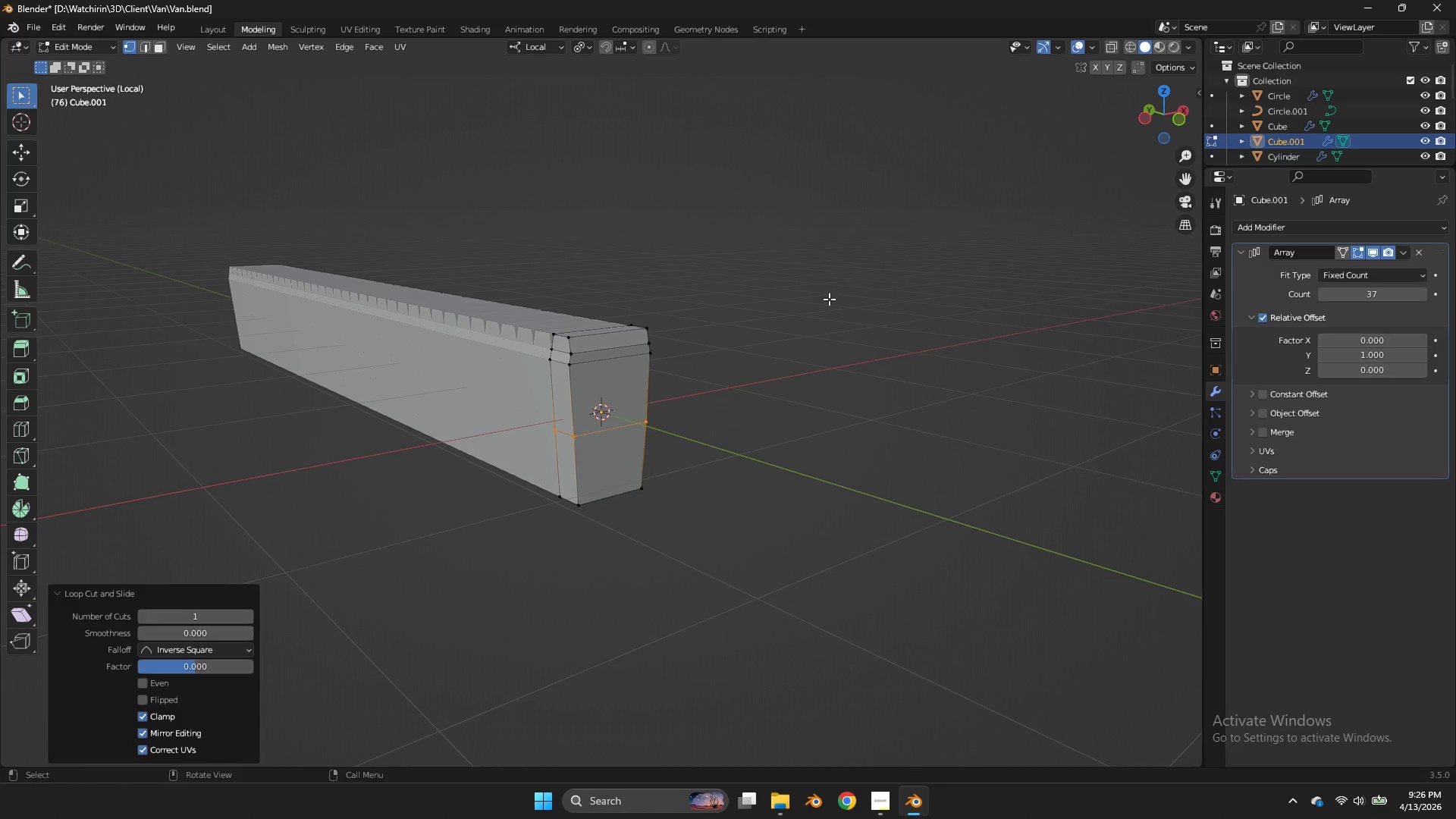 
key(S)
 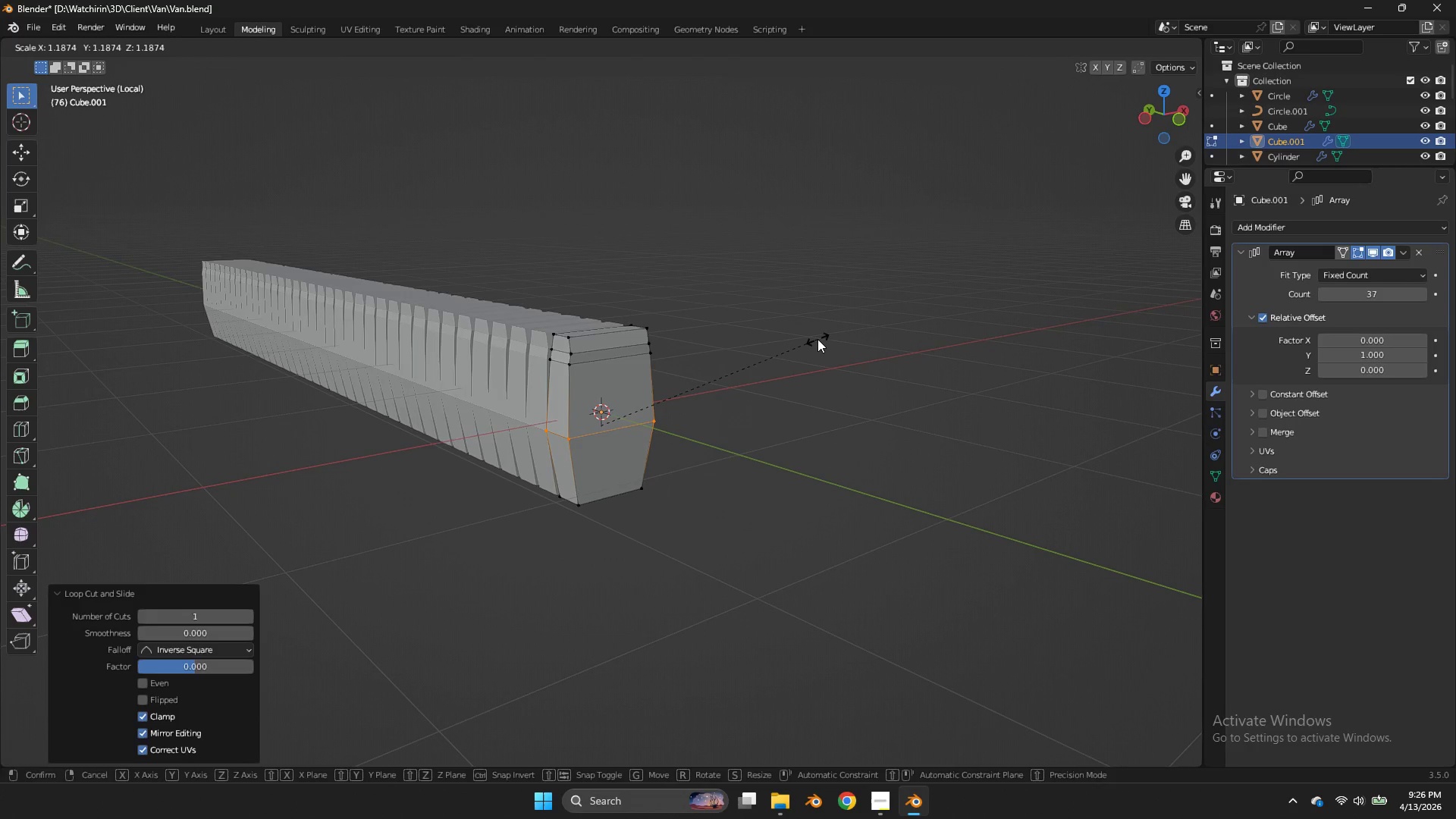 
right_click([817, 339])
 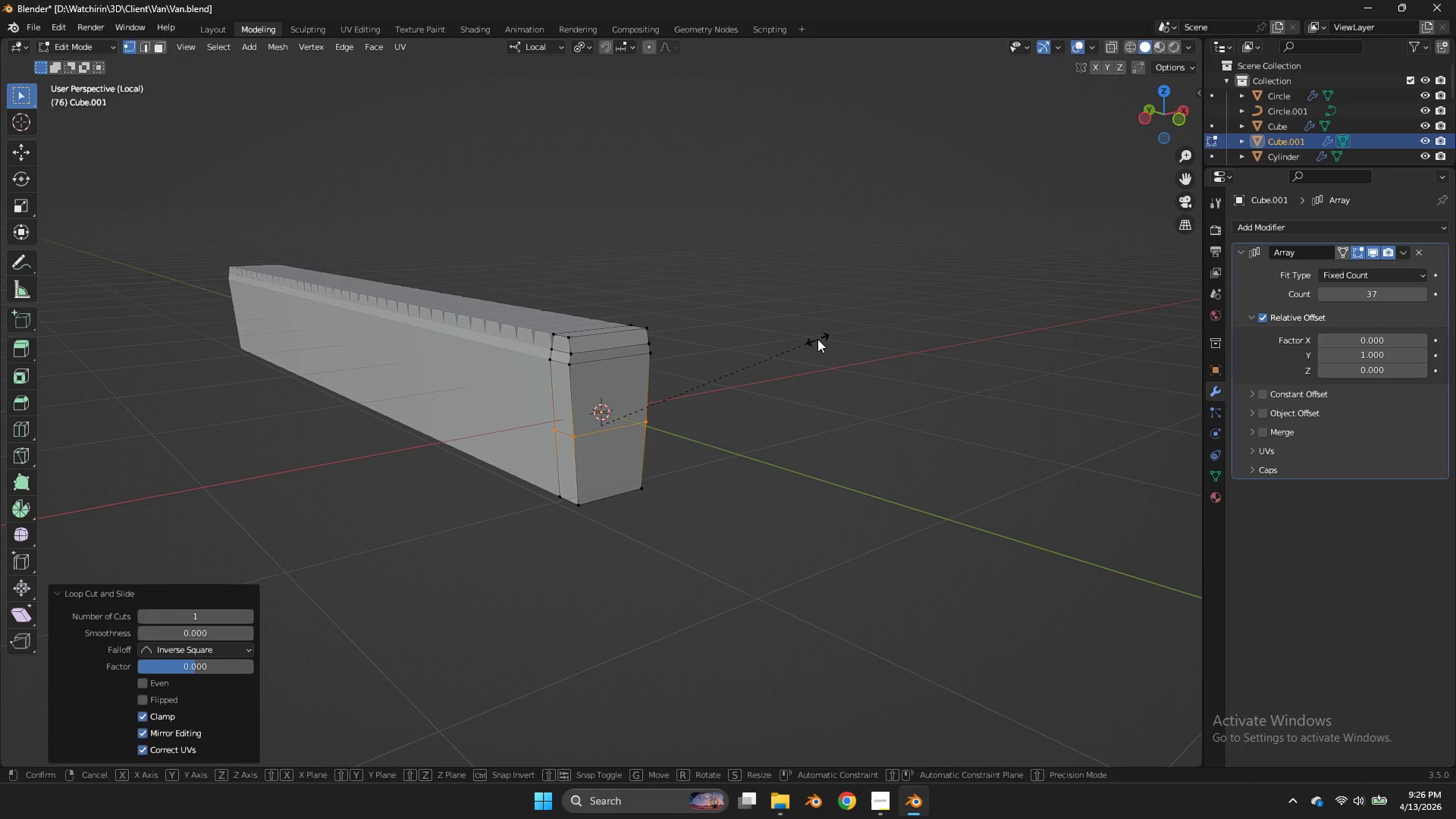 
type(sx)
 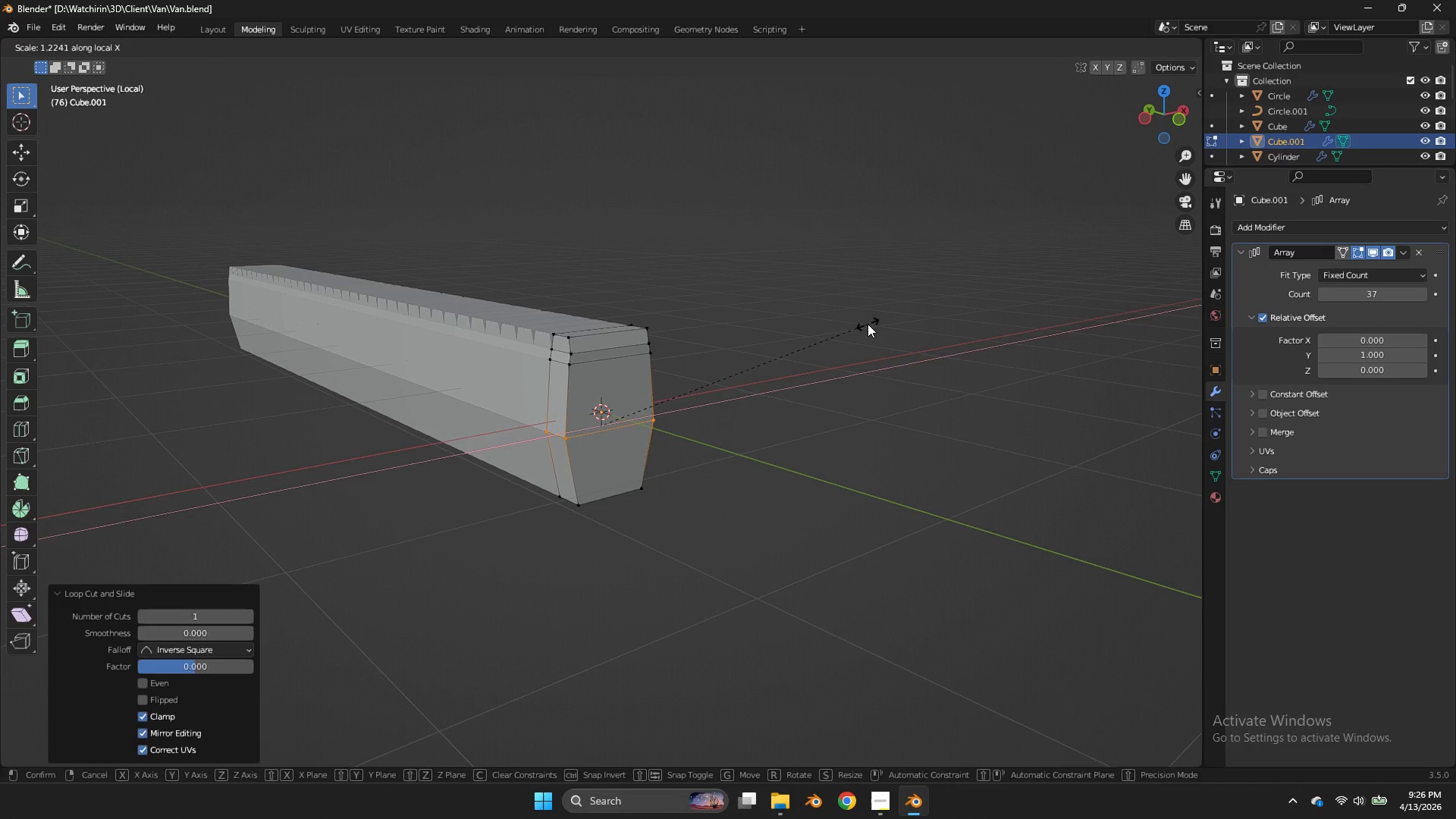 
left_click([868, 324])
 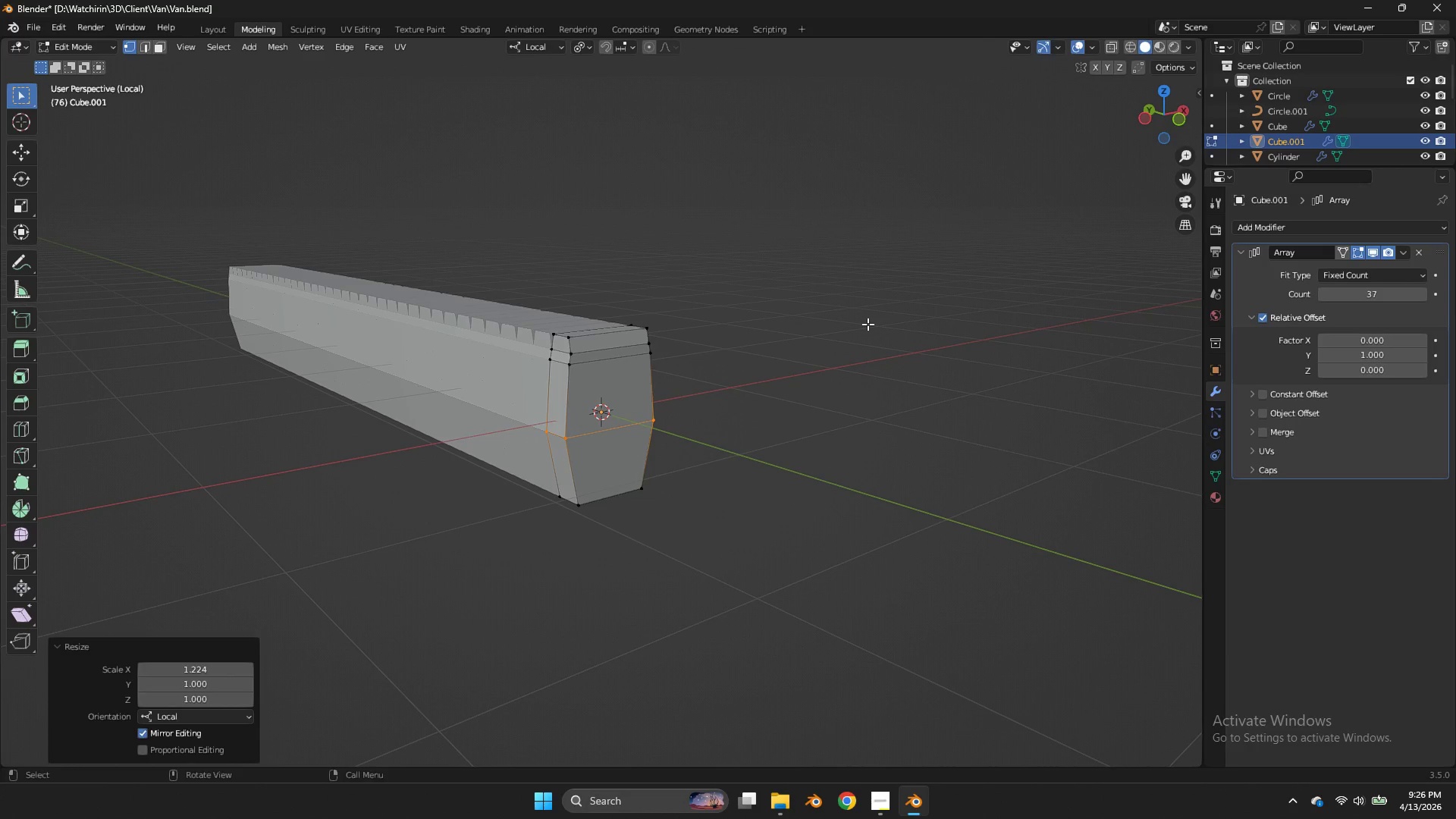 
type(gz)
 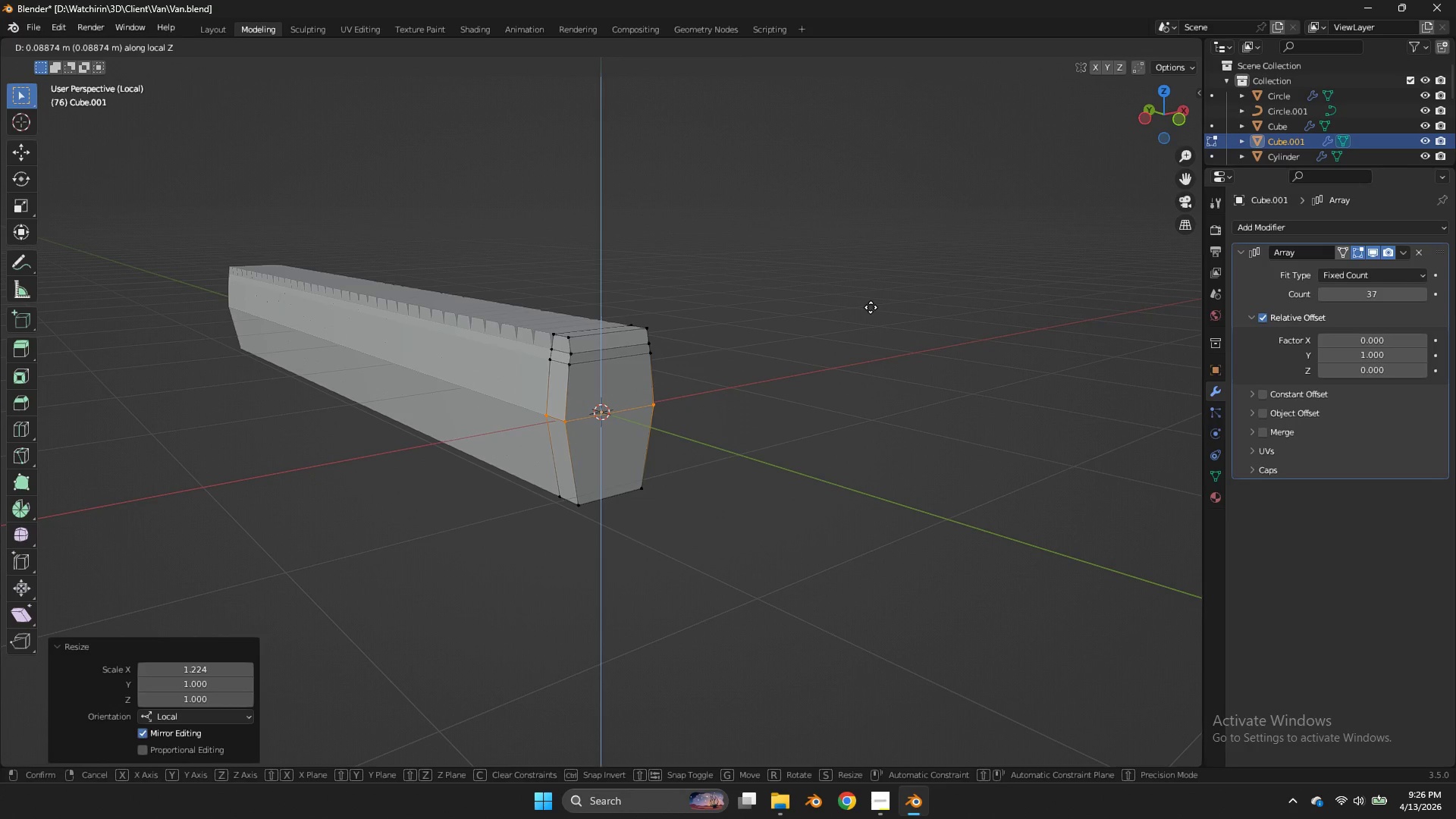 
left_click([871, 307])
 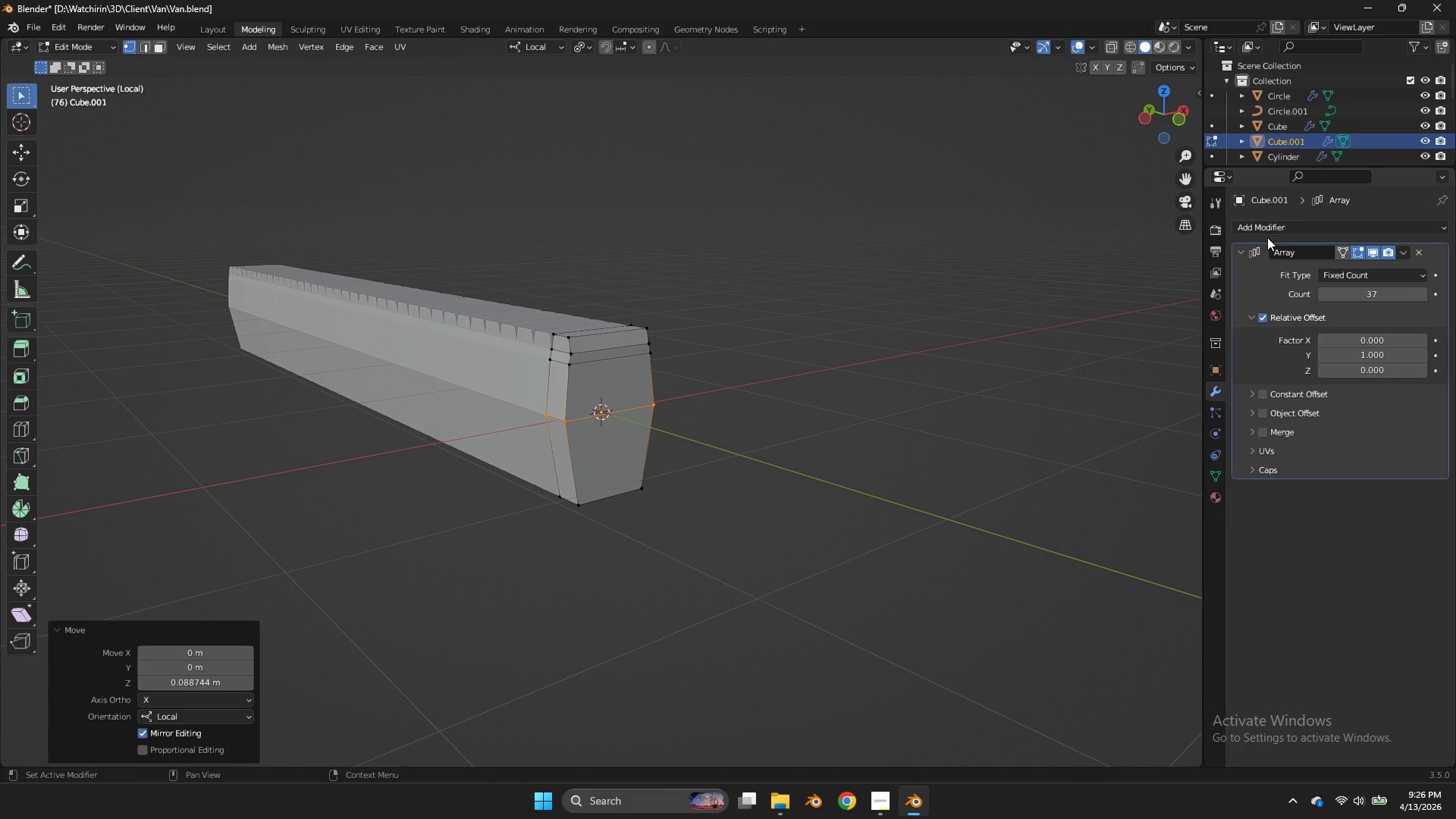 
left_click([1263, 231])
 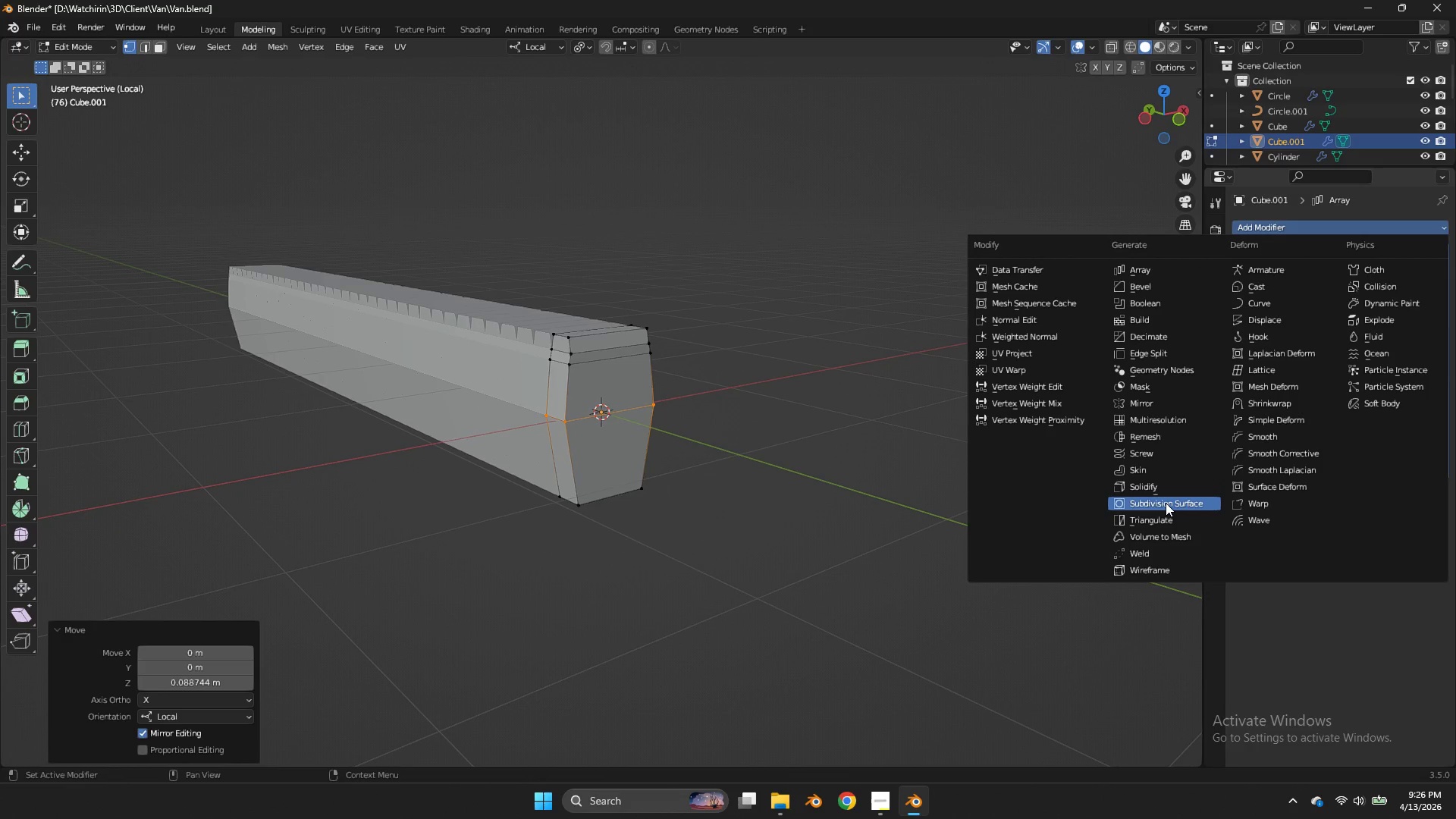 
left_click([1166, 503])
 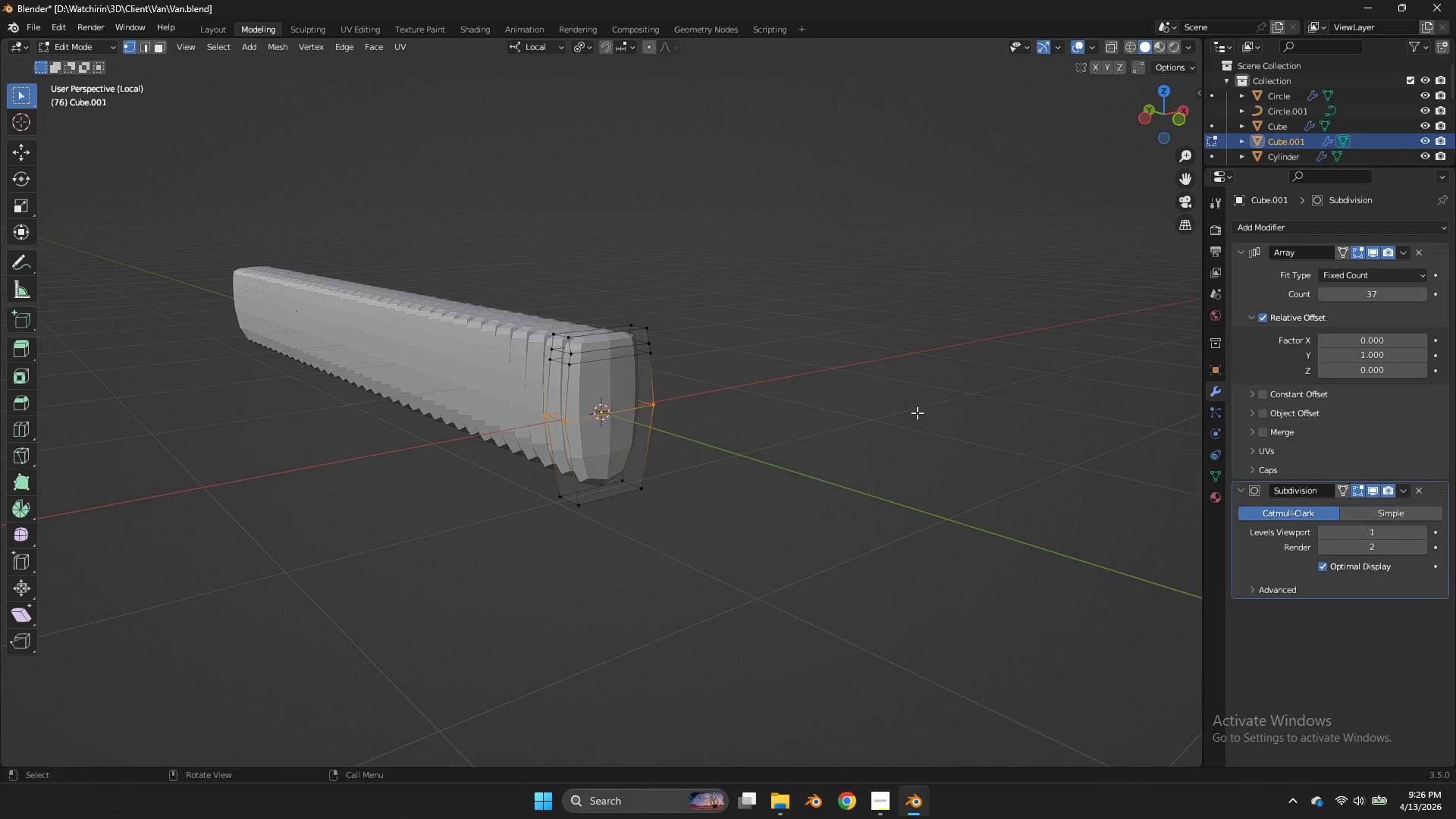 
scroll: coordinate [917, 413], scroll_direction: up, amount: 2.0
 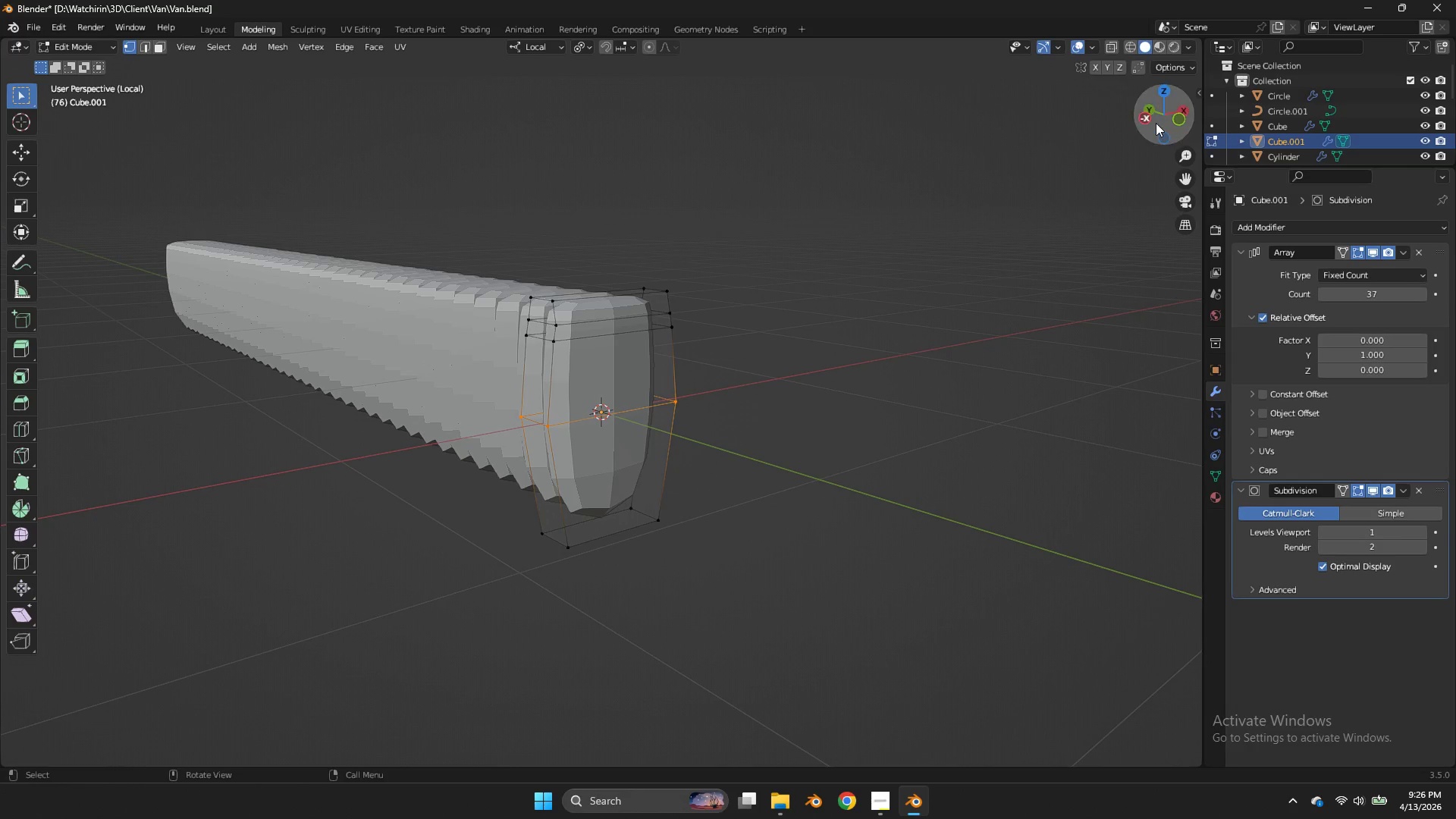 
left_click([1151, 121])
 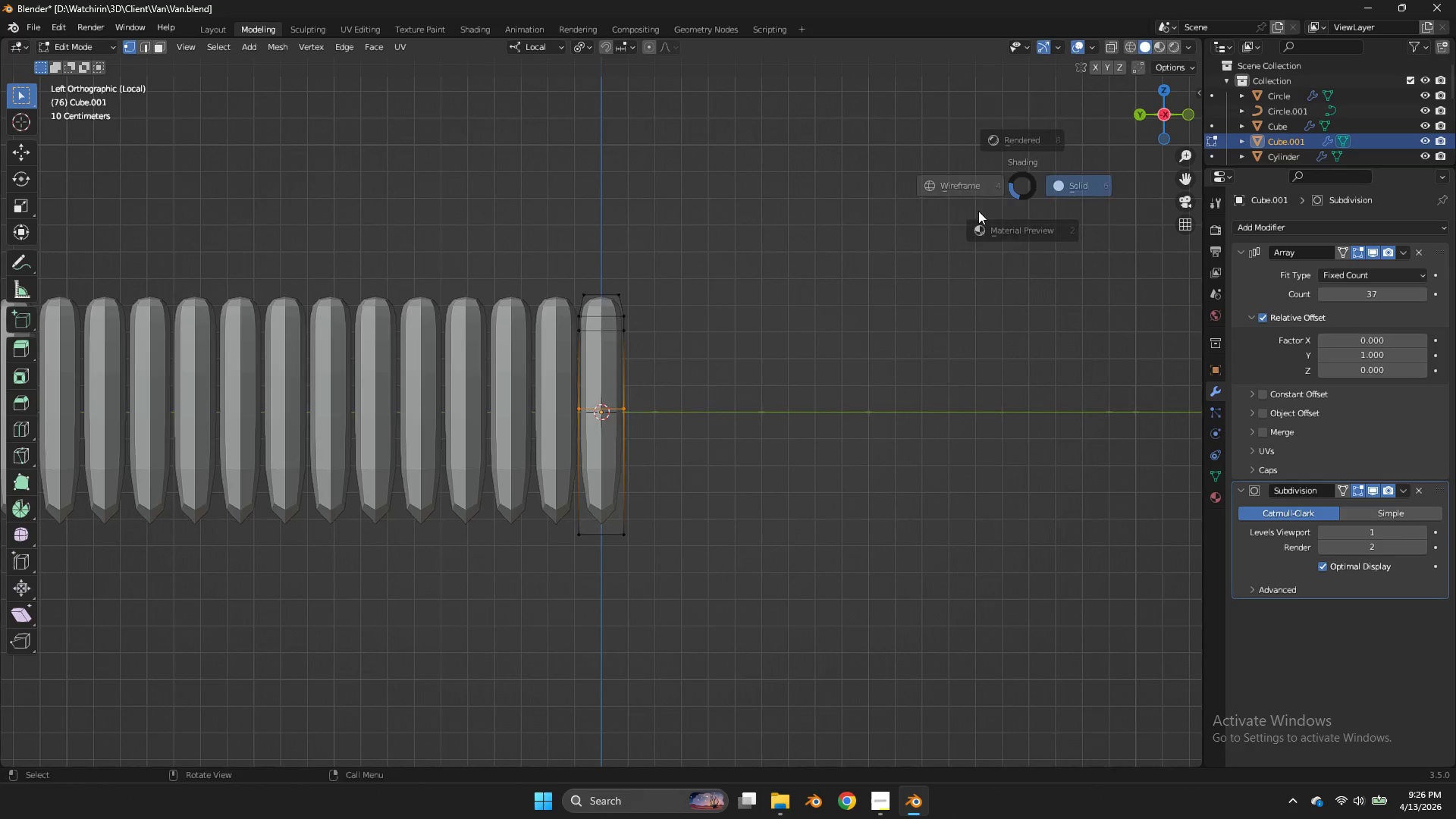 
key(Z)
 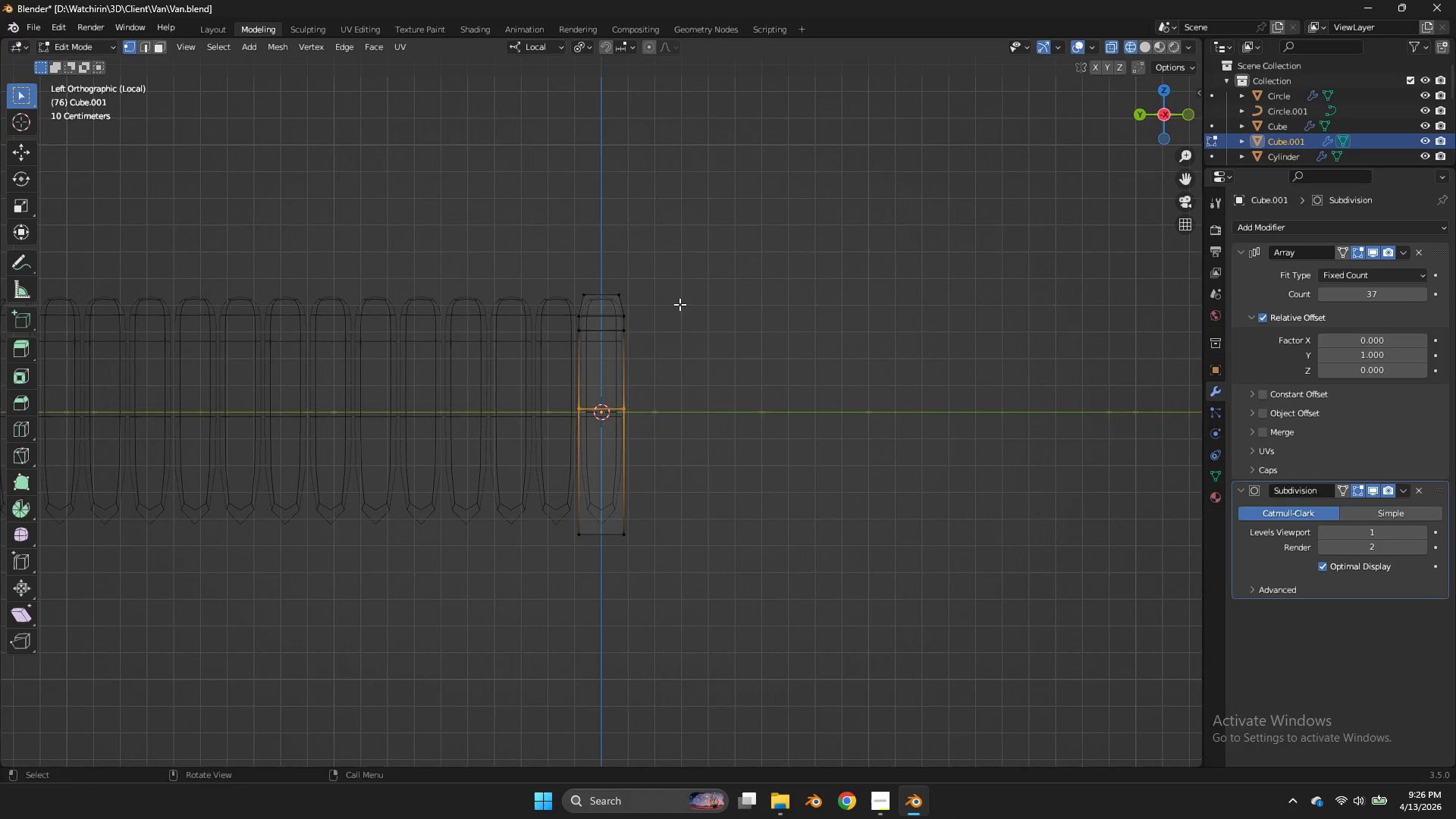 
left_click_drag(start_coordinate=[676, 305], to_coordinate=[673, 306])
 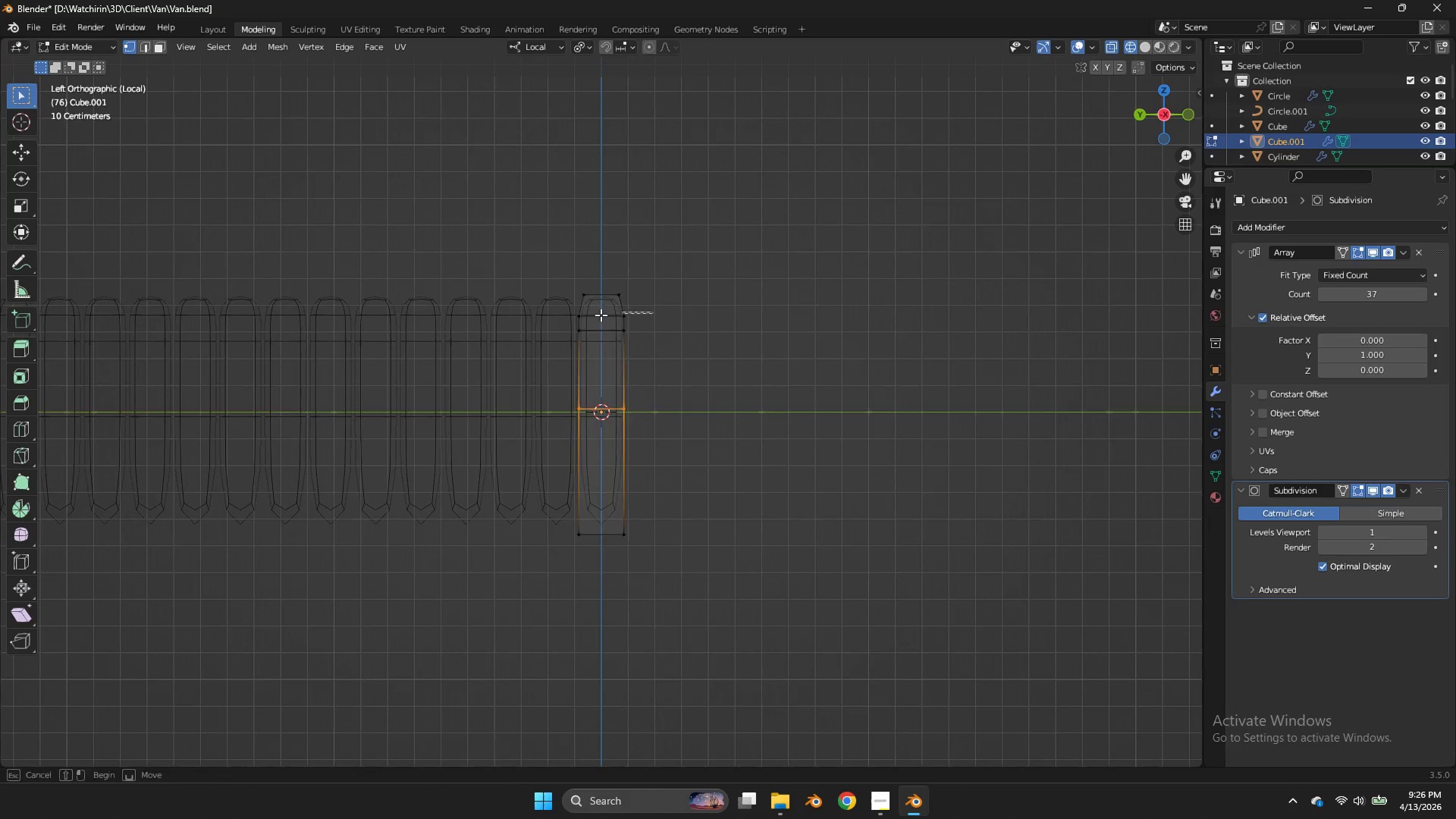 
middle_click([581, 317])
 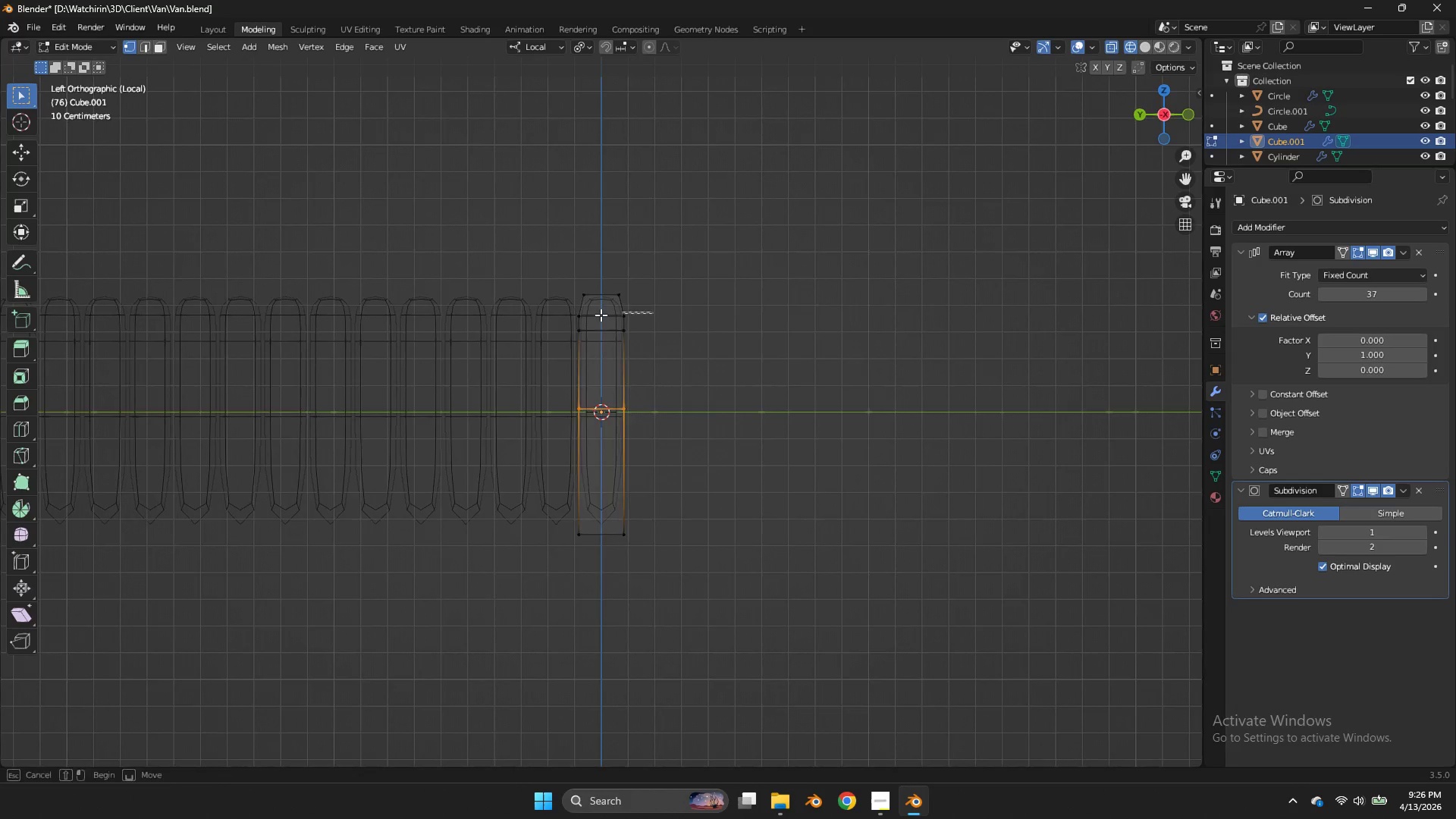 
left_click_drag(start_coordinate=[653, 312], to_coordinate=[590, 315])
 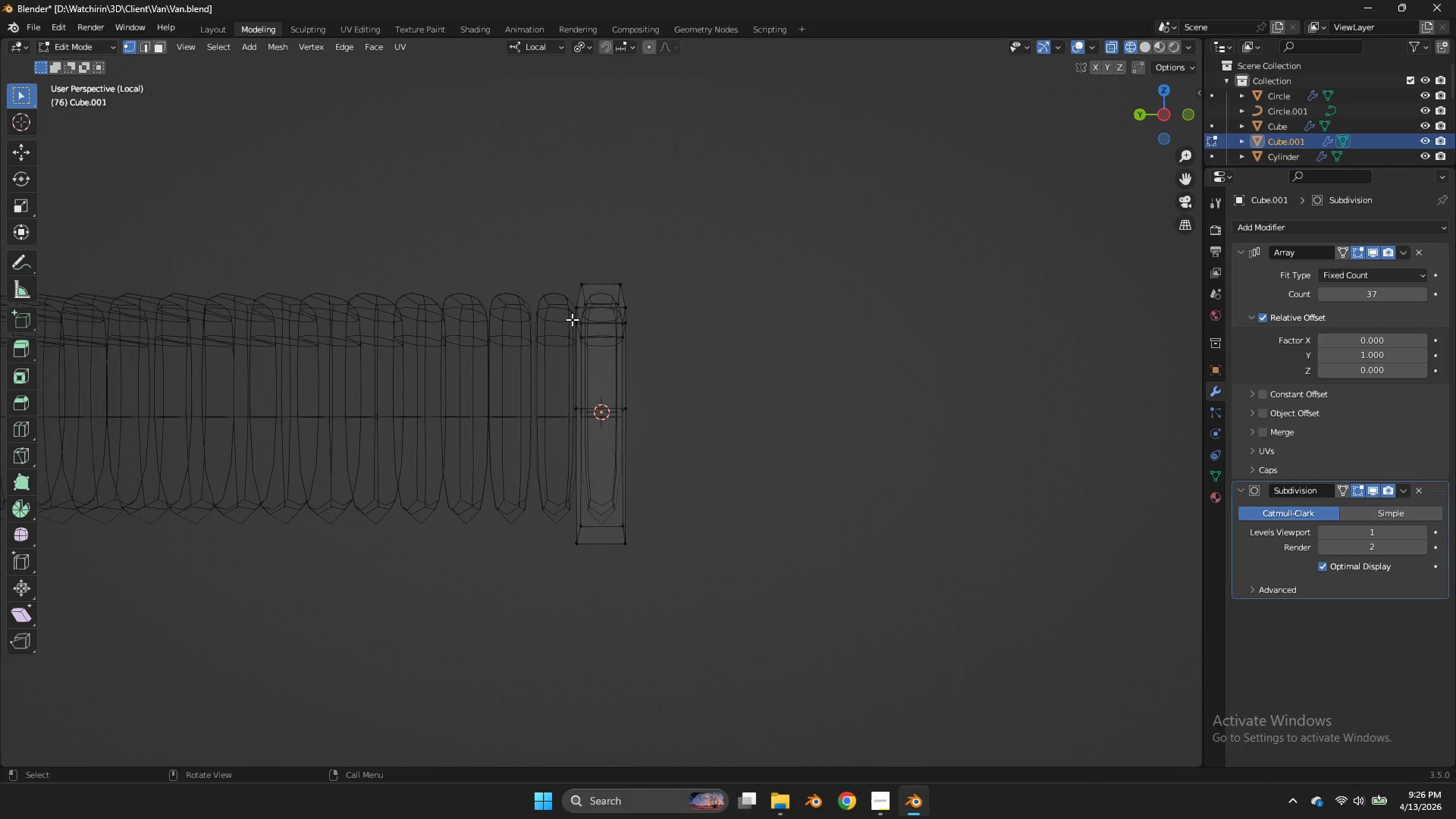 
left_click_drag(start_coordinate=[581, 317], to_coordinate=[570, 319])
 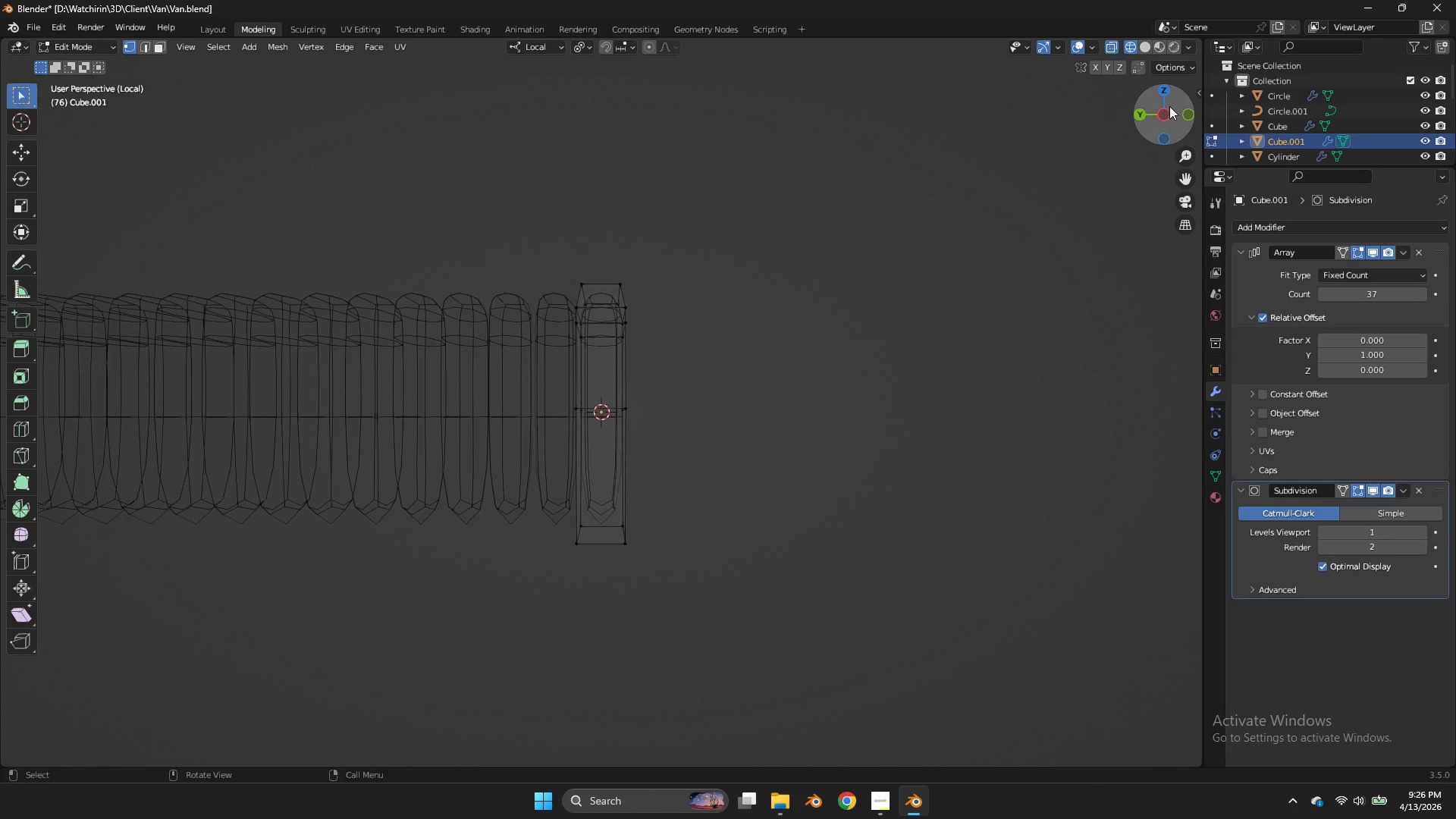 
left_click([1169, 108])
 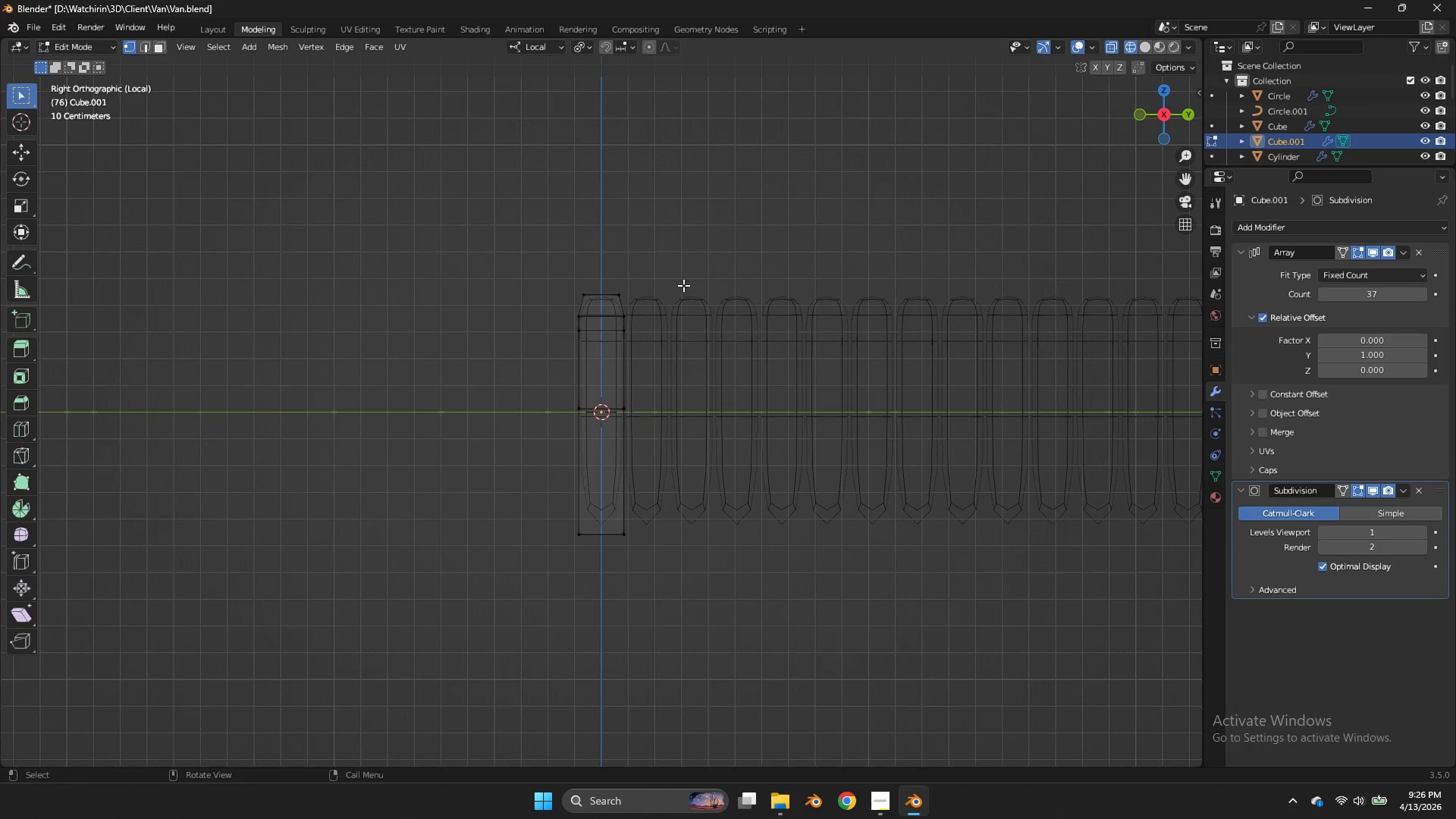 
hold_key(key=ShiftLeft, duration=1.17)
left_click_drag(start_coordinate=[662, 306], to_coordinate=[557, 331])
 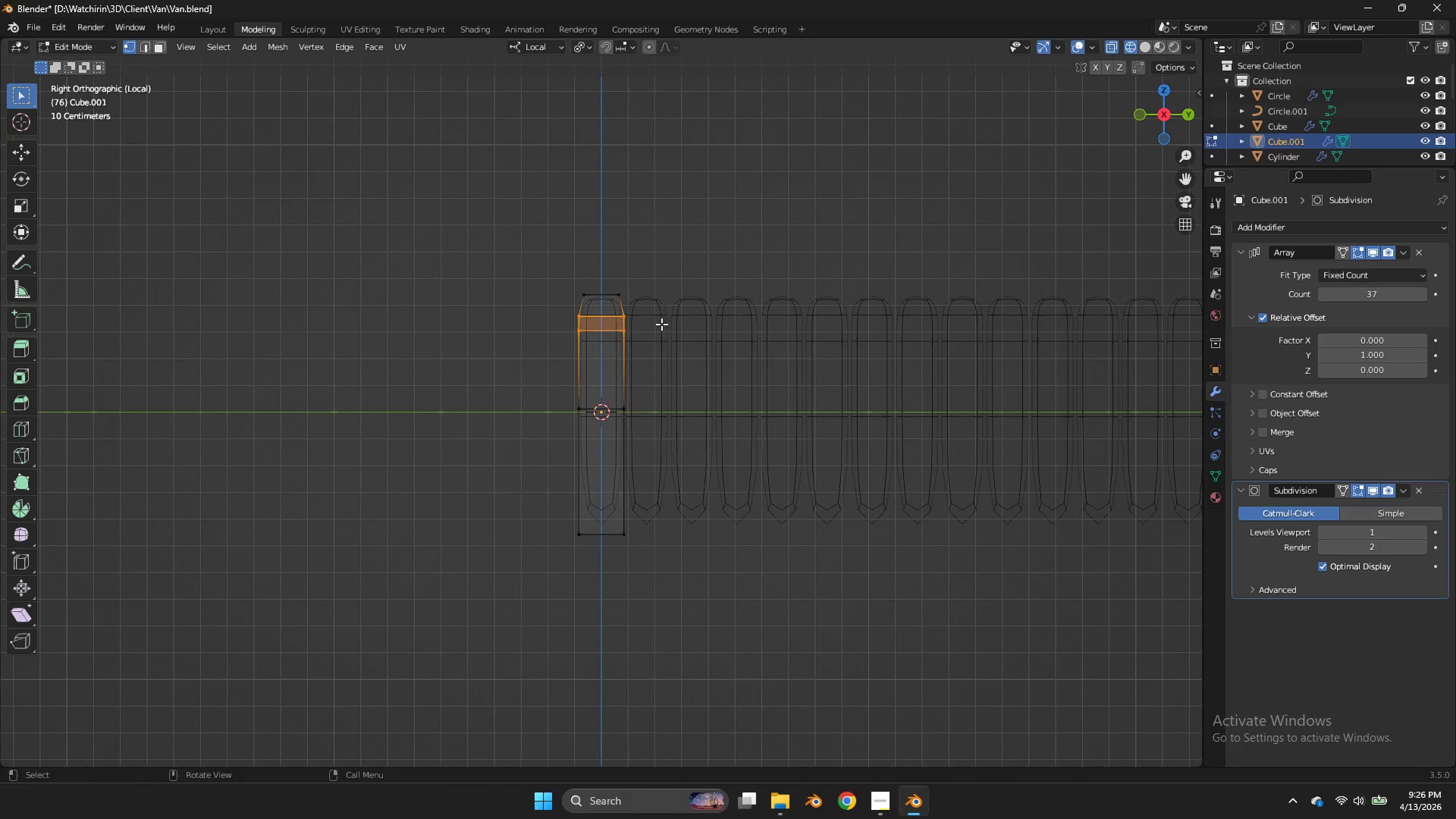 
hold_key(key=ControlLeft, duration=0.62)
left_click_drag(start_coordinate=[651, 325], to_coordinate=[513, 353])
 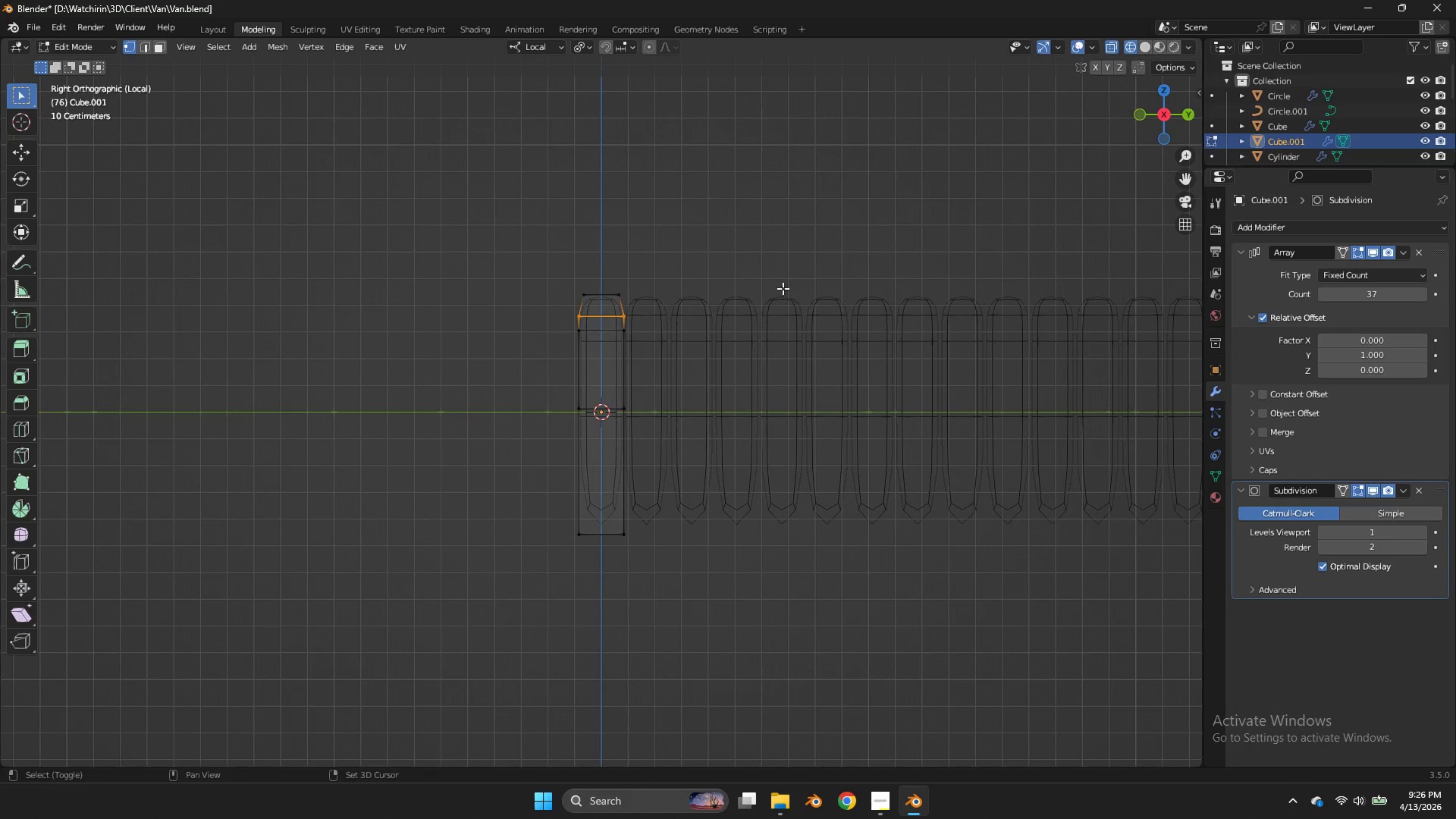 
key(Shift+E)
 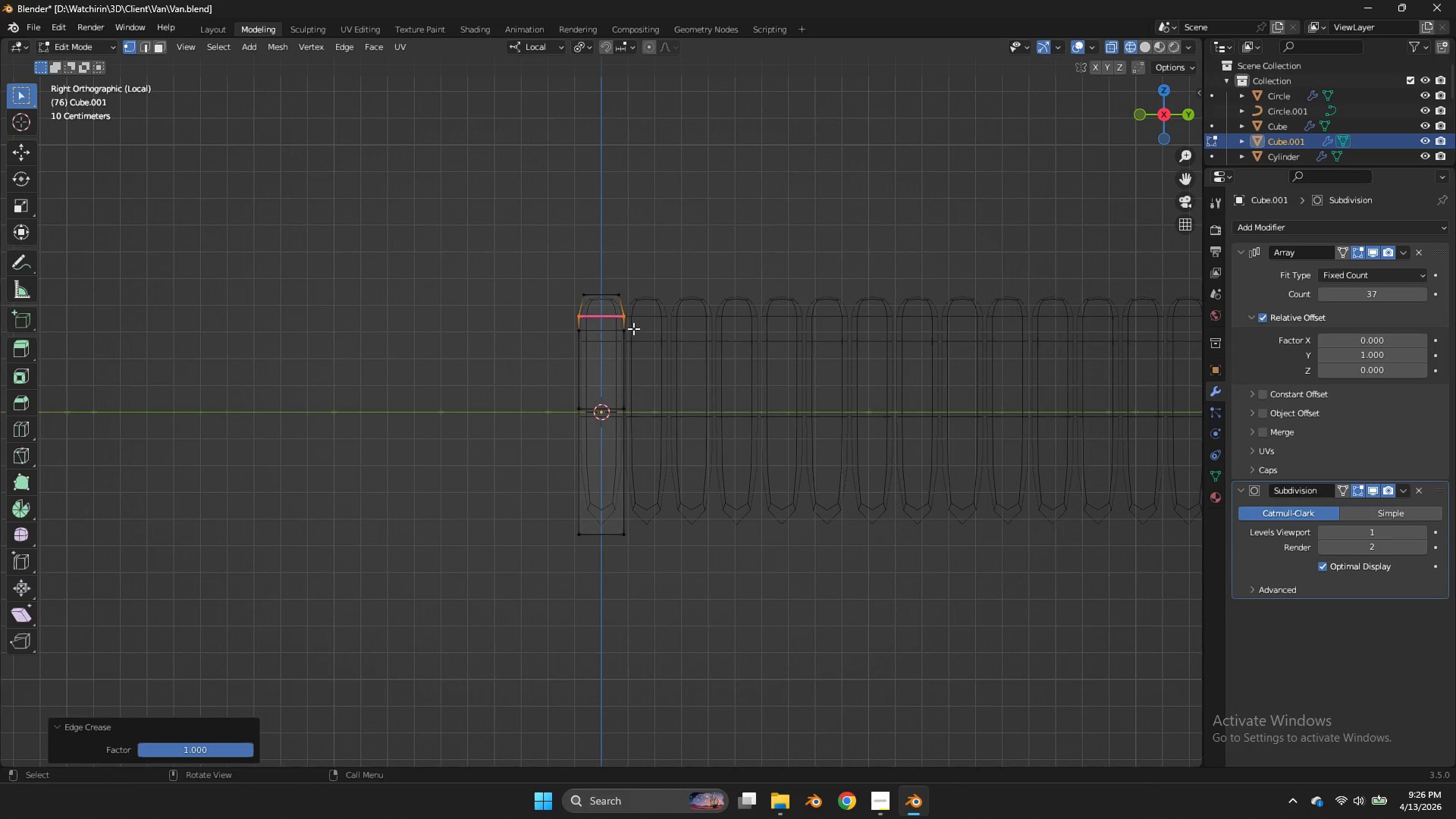 
left_click_drag(start_coordinate=[640, 327], to_coordinate=[485, 372])
 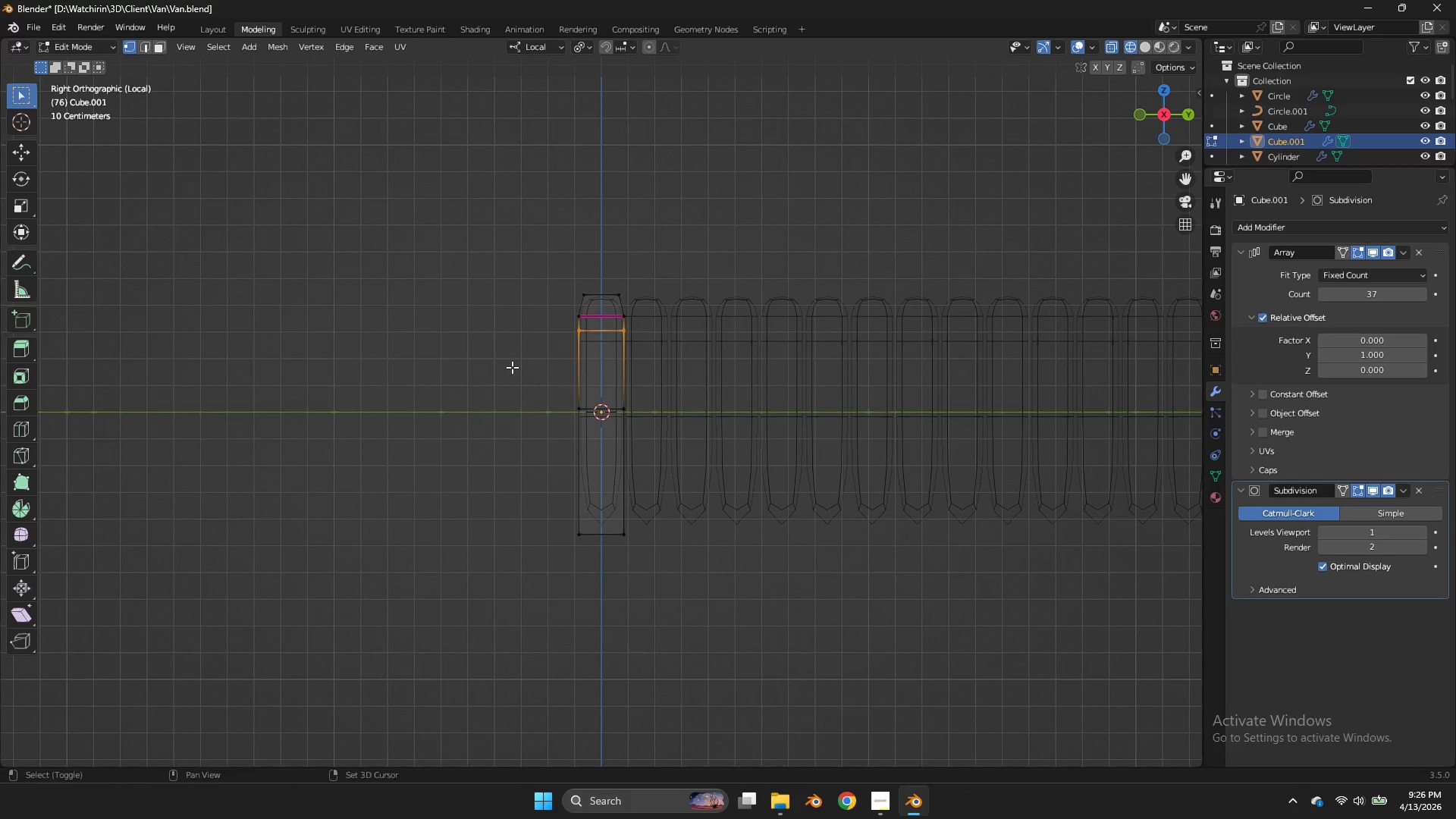 
type(EE)
 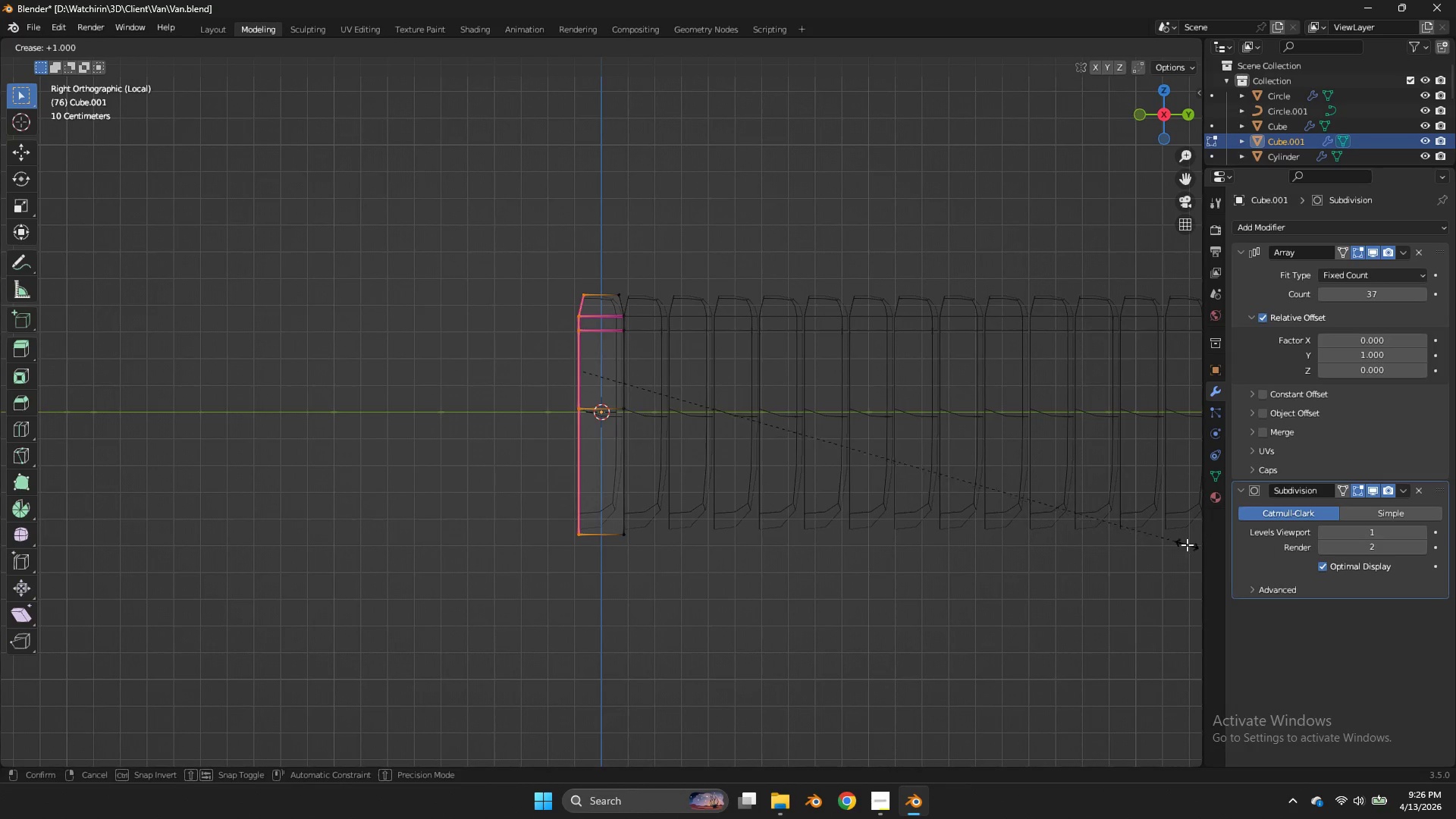 
left_click_drag(start_coordinate=[599, 262], to_coordinate=[527, 619])
 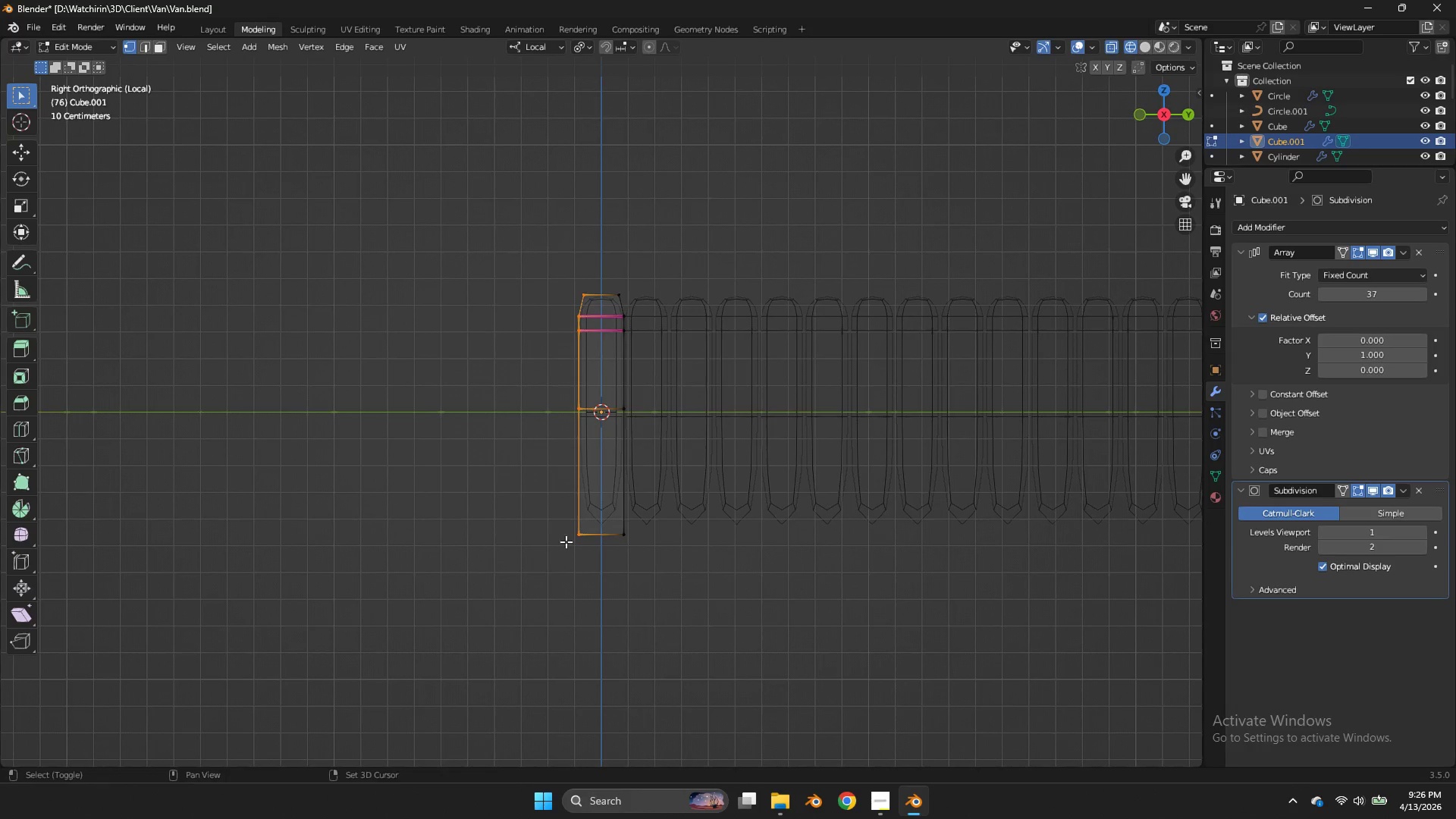 
key(Control+Z)
 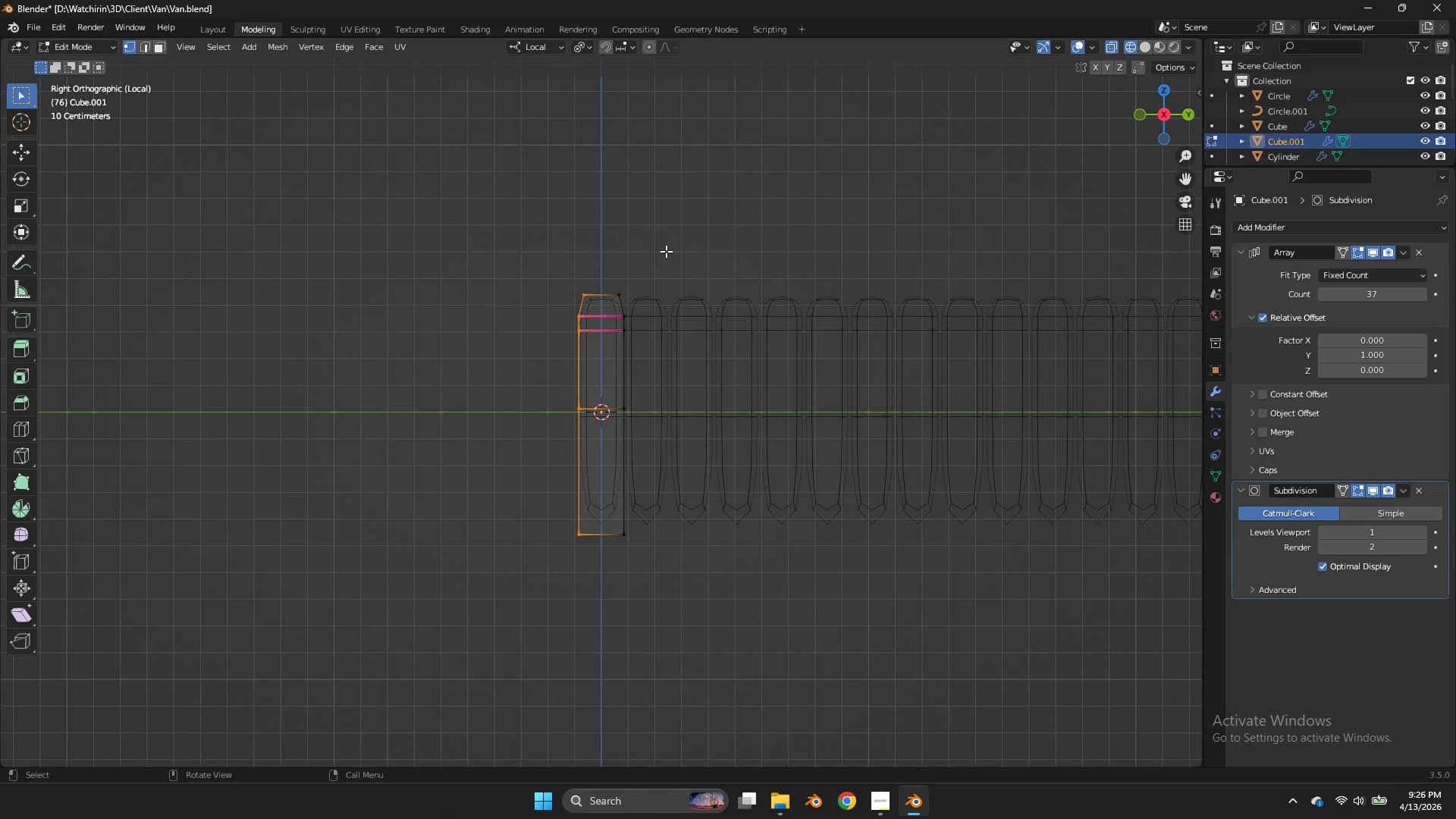 
key(Shift+E)
 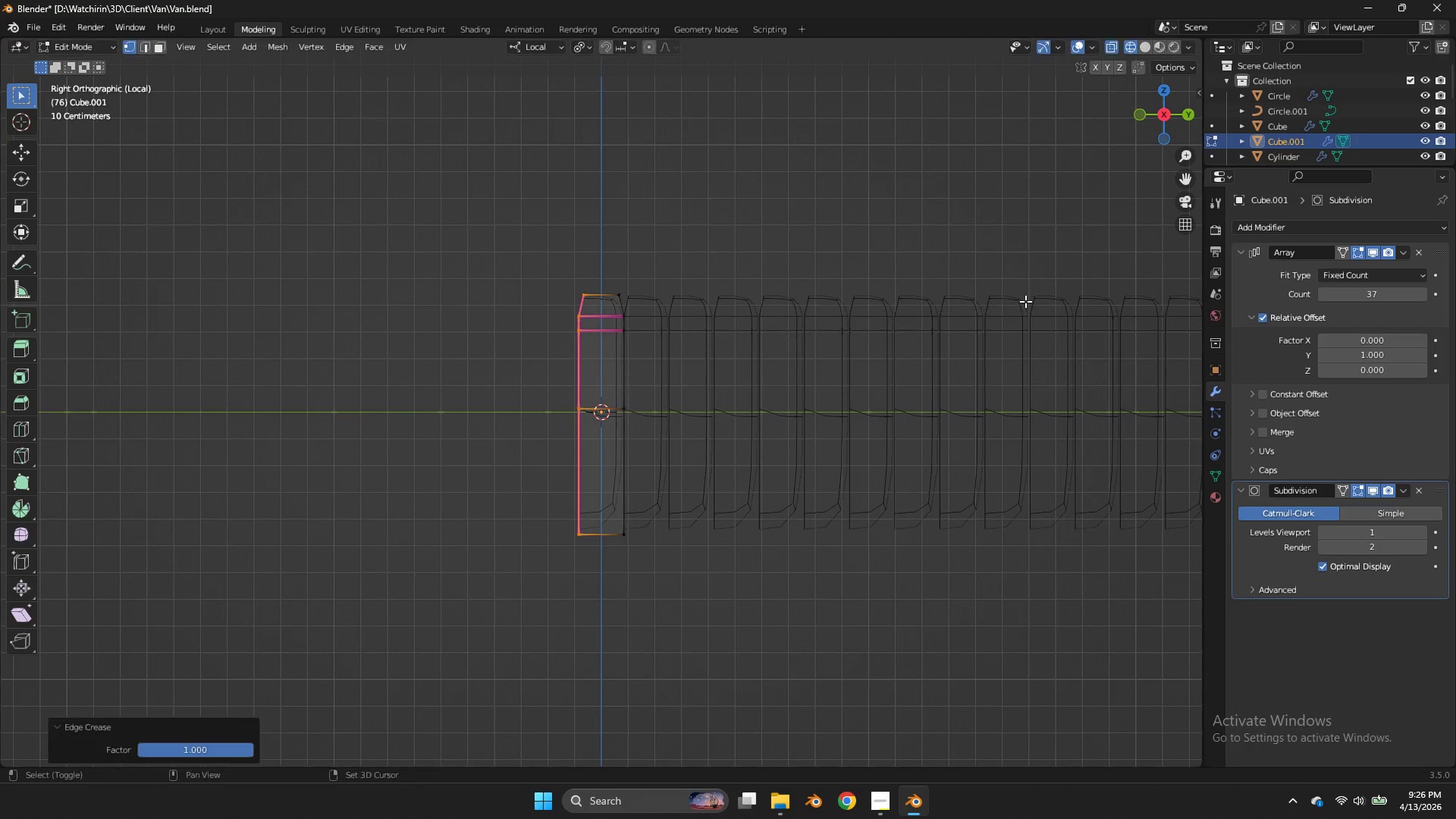 
double_click([1025, 301])
 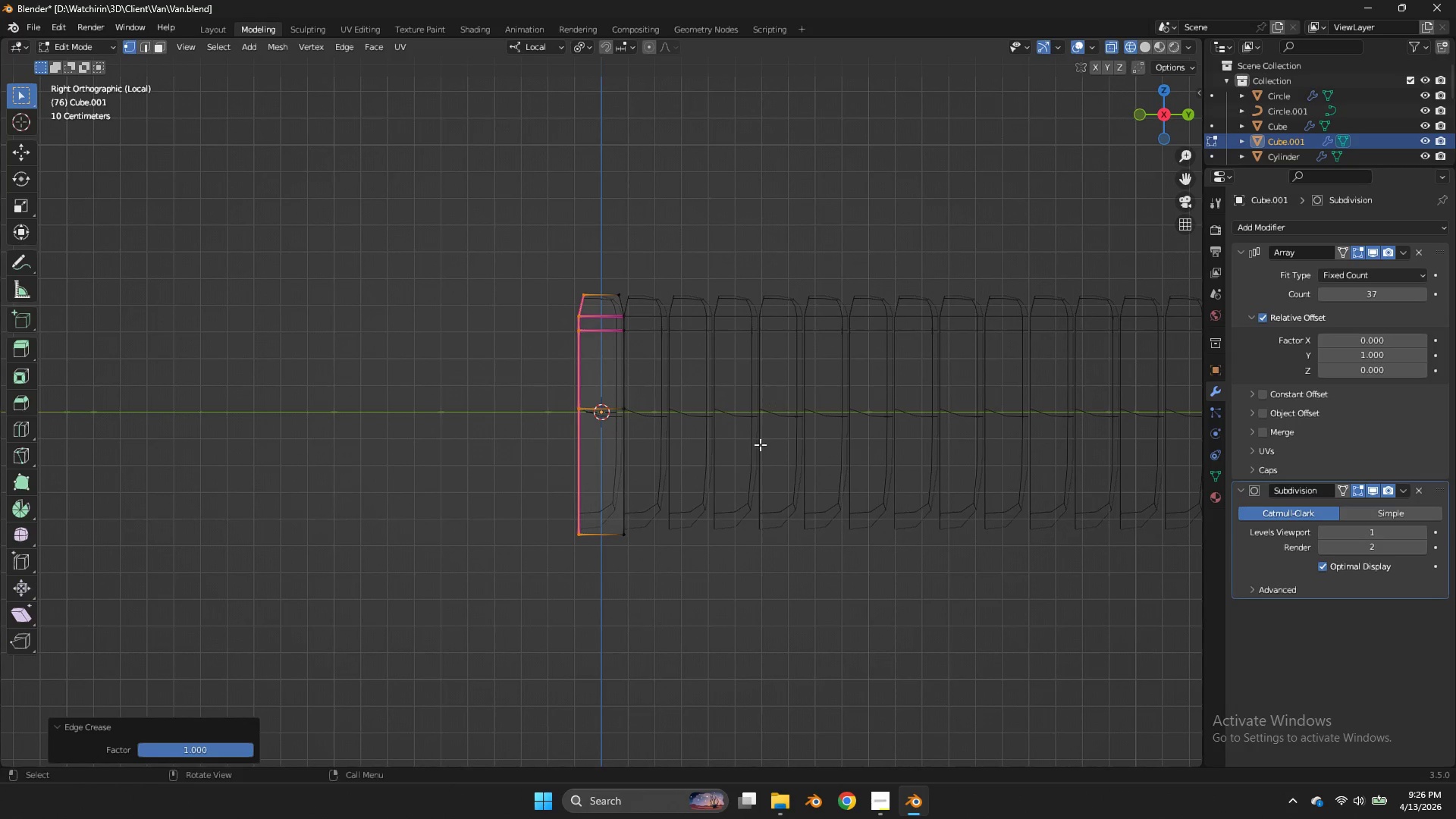 
left_click_drag(start_coordinate=[752, 457], to_coordinate=[556, 551])
 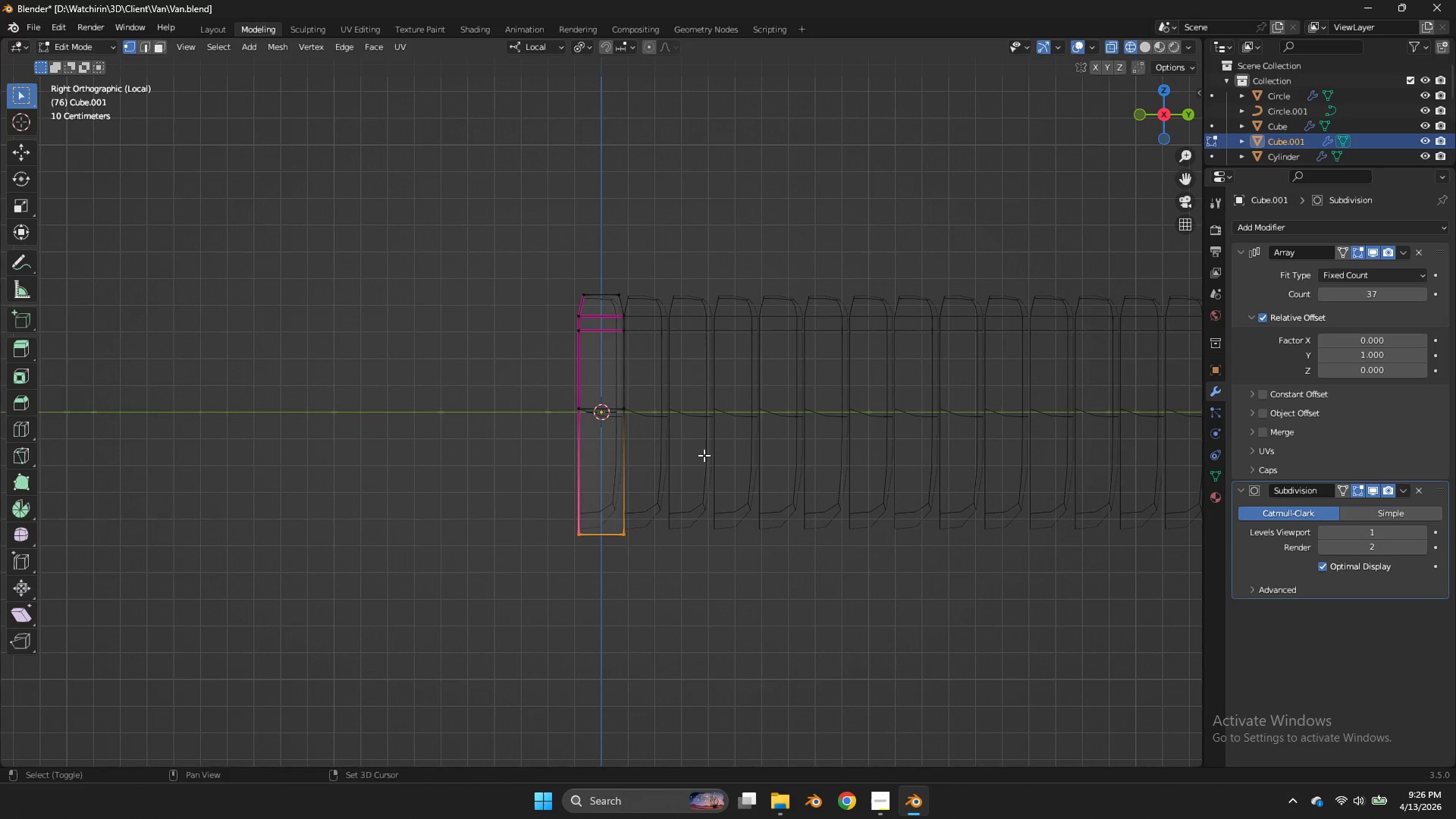 
type(EE)
key(Tab)
type(z)
 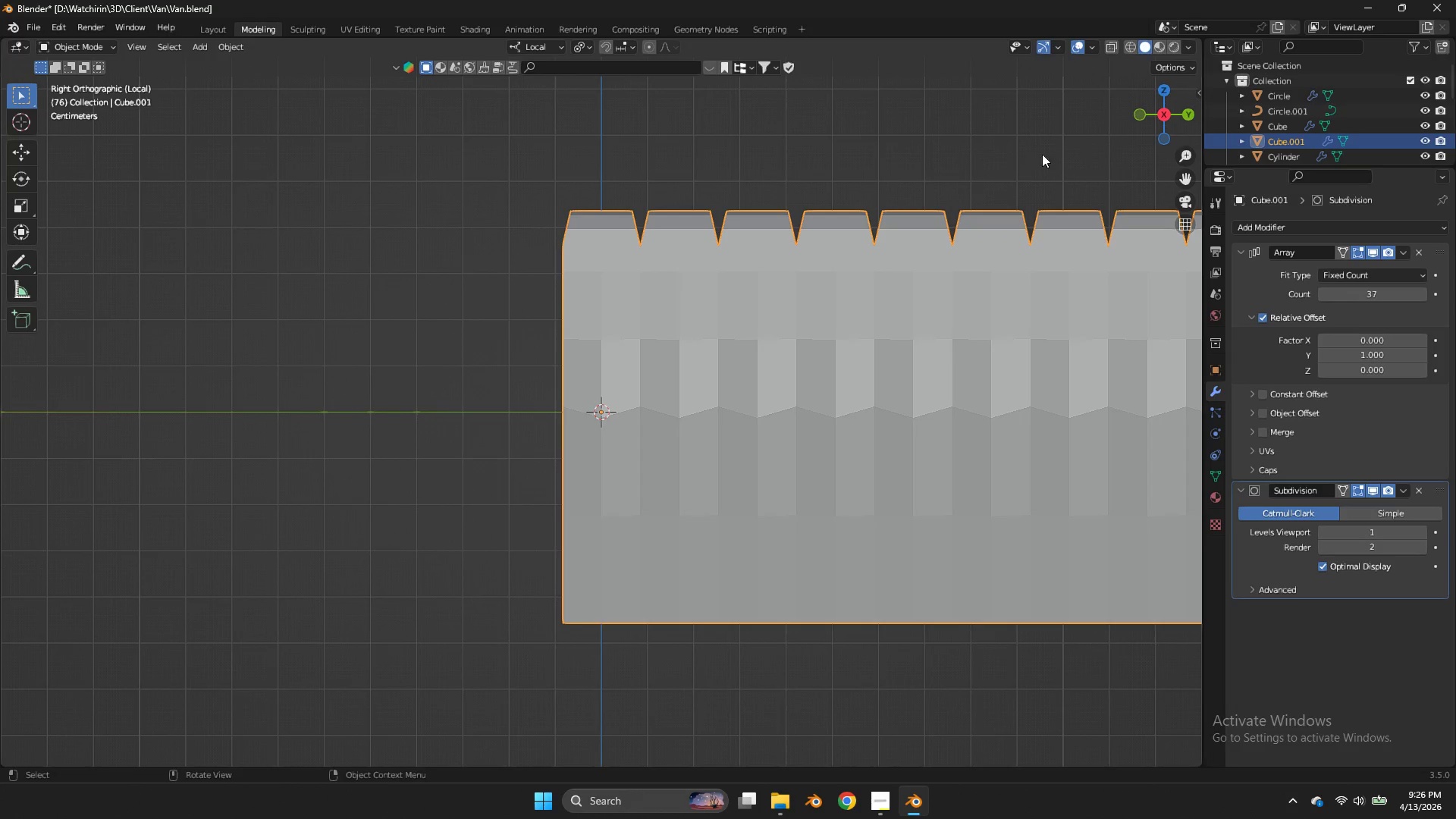 
left_click_drag(start_coordinate=[635, 257], to_coordinate=[605, 598])
 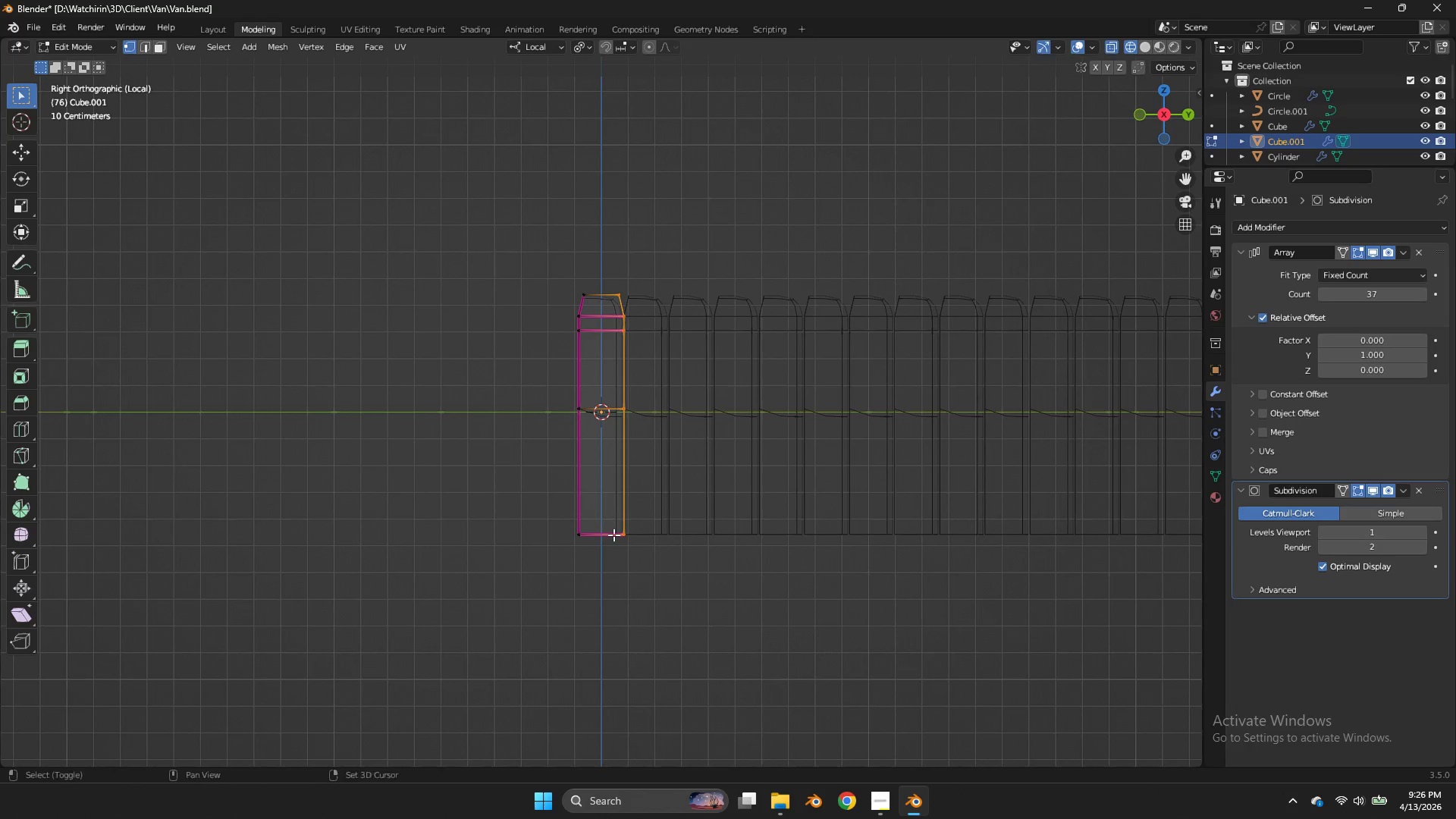 
left_click_drag(start_coordinate=[1115, 513], to_coordinate=[1119, 507])
 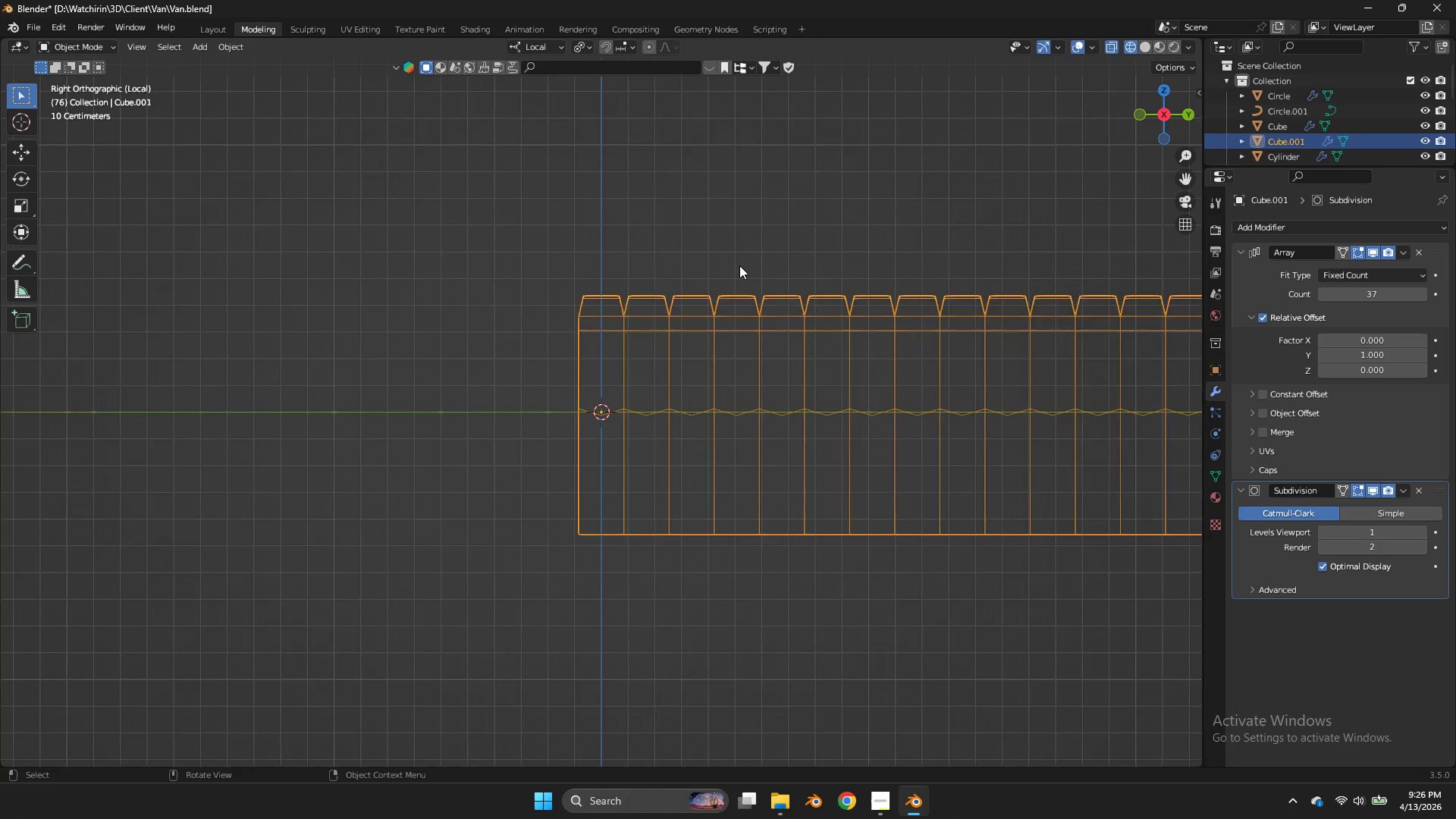 
left_click_drag(start_coordinate=[1150, 113], to_coordinate=[74, 125])
 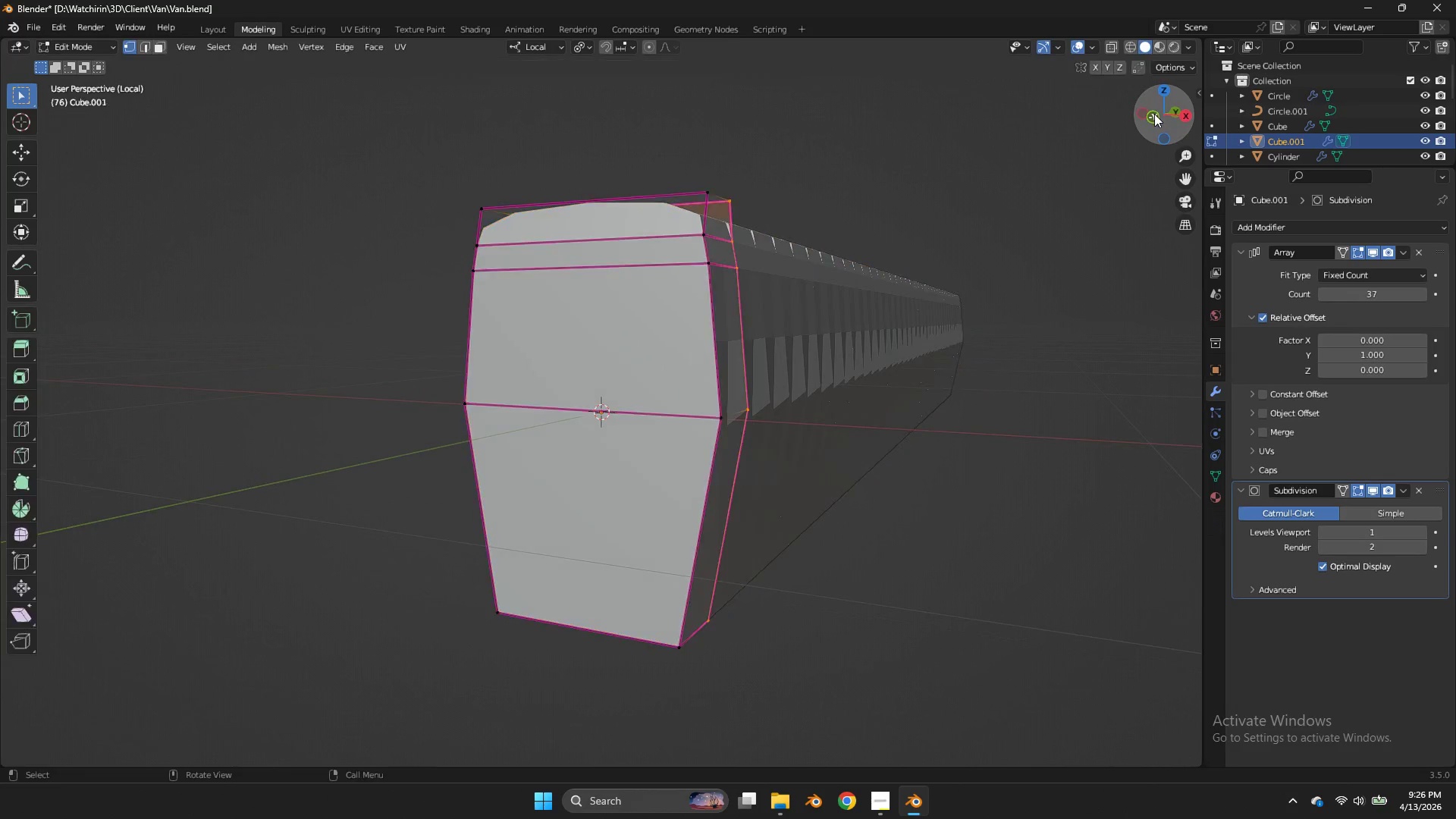 
scroll: coordinate [739, 265], scroll_direction: up, amount: 3.0
 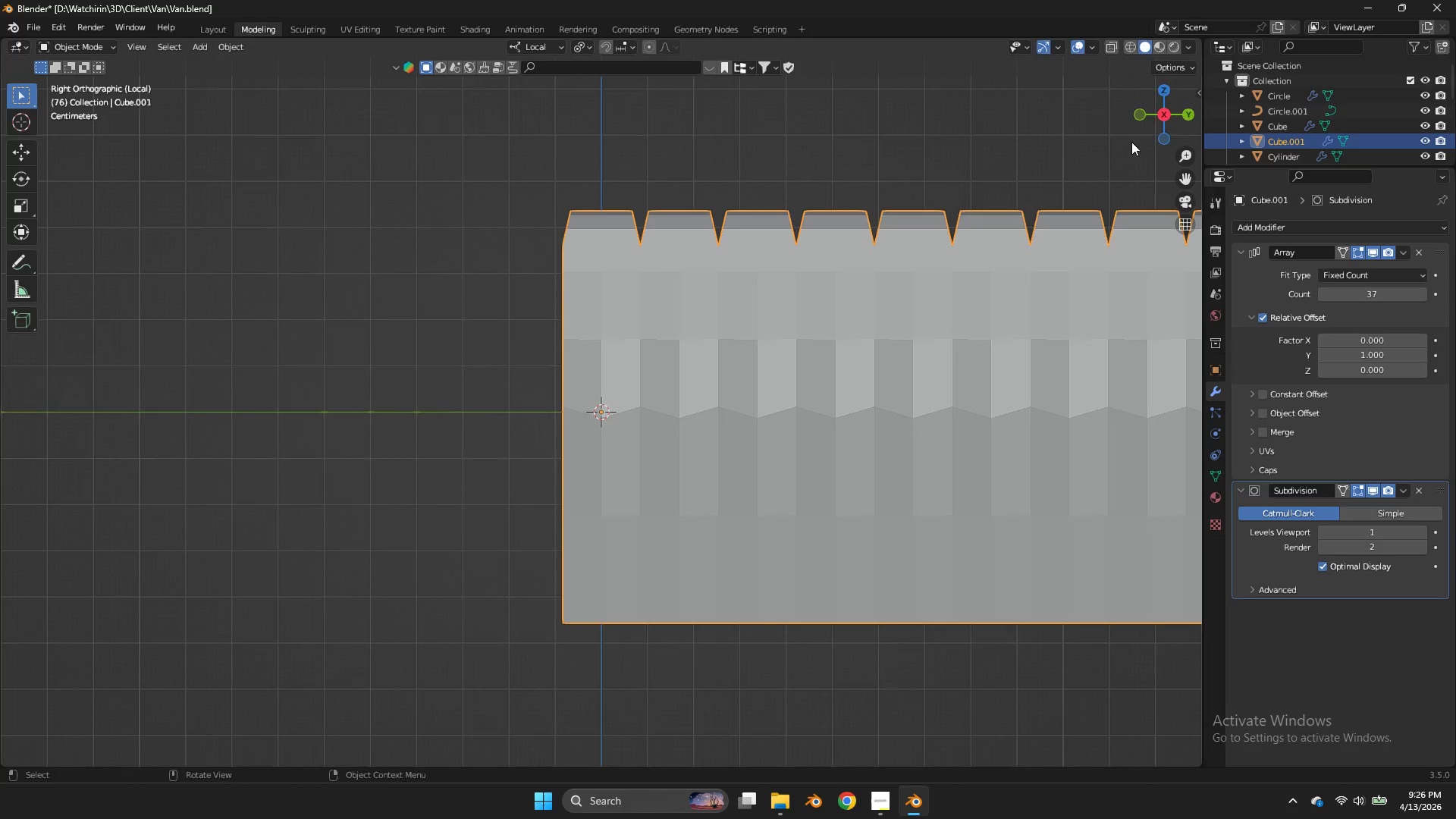 
key(Tab)
 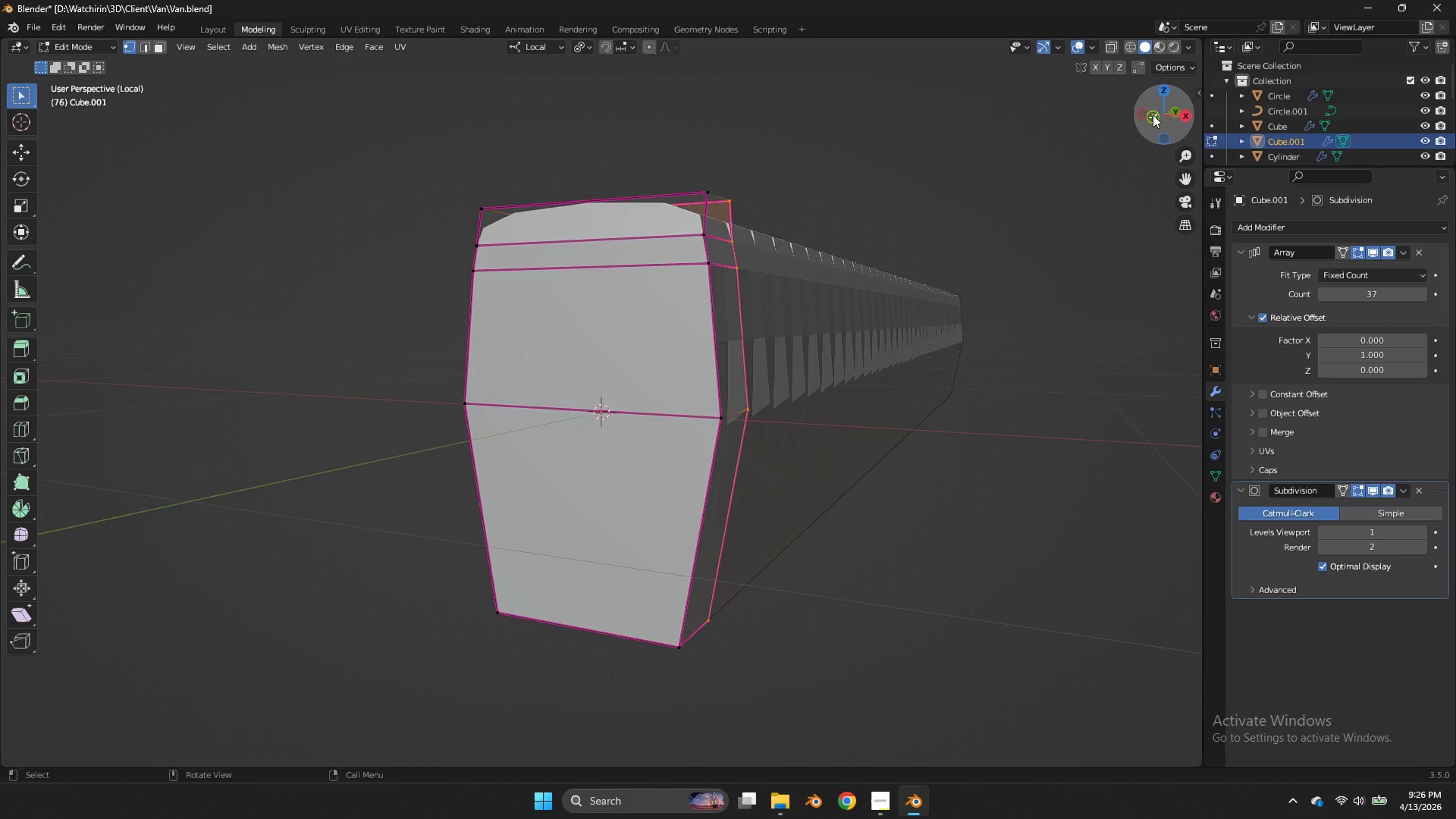 
left_click_drag(start_coordinate=[1154, 115], to_coordinate=[1129, 117])
 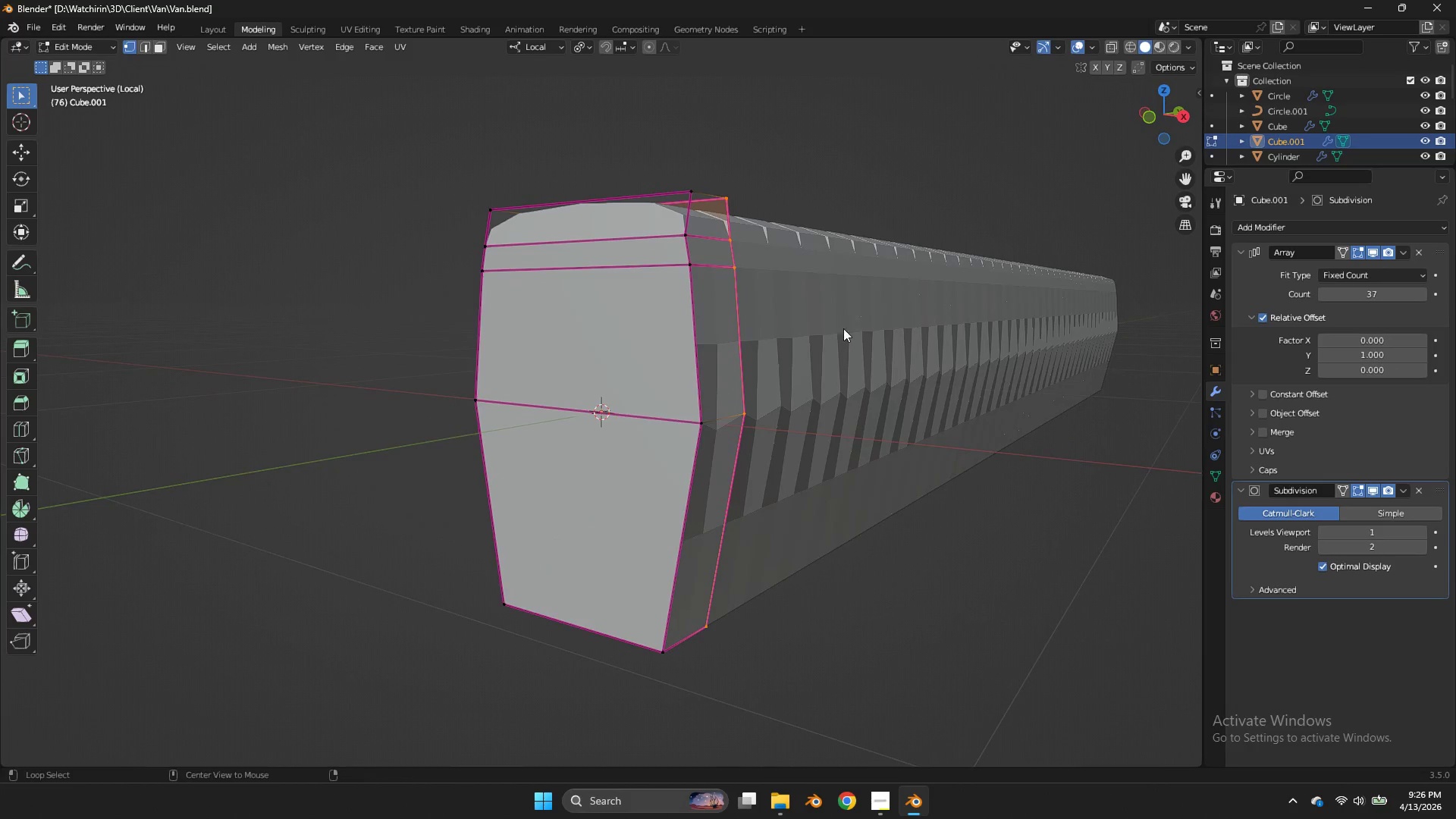 
hold_key(key=AltLeft, duration=1.27)
double_click([732, 410])
 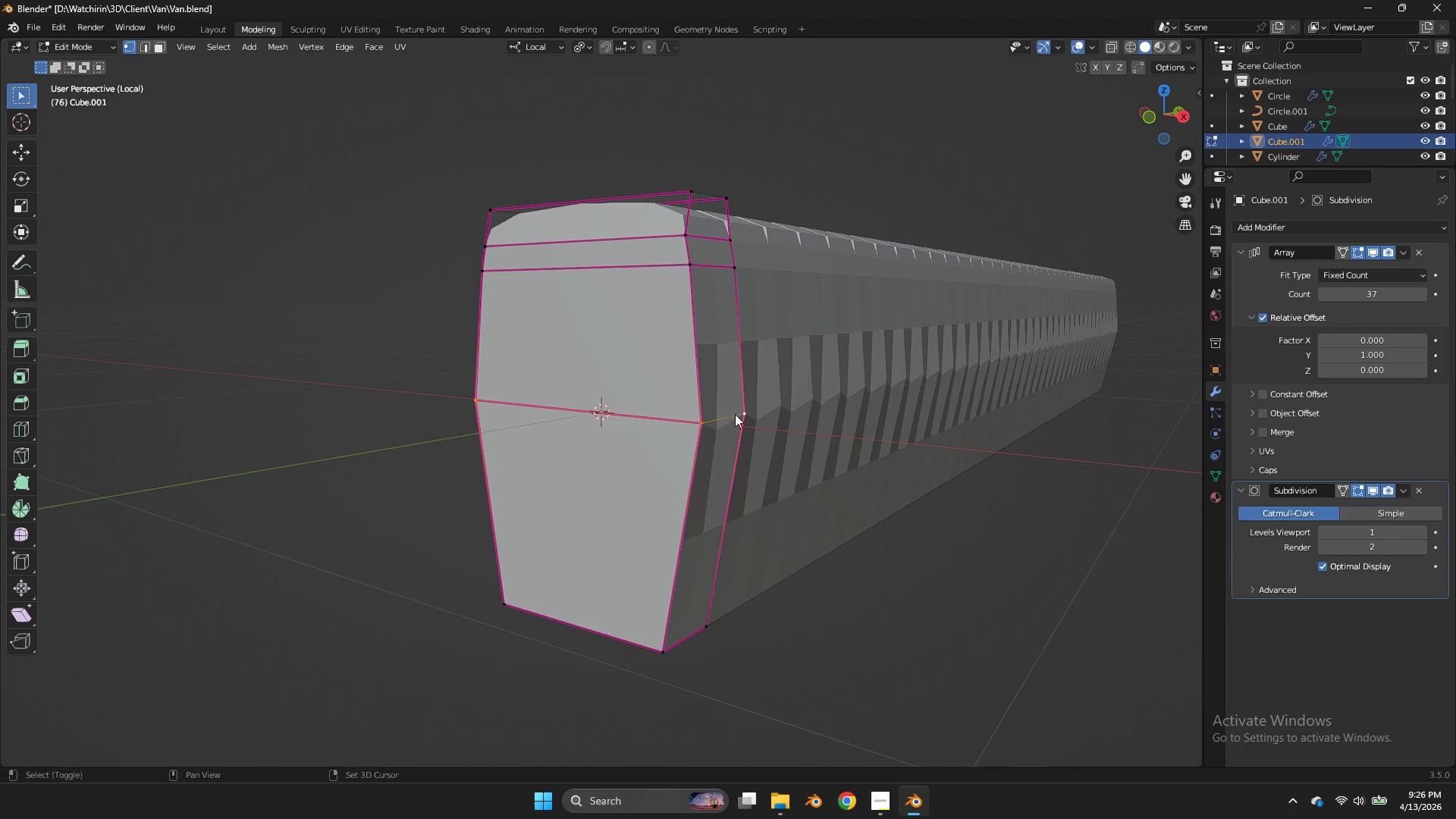 
key(Shift+E)
 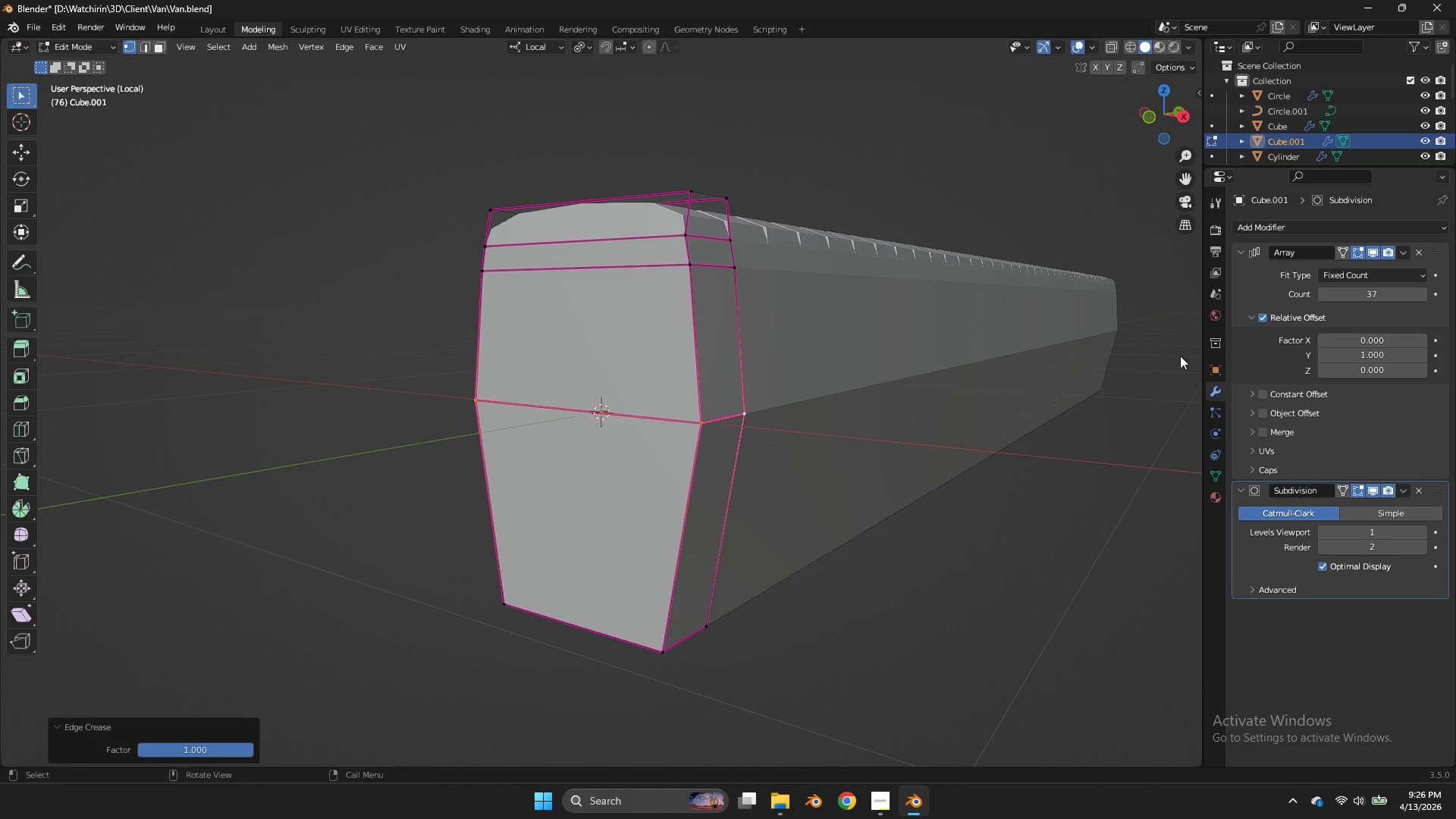 
left_click([1180, 356])
 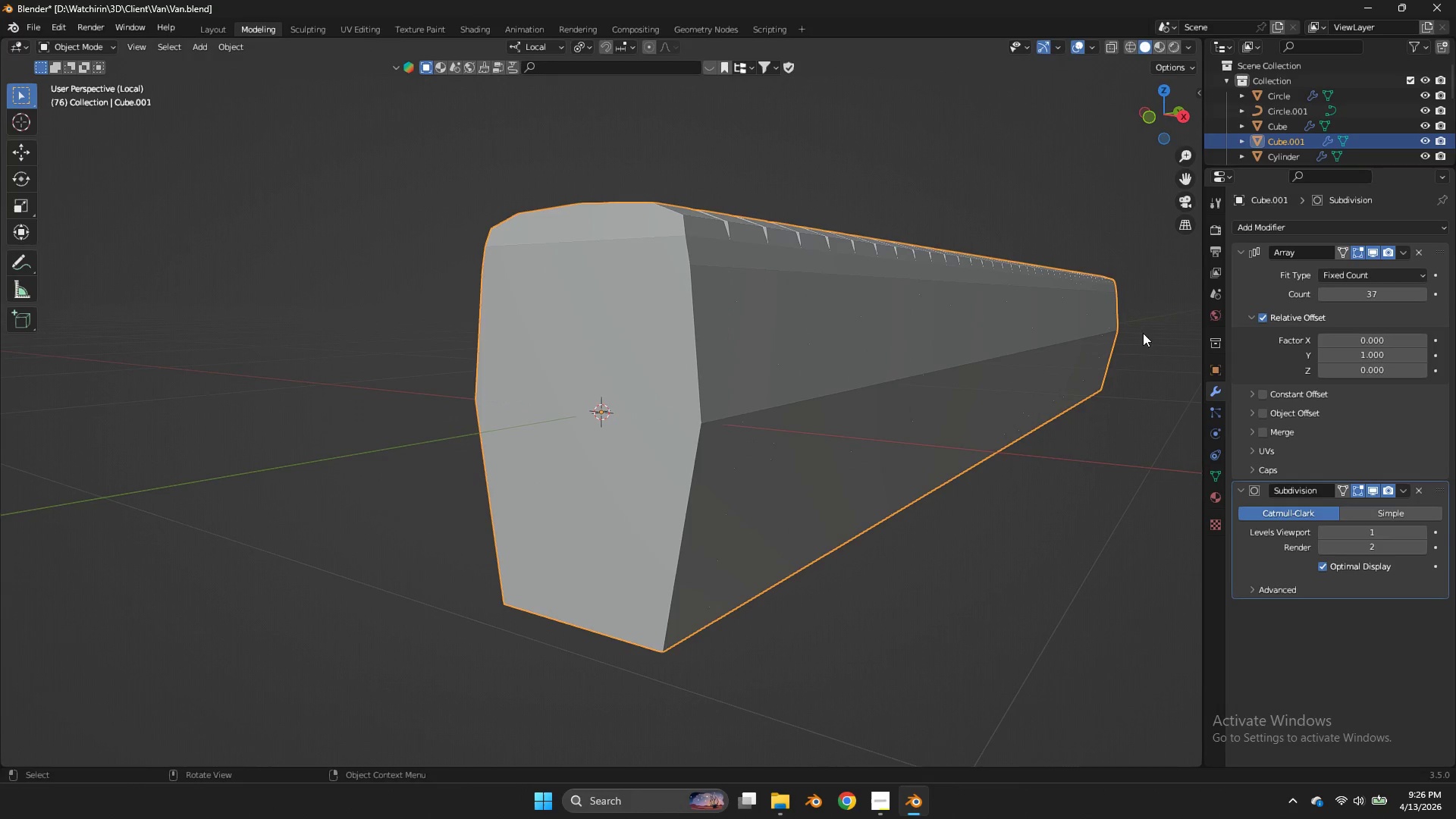 
key(Tab)
 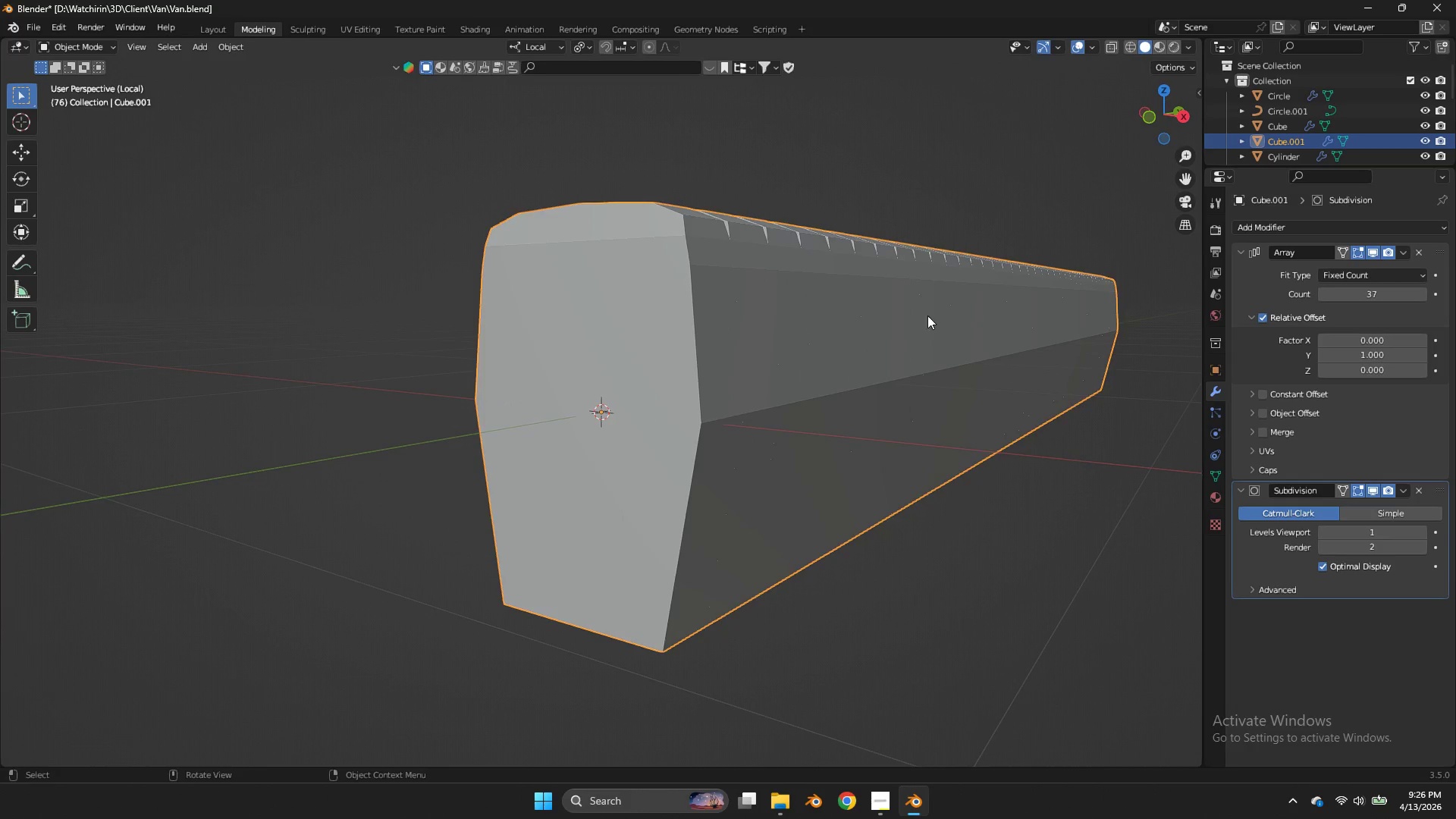 
key(Tab)
 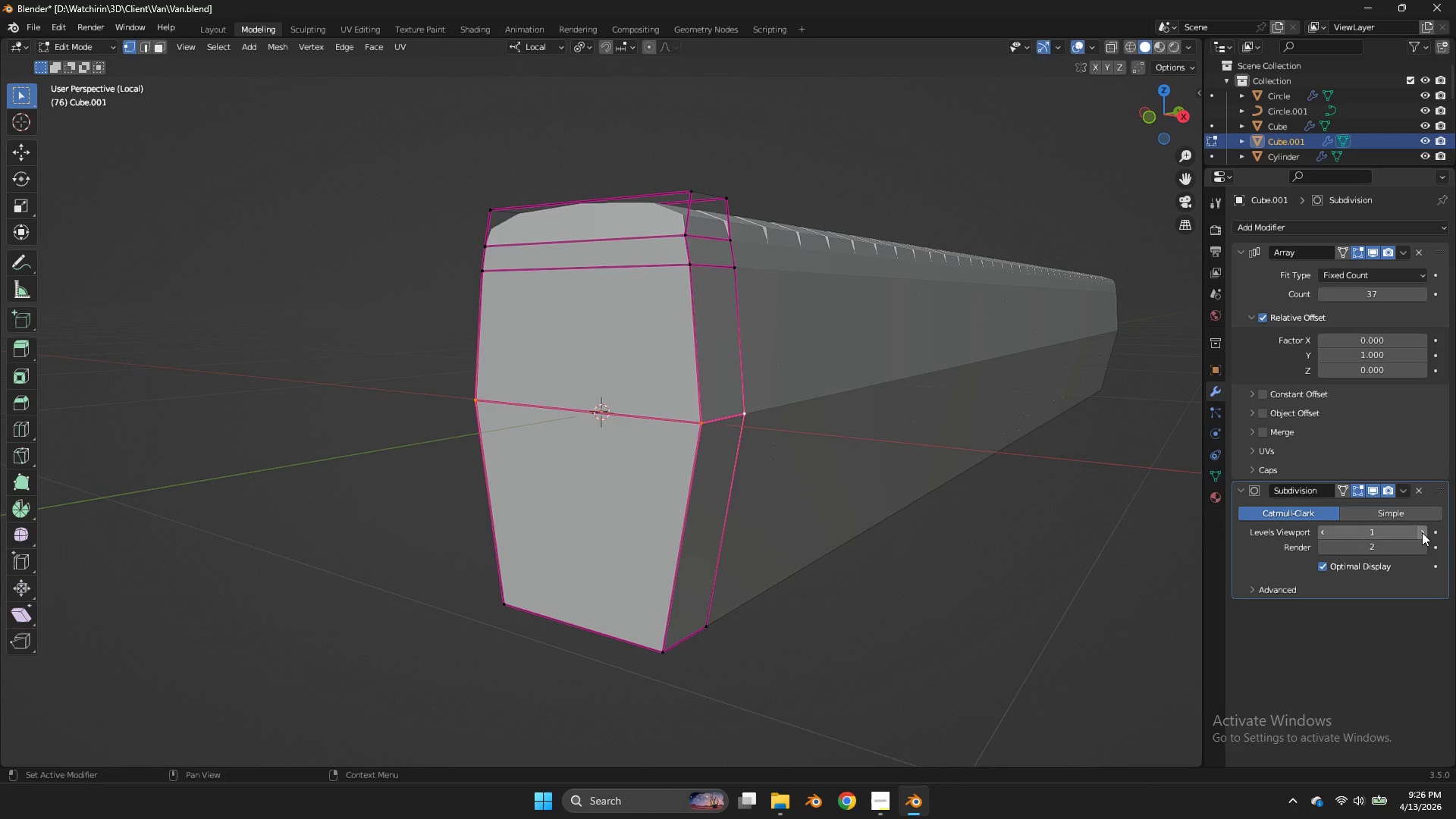 
left_click([1423, 532])
 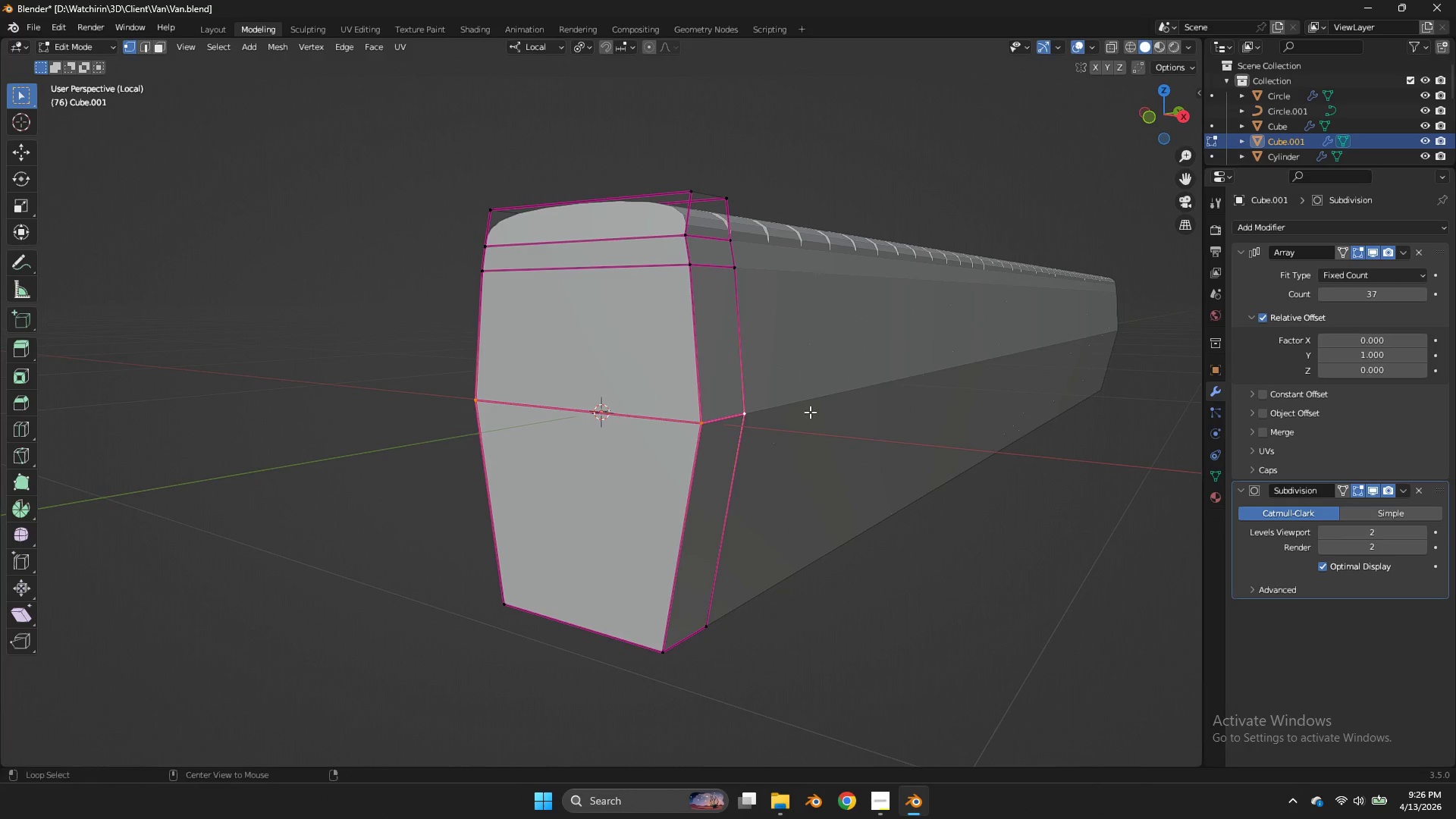 
hold_key(key=AltLeft, duration=0.84)
left_click([678, 420])
 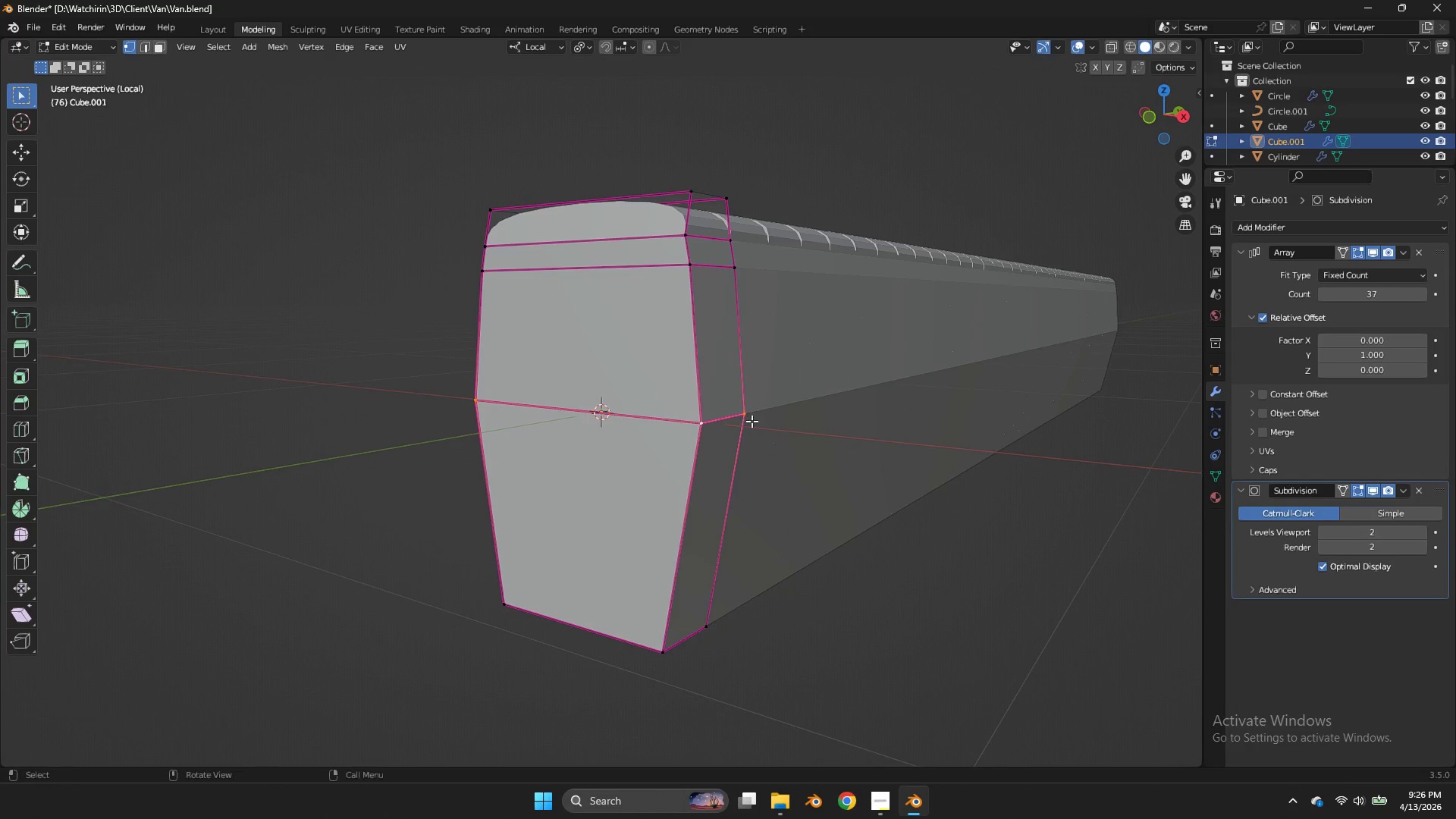 
key(Shift+E)
 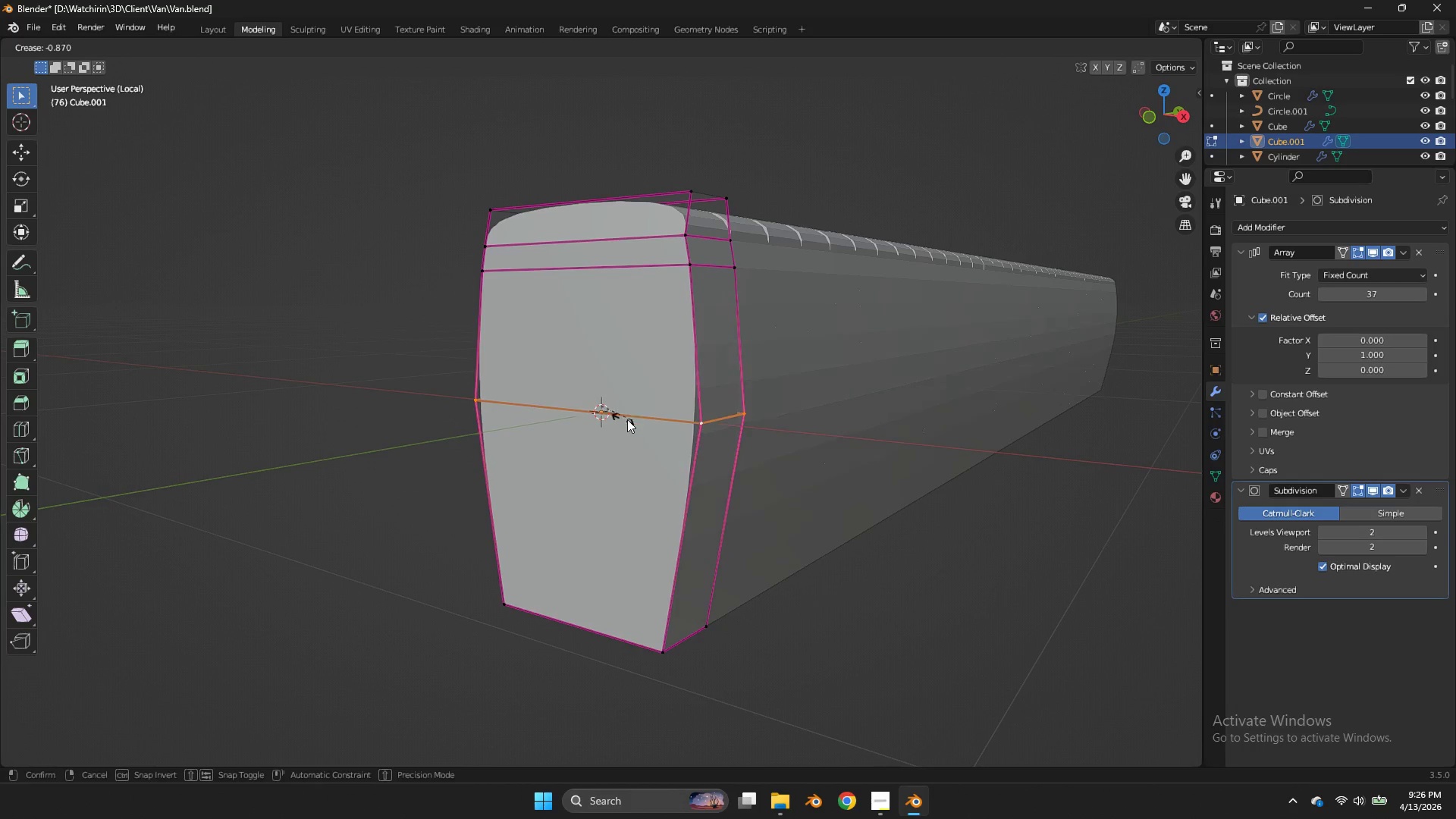 
left_click([612, 422])
 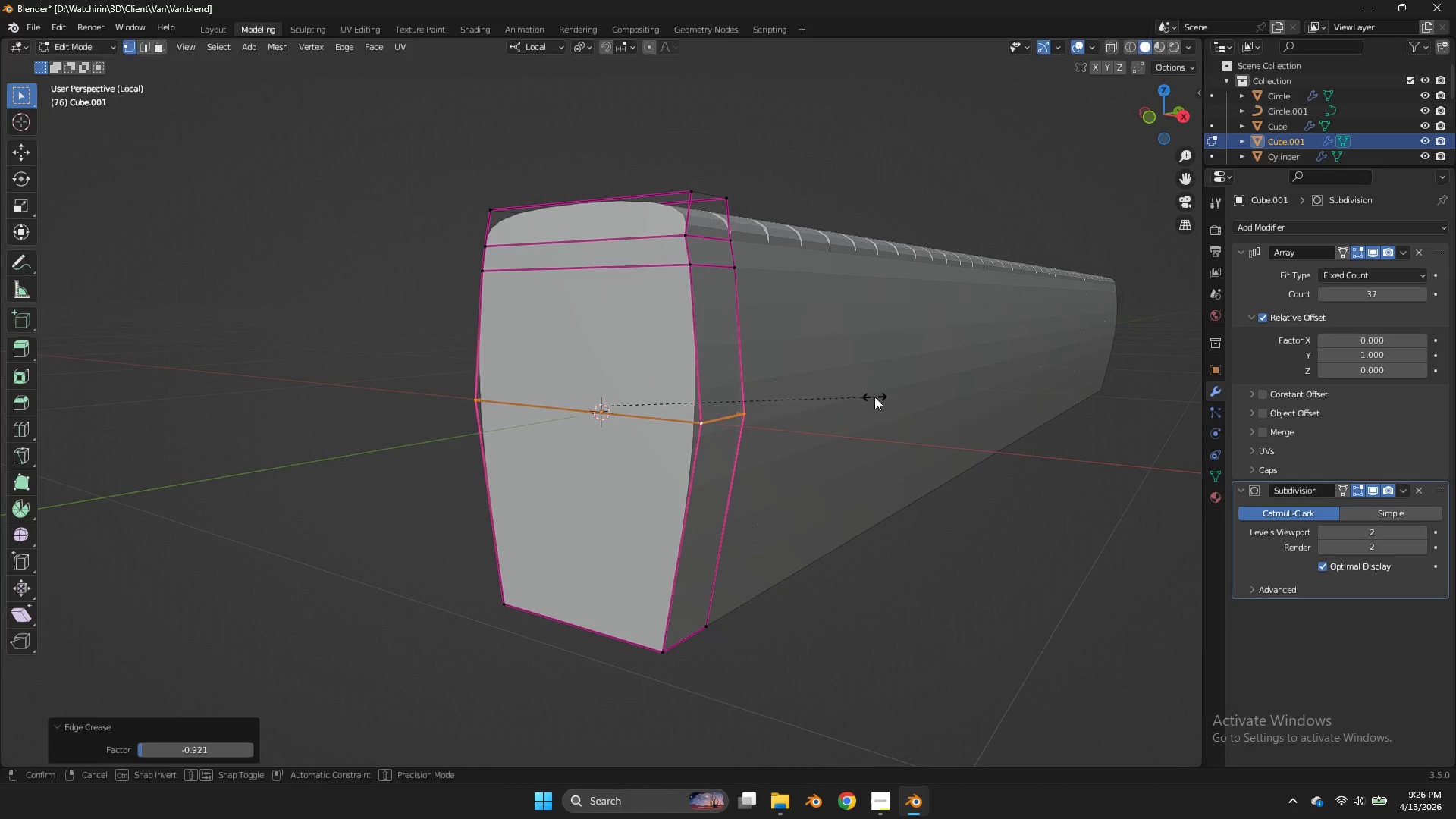 
key(Shift+E)
 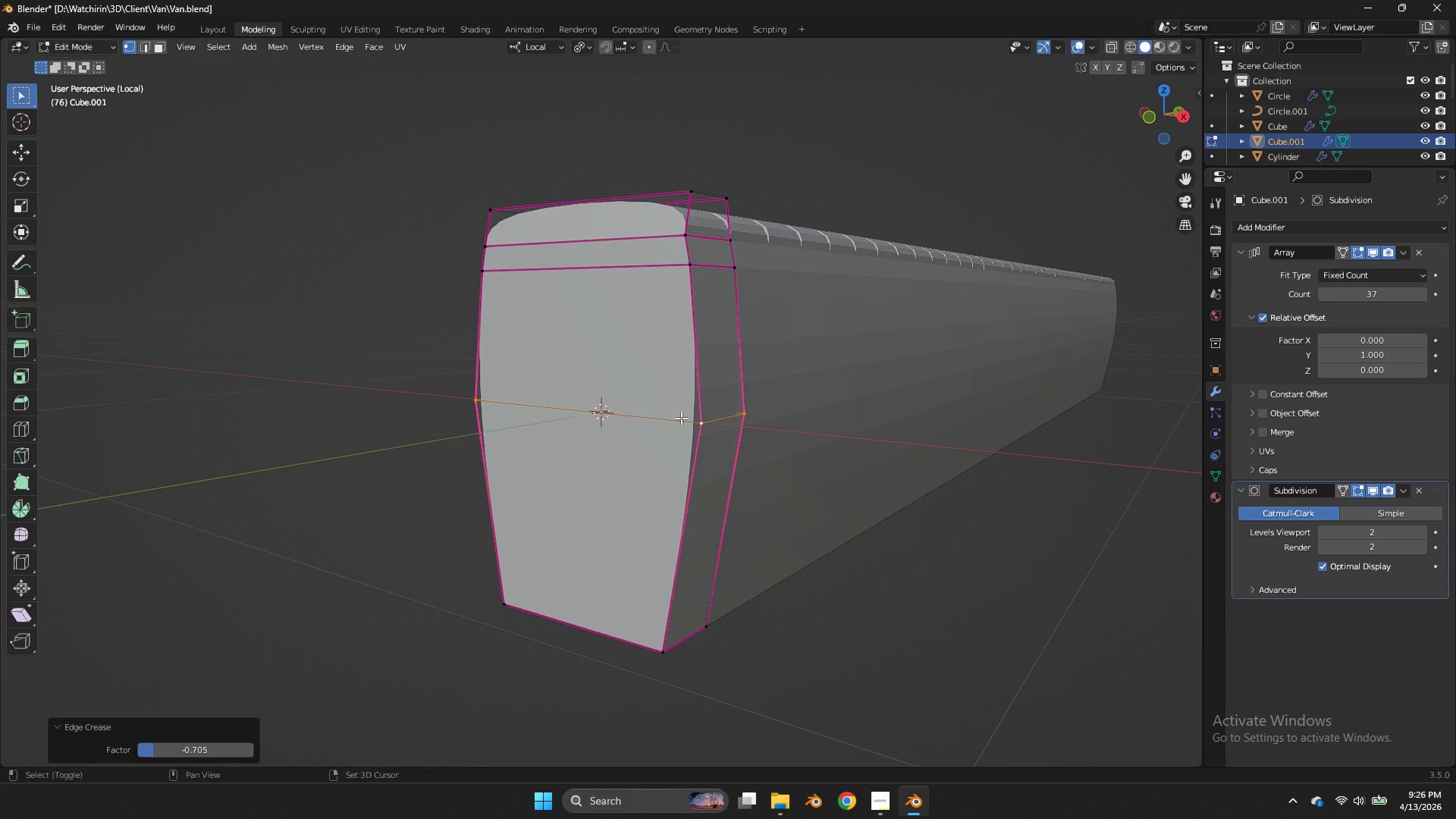 
left_click([681, 418])
 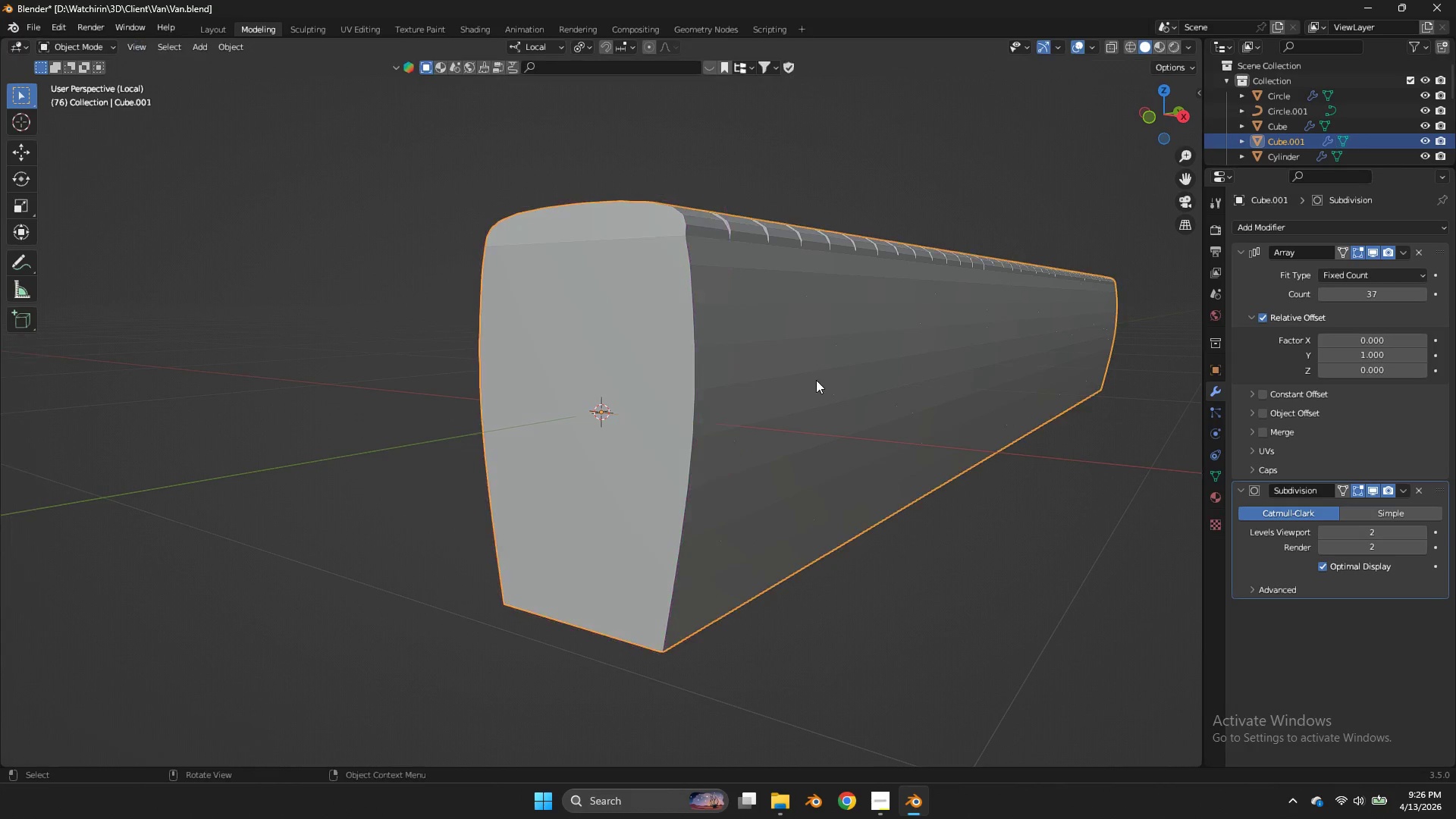 
key(Tab)
key(Tab)
type(gz)
 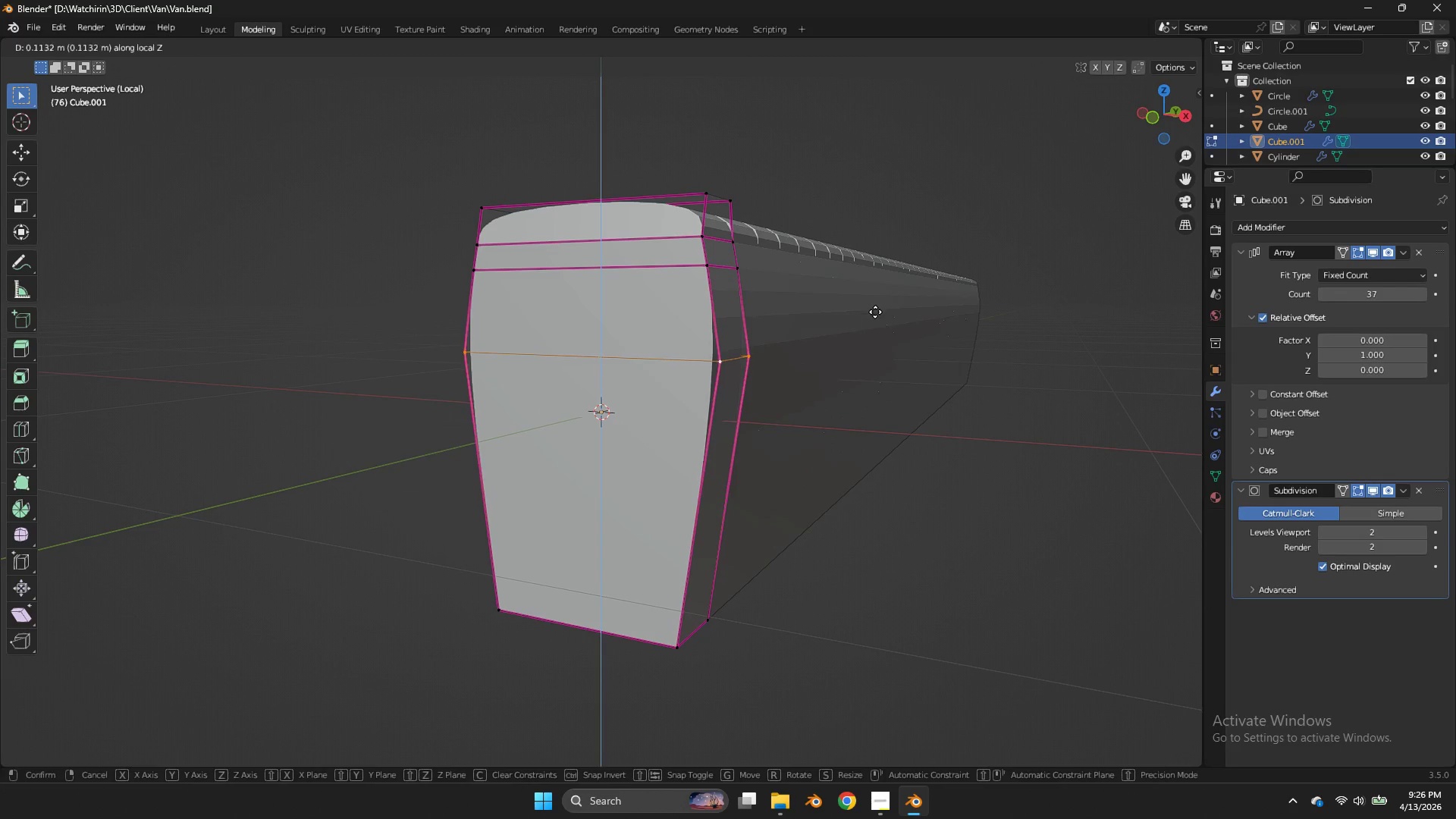 
left_click_drag(start_coordinate=[1156, 108], to_coordinate=[1177, 108])
 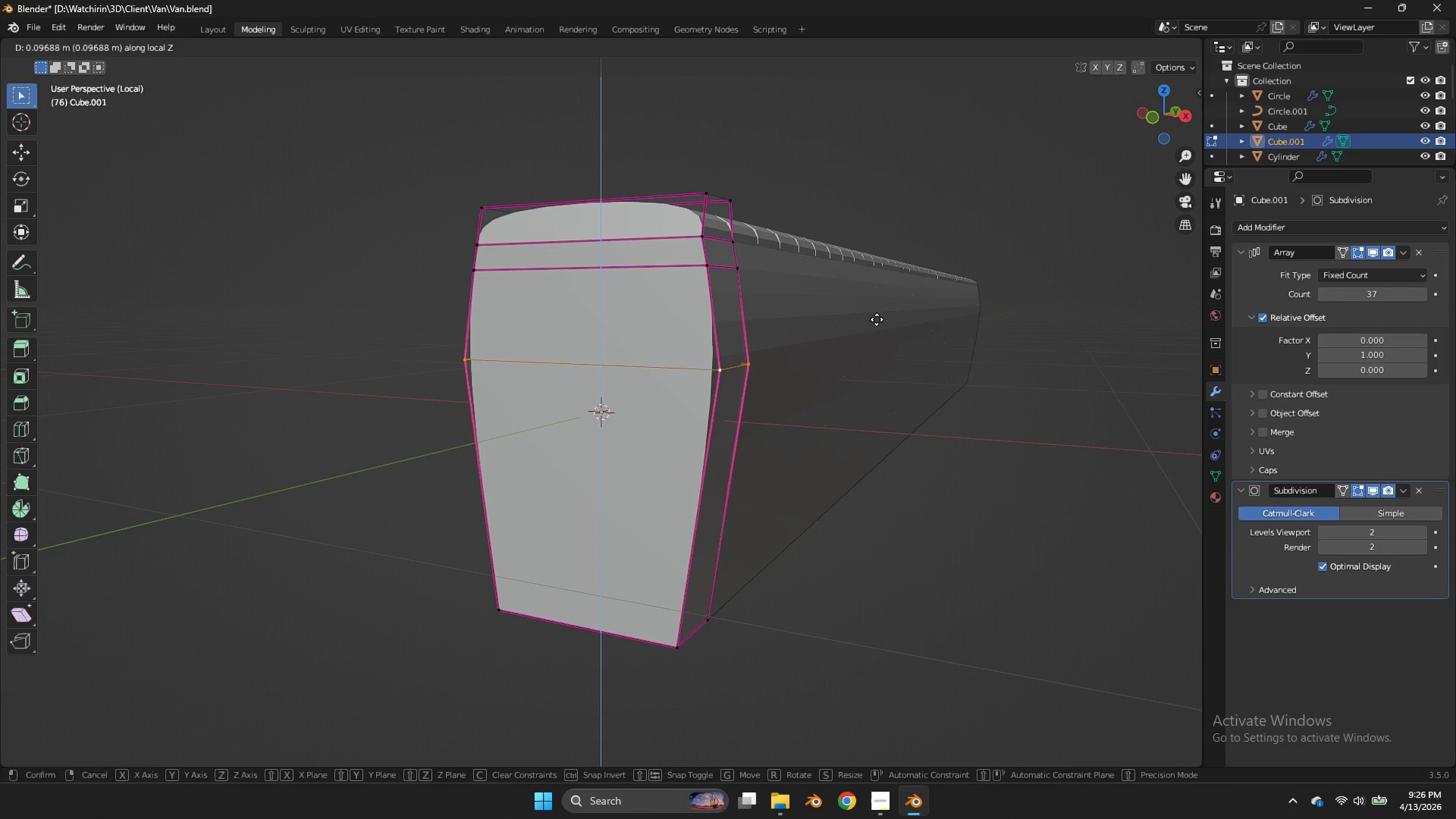 
double_click([883, 356])
 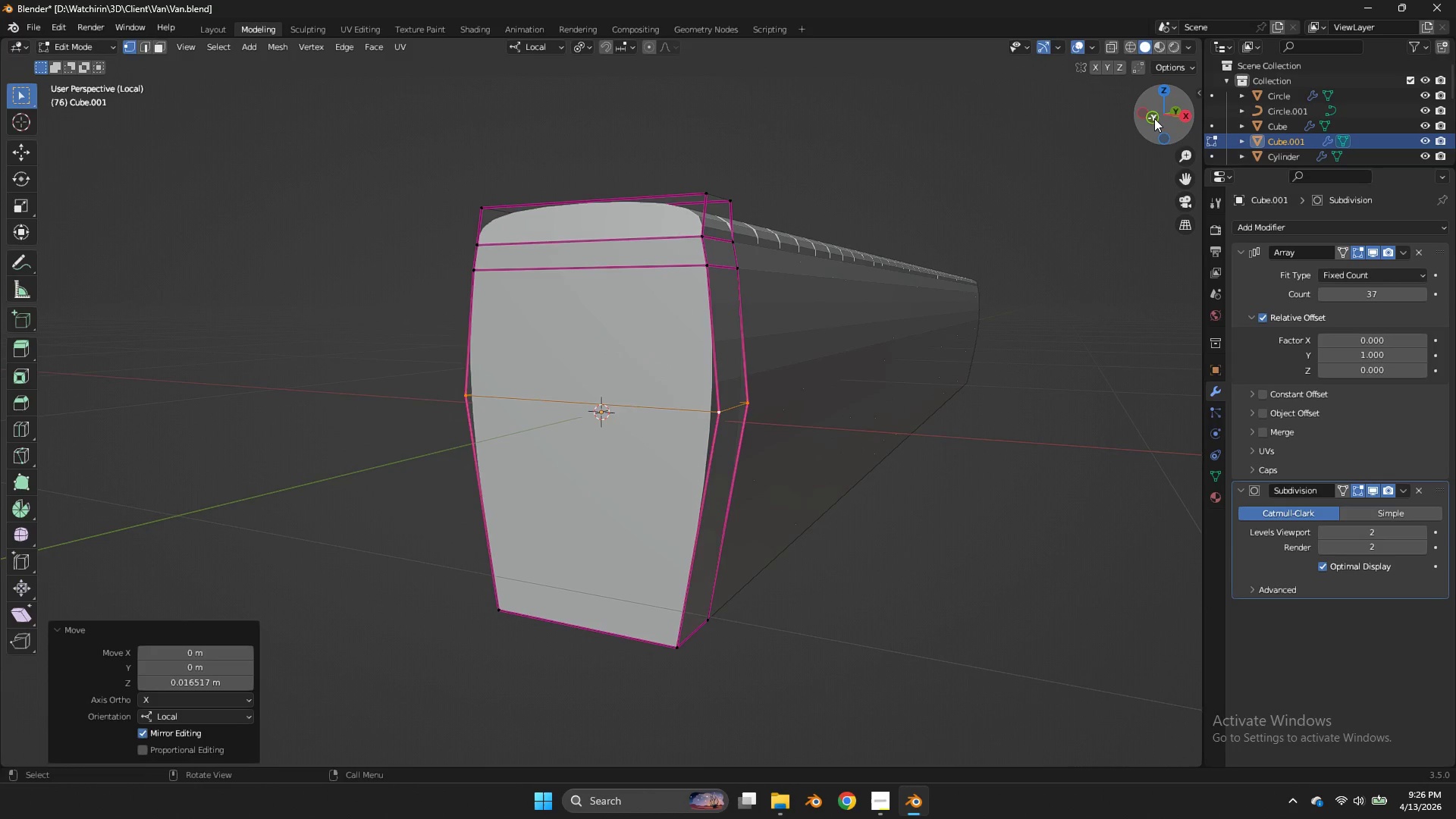 
left_click([1154, 118])
 